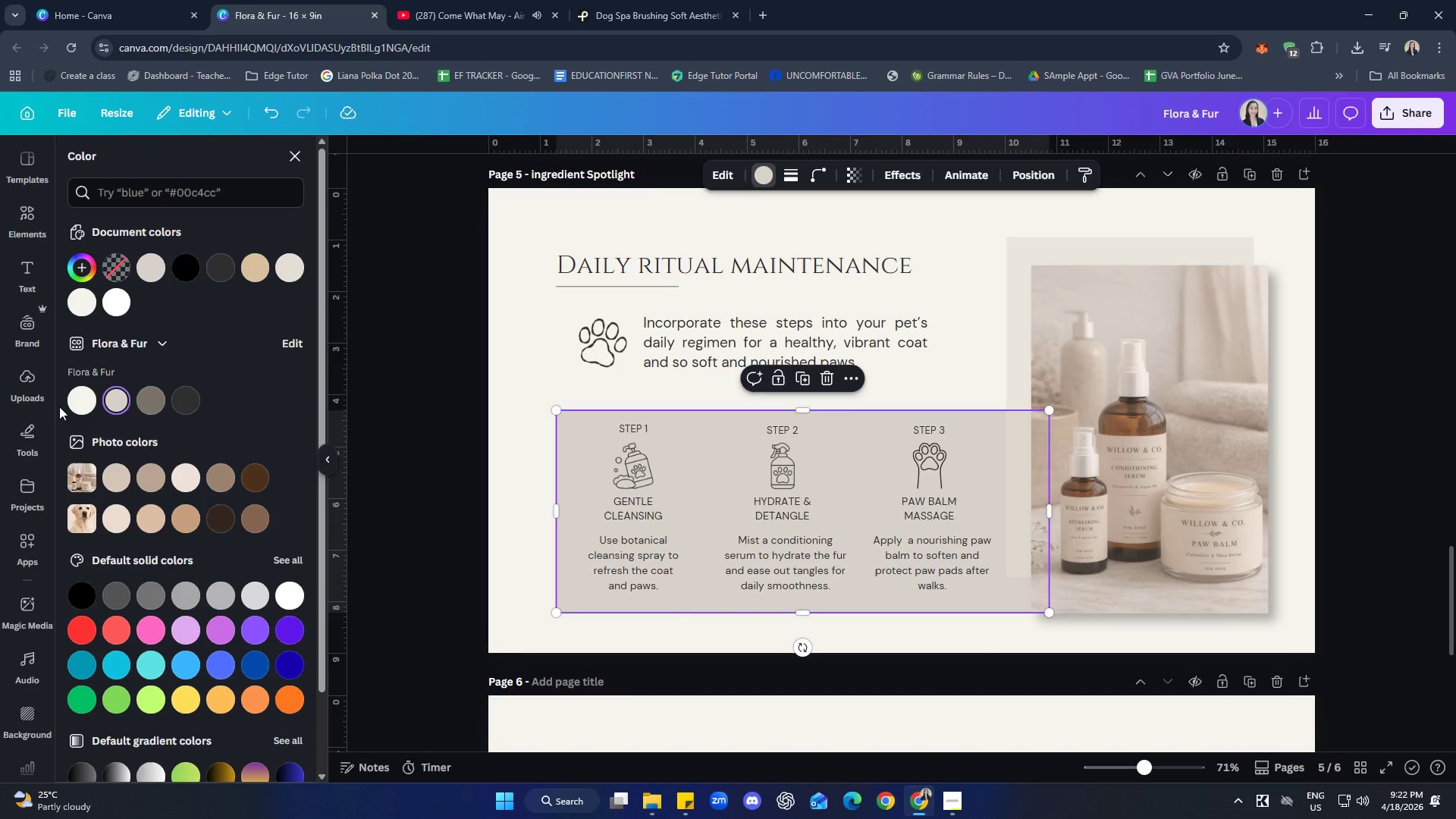 
left_click([80, 395])
 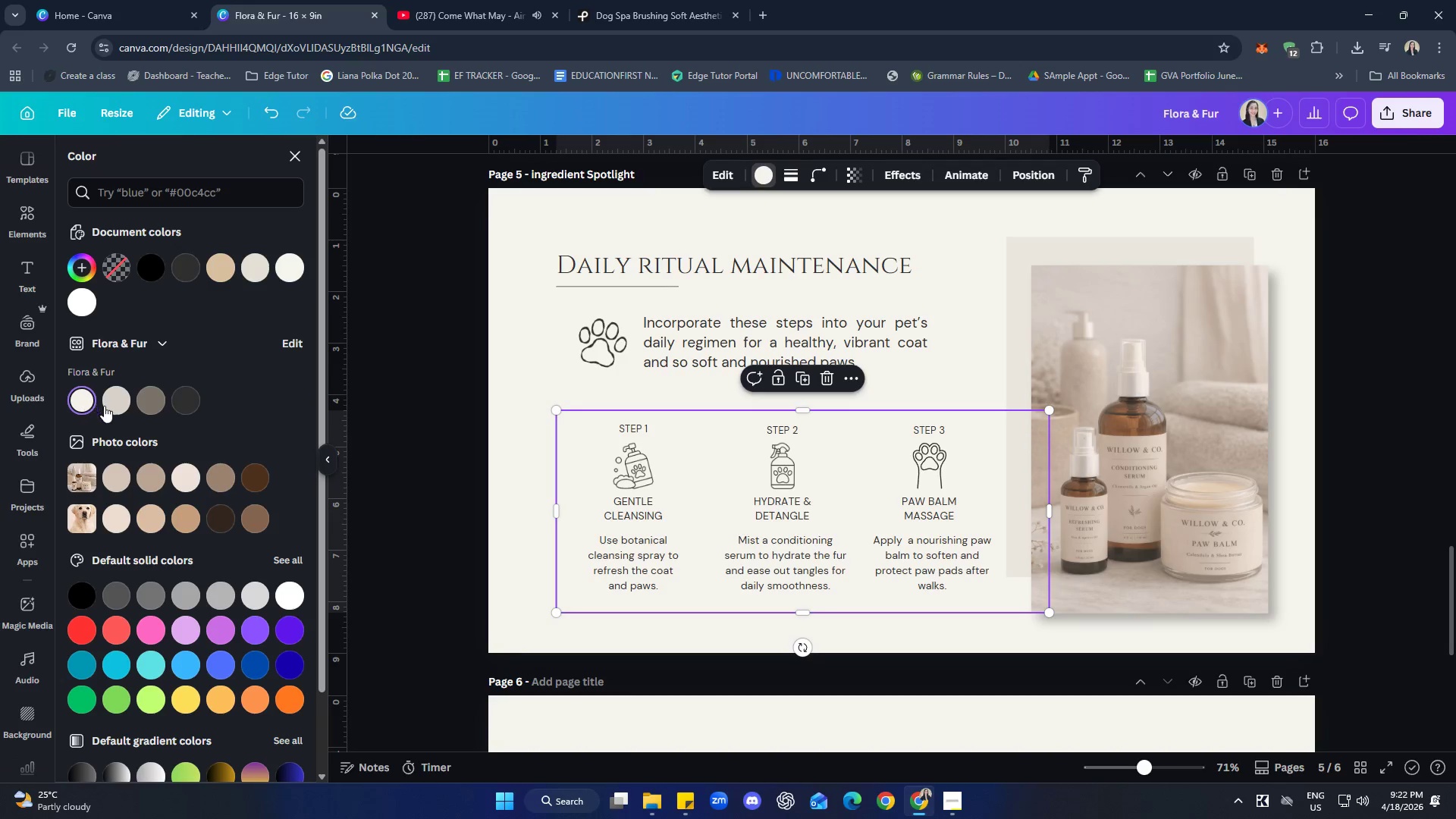 
left_click([115, 404])
 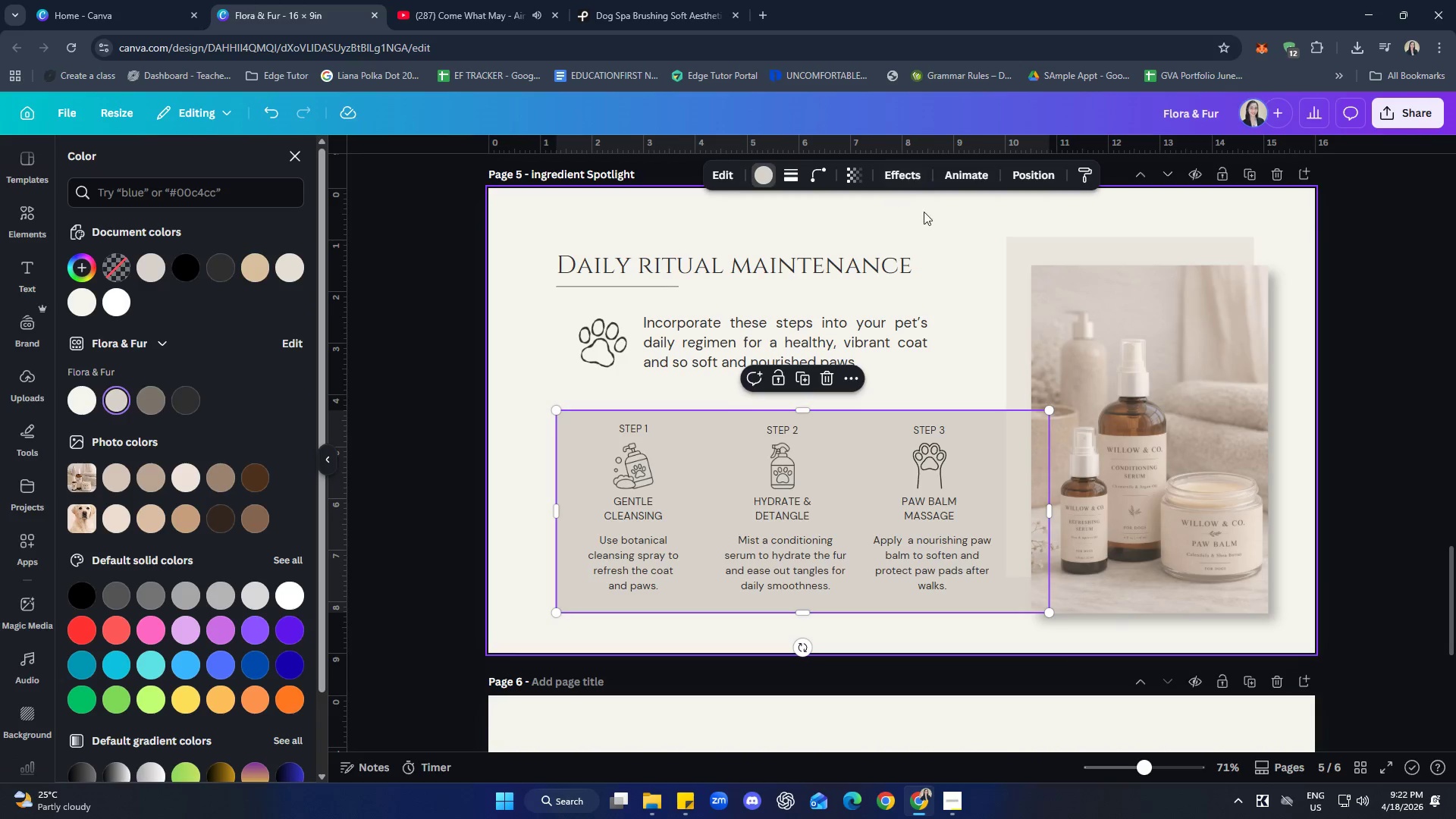 
left_click([1090, 633])
 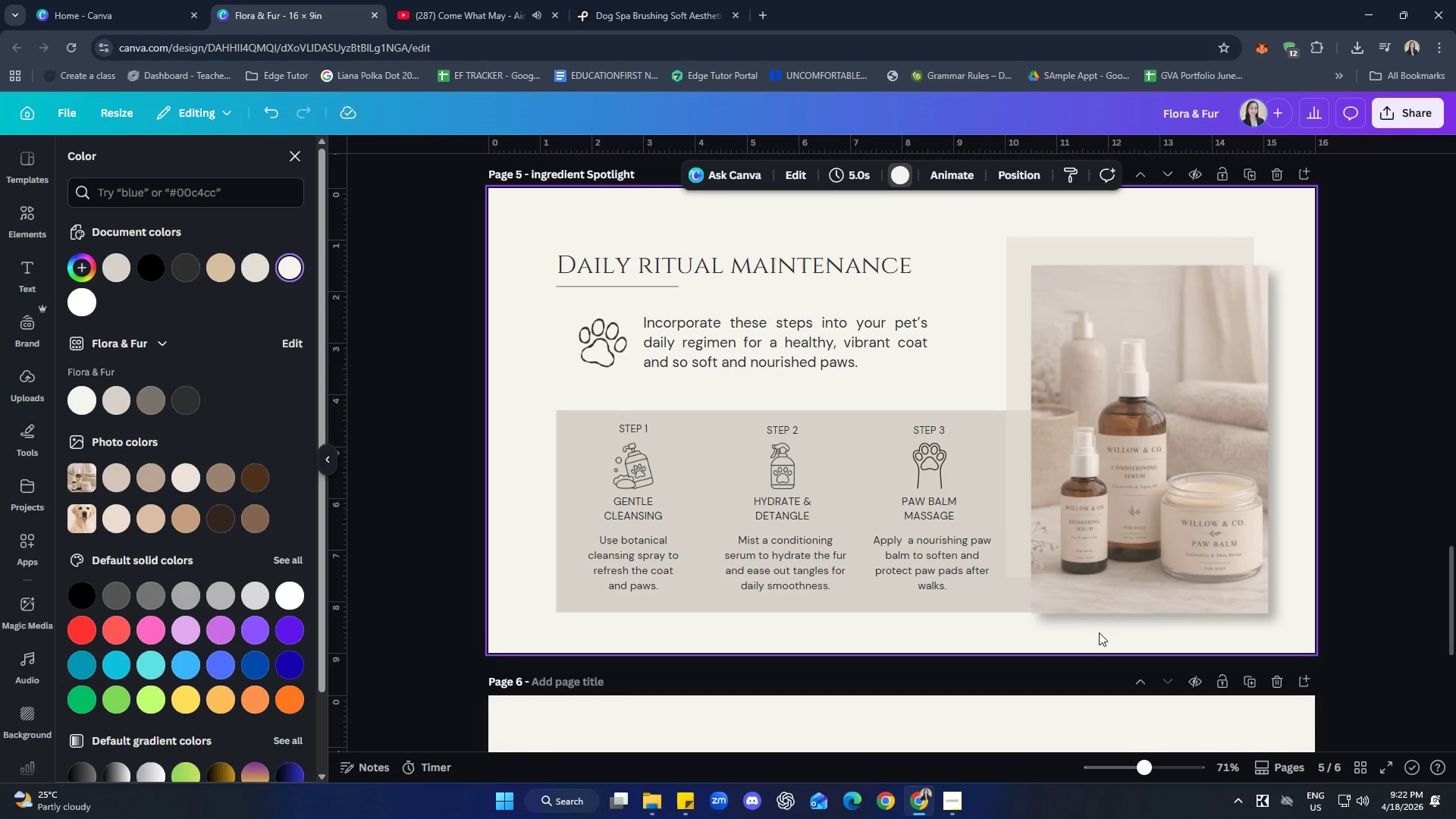 
left_click([970, 482])
 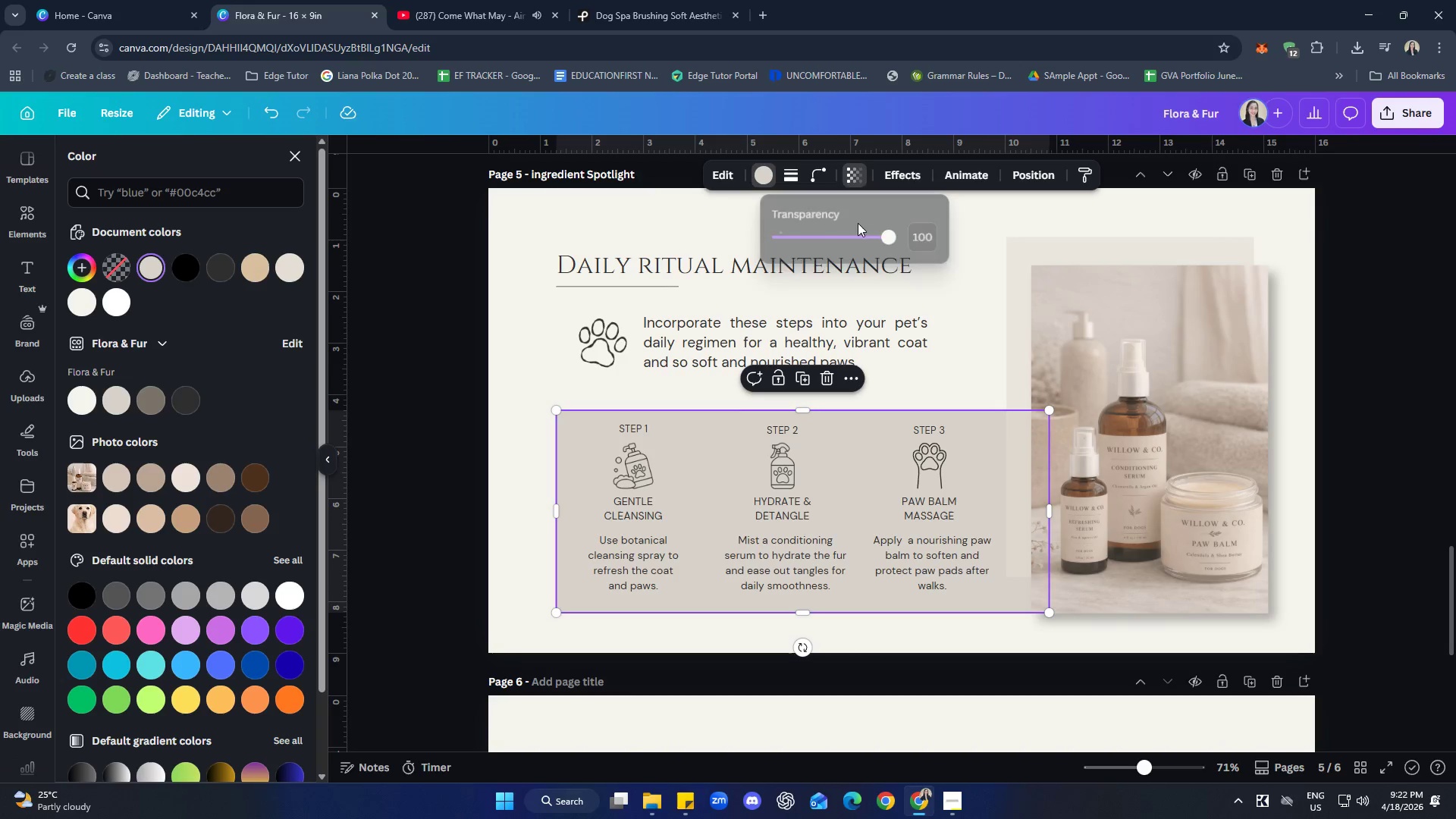 
left_click_drag(start_coordinate=[884, 237], to_coordinate=[957, 249])
 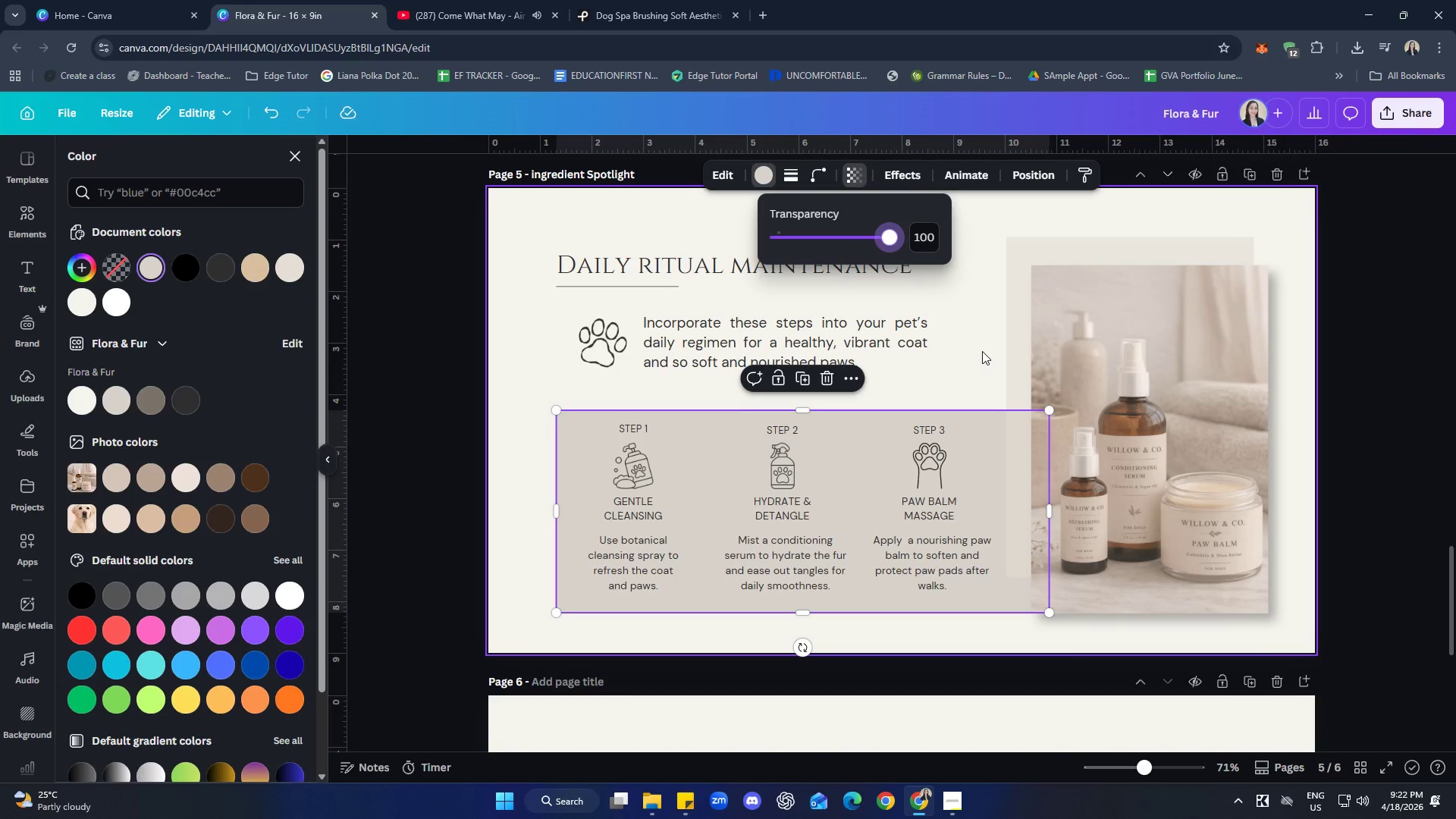 
left_click([981, 348])
 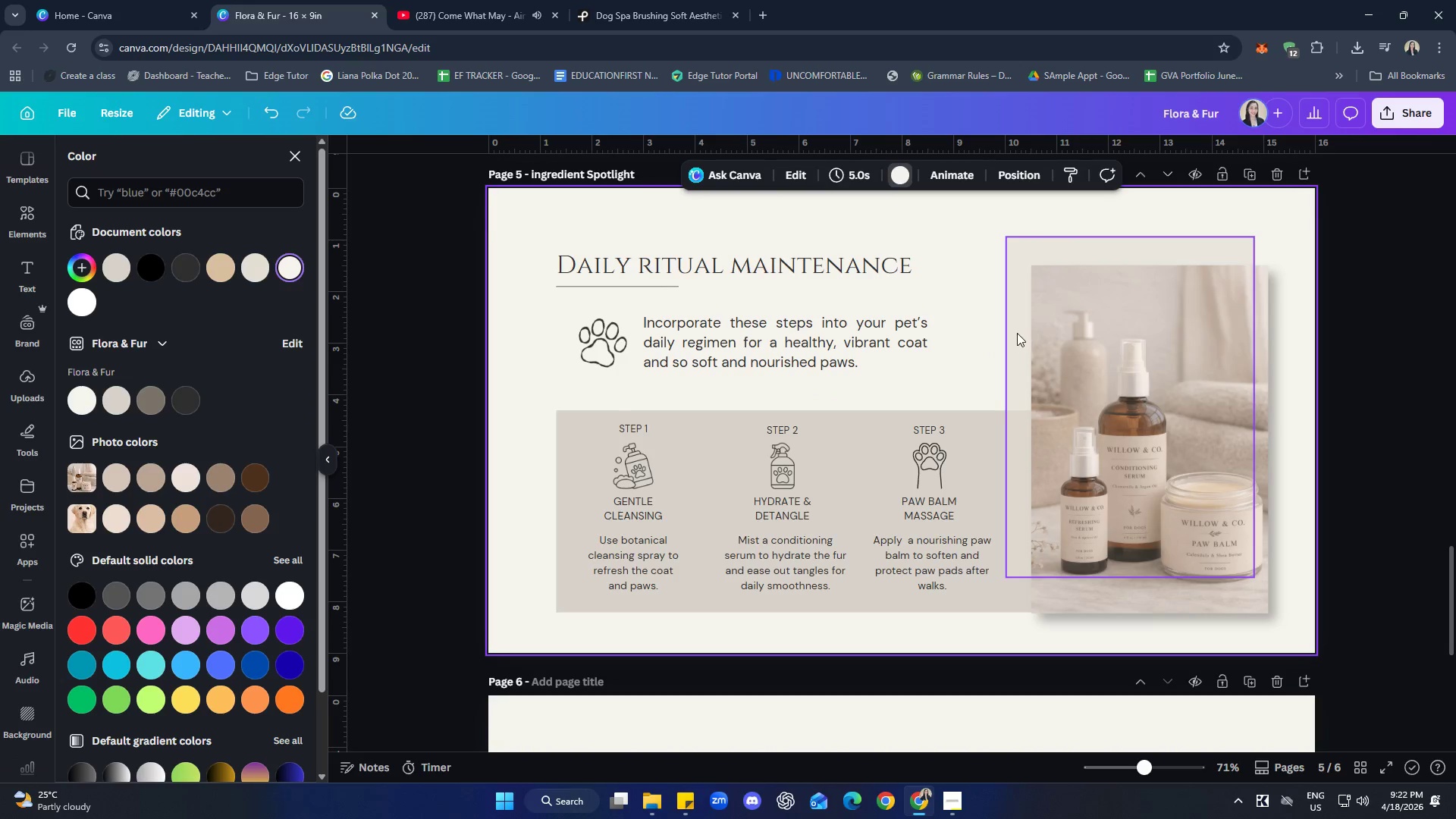 
left_click([1017, 333])
 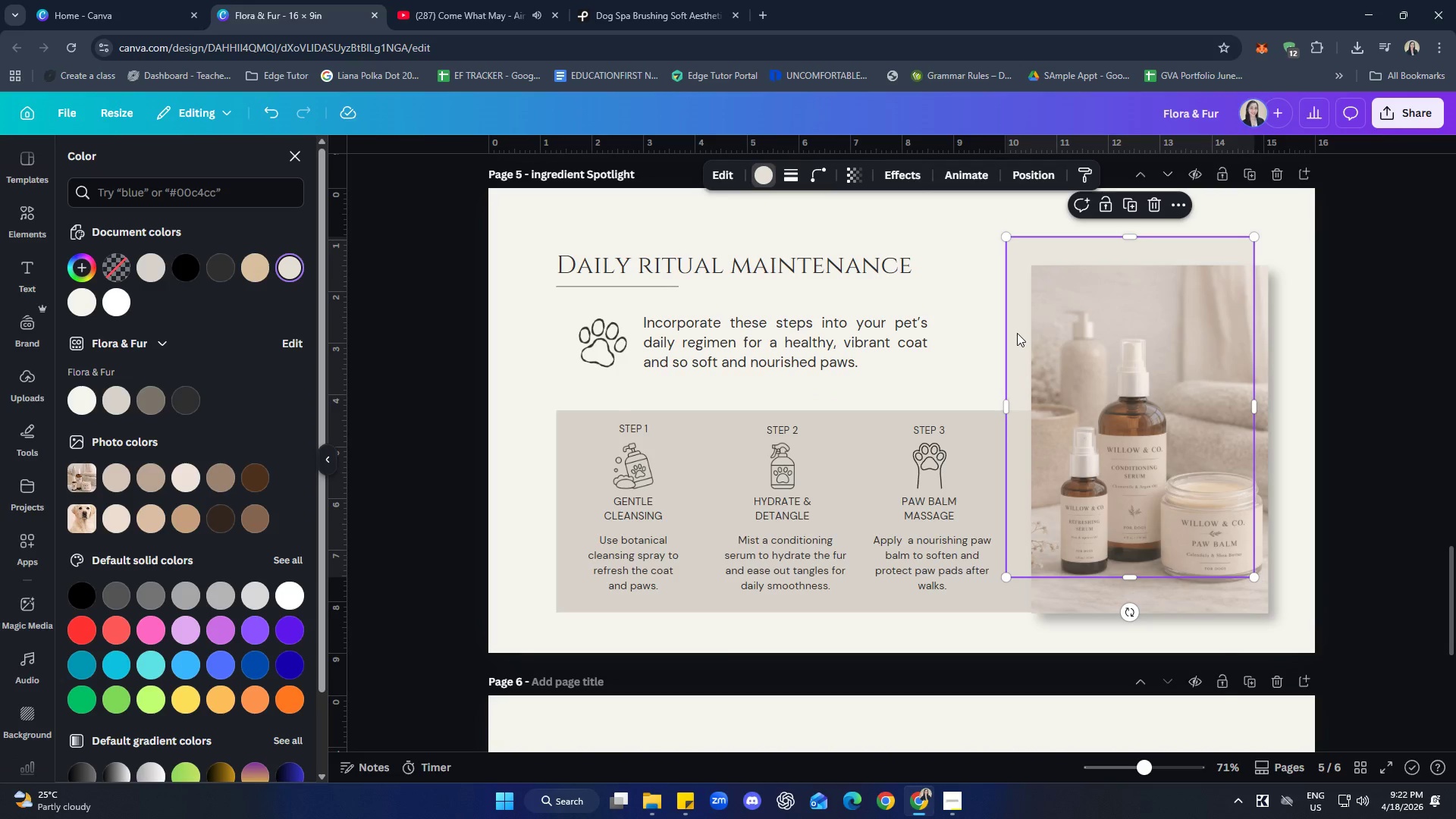 
right_click([1017, 333])
 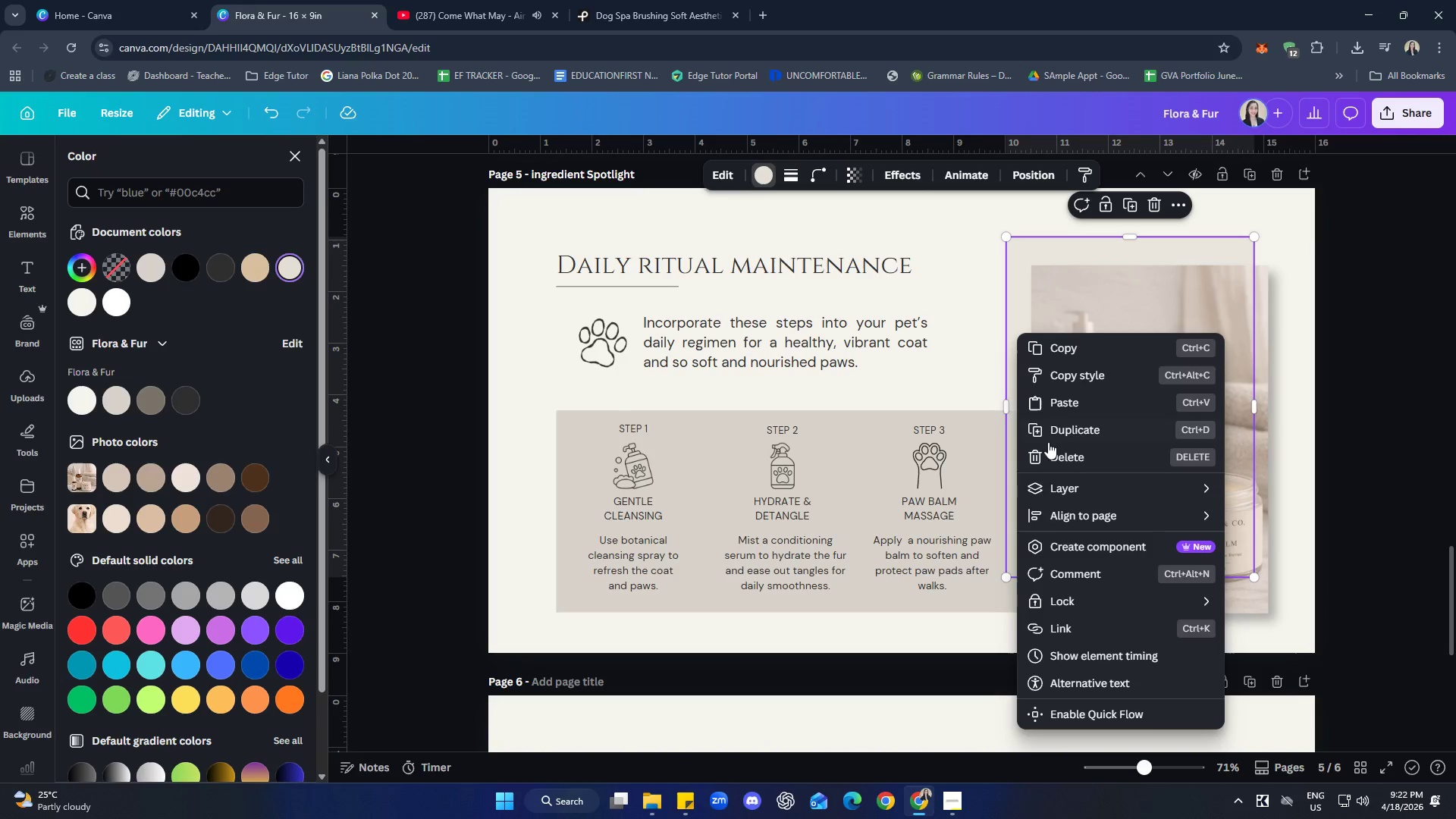 
mouse_move([1080, 485])
 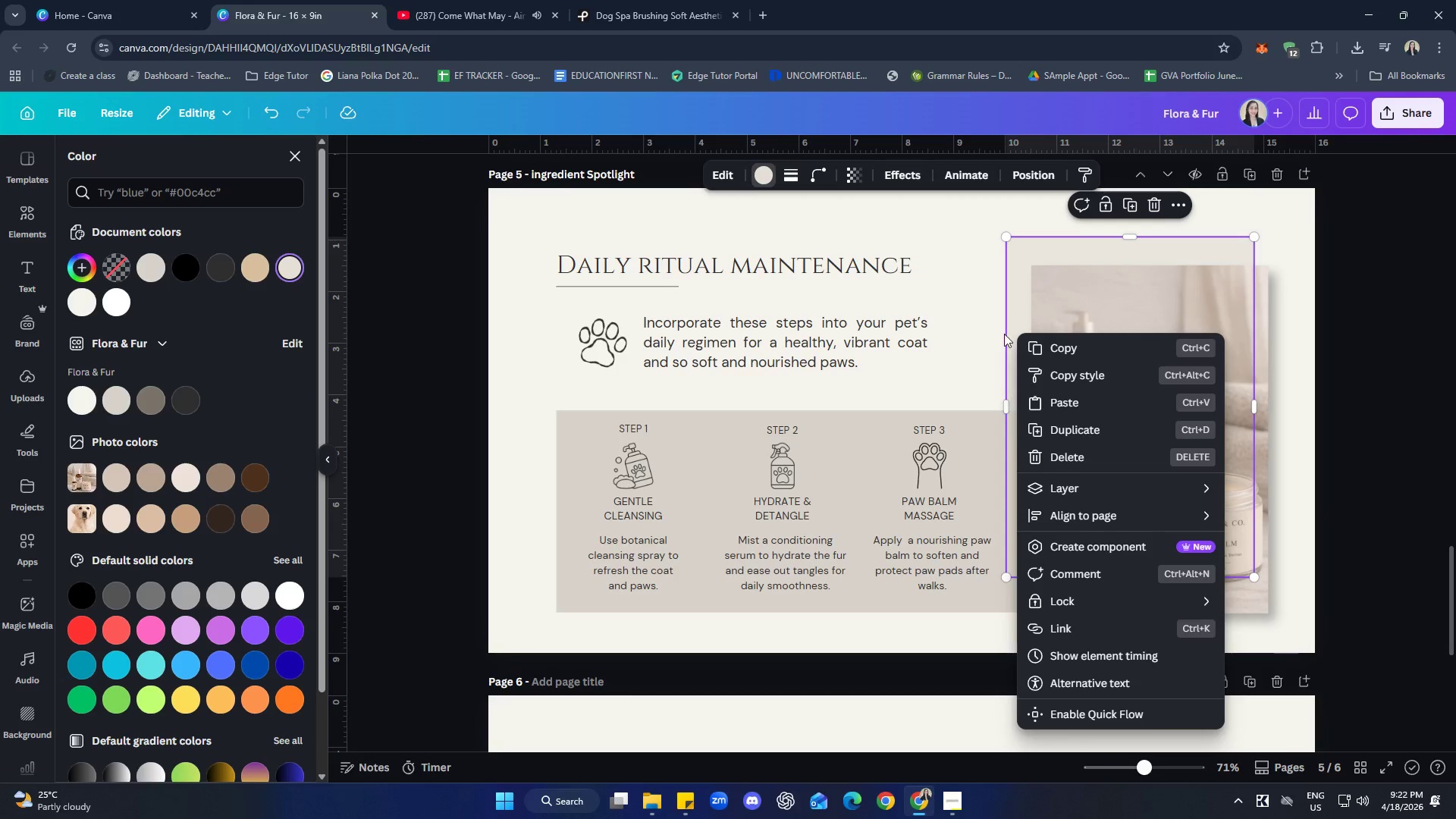 
left_click([965, 290])
 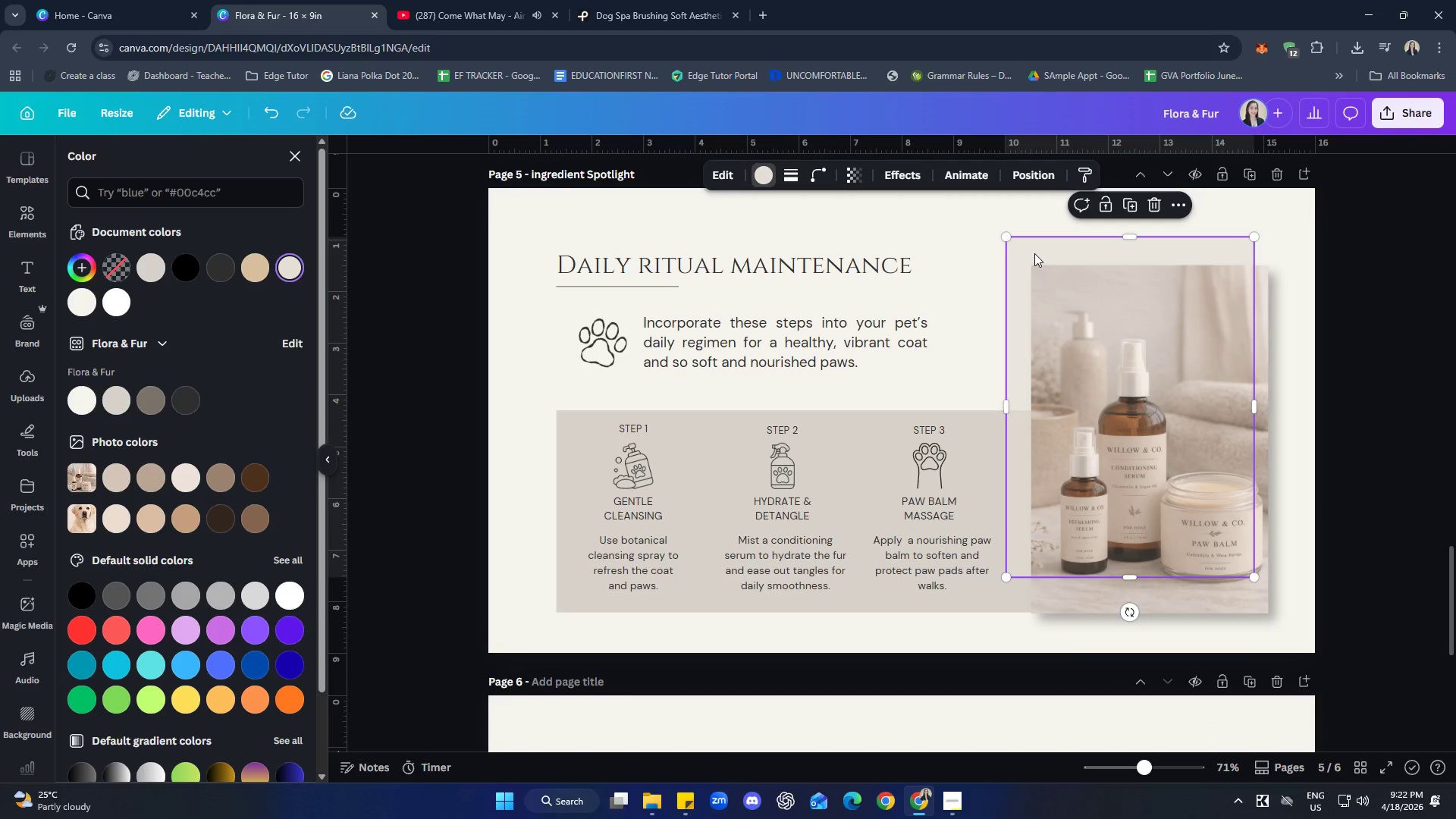 
left_click_drag(start_coordinate=[1034, 253], to_coordinate=[1072, 266])
 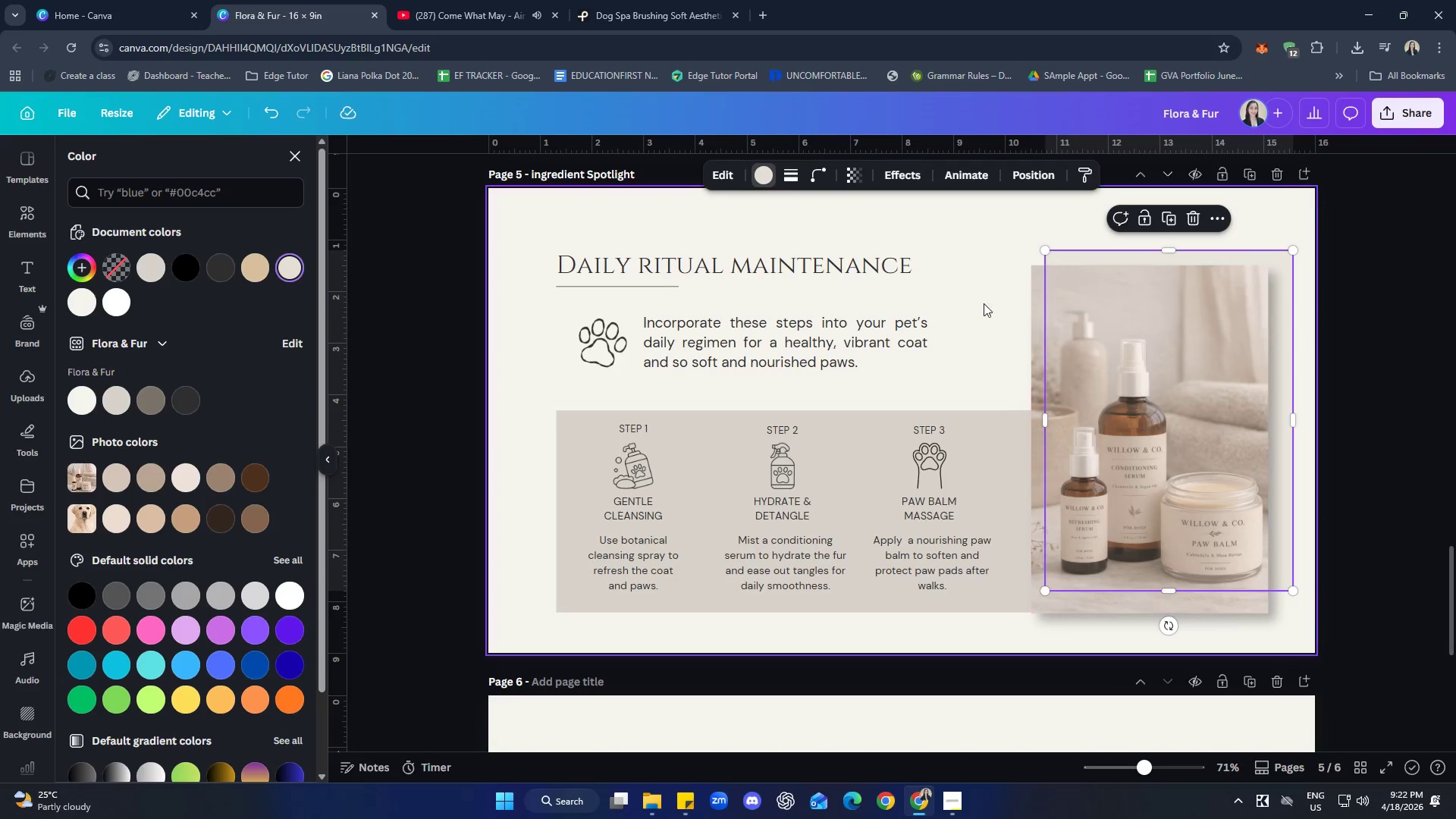 
left_click([979, 303])
 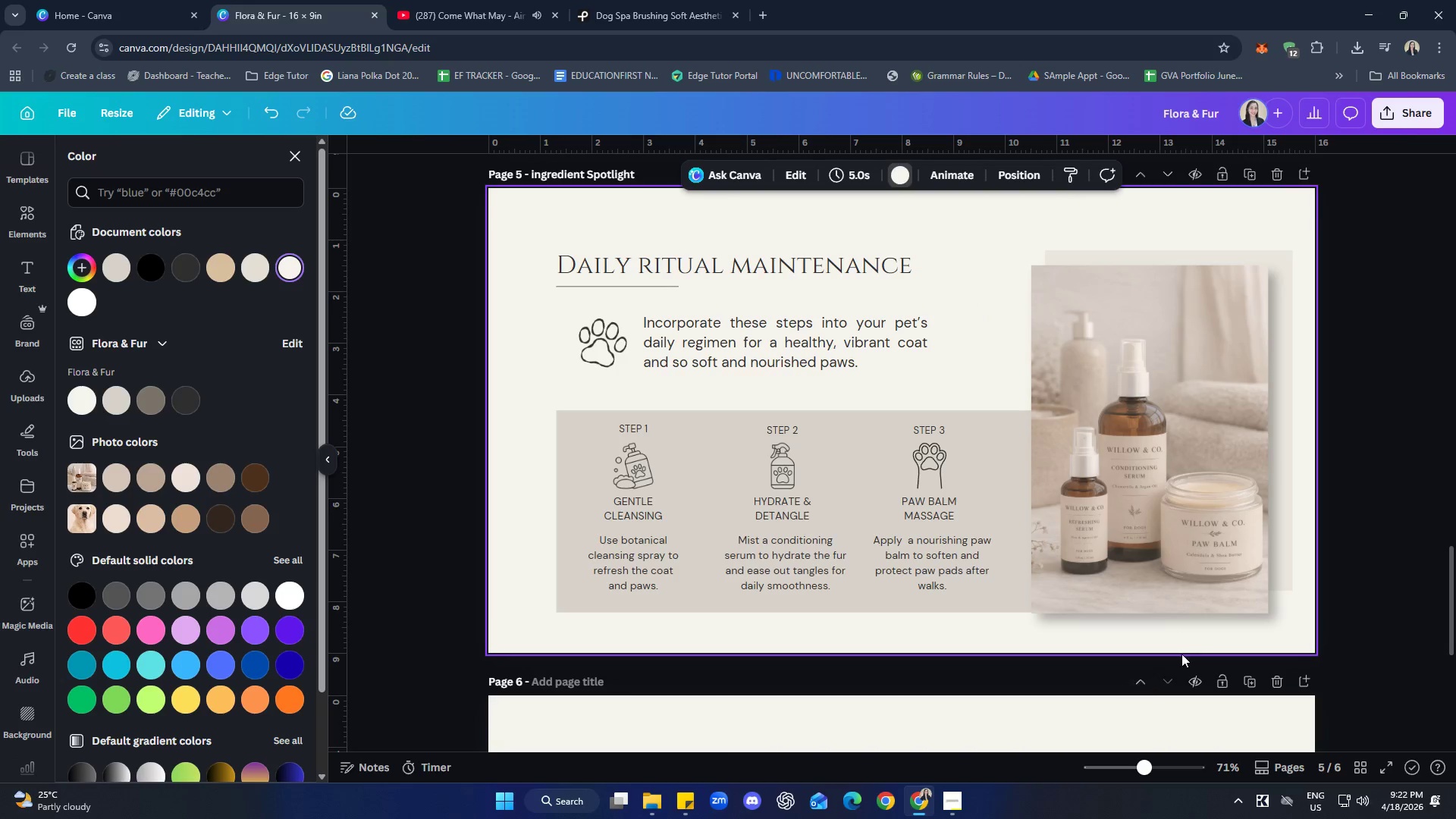 
left_click([1216, 638])
 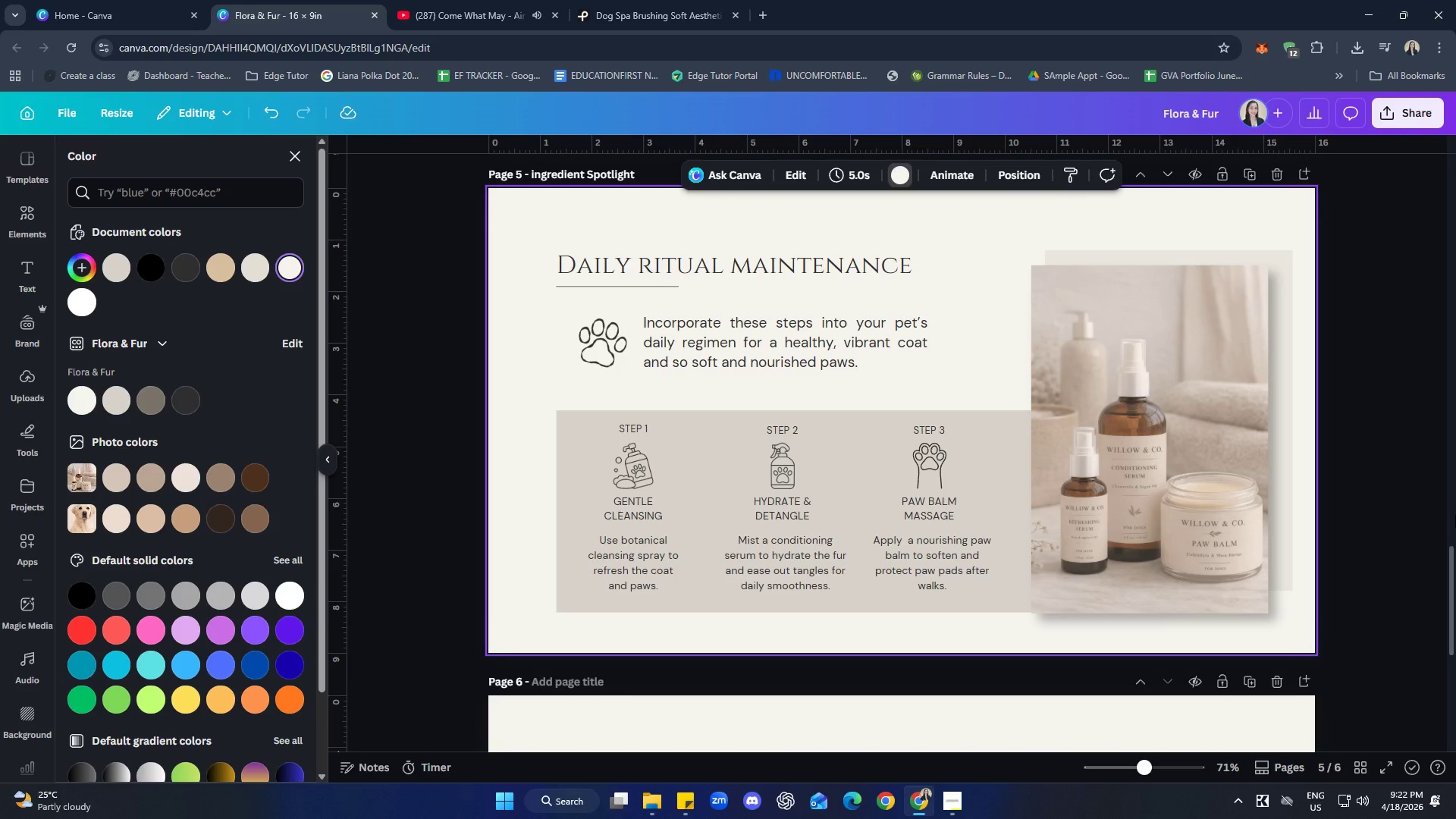 
wait(14.56)
 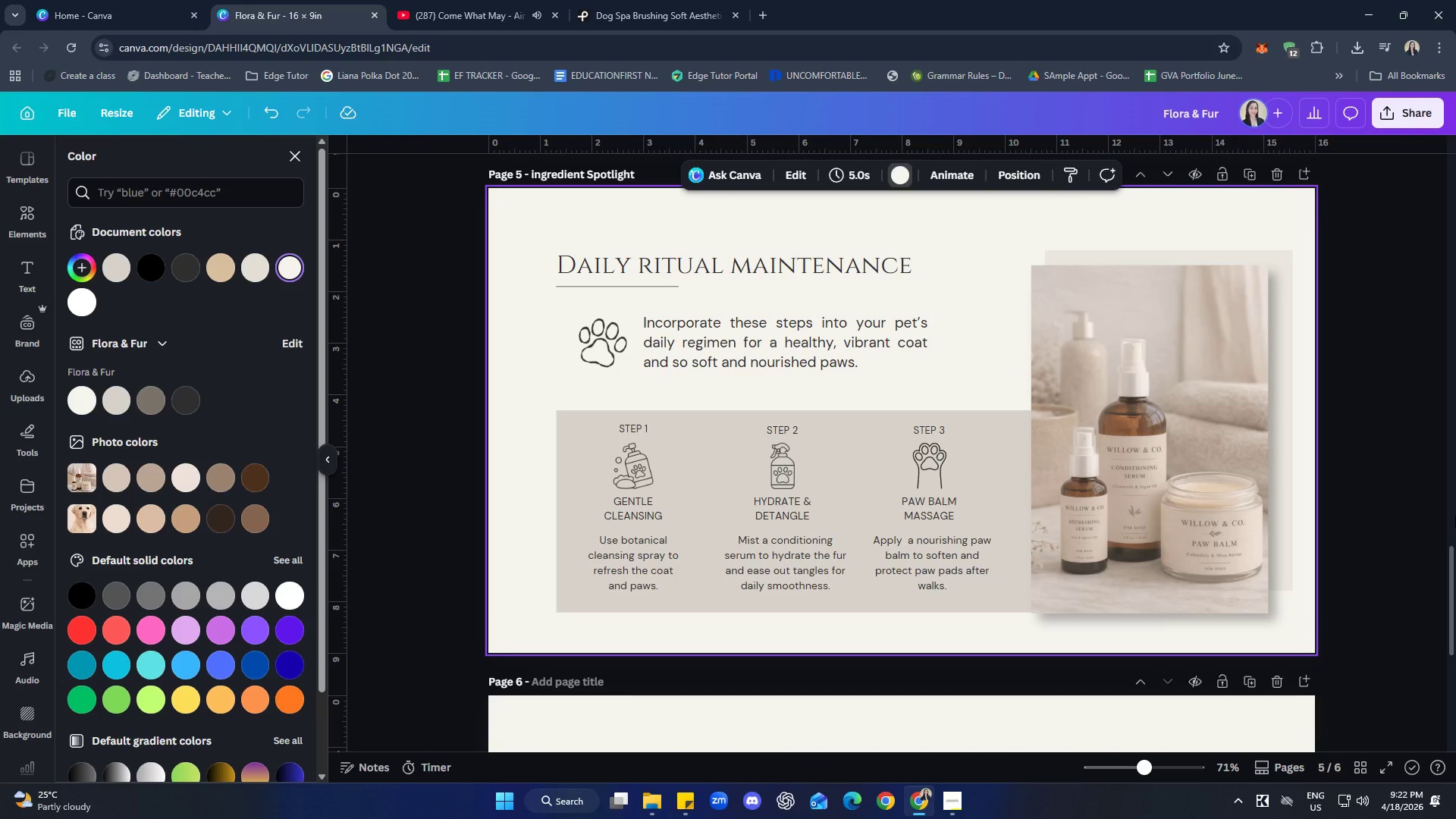 
left_click([463, 0])
 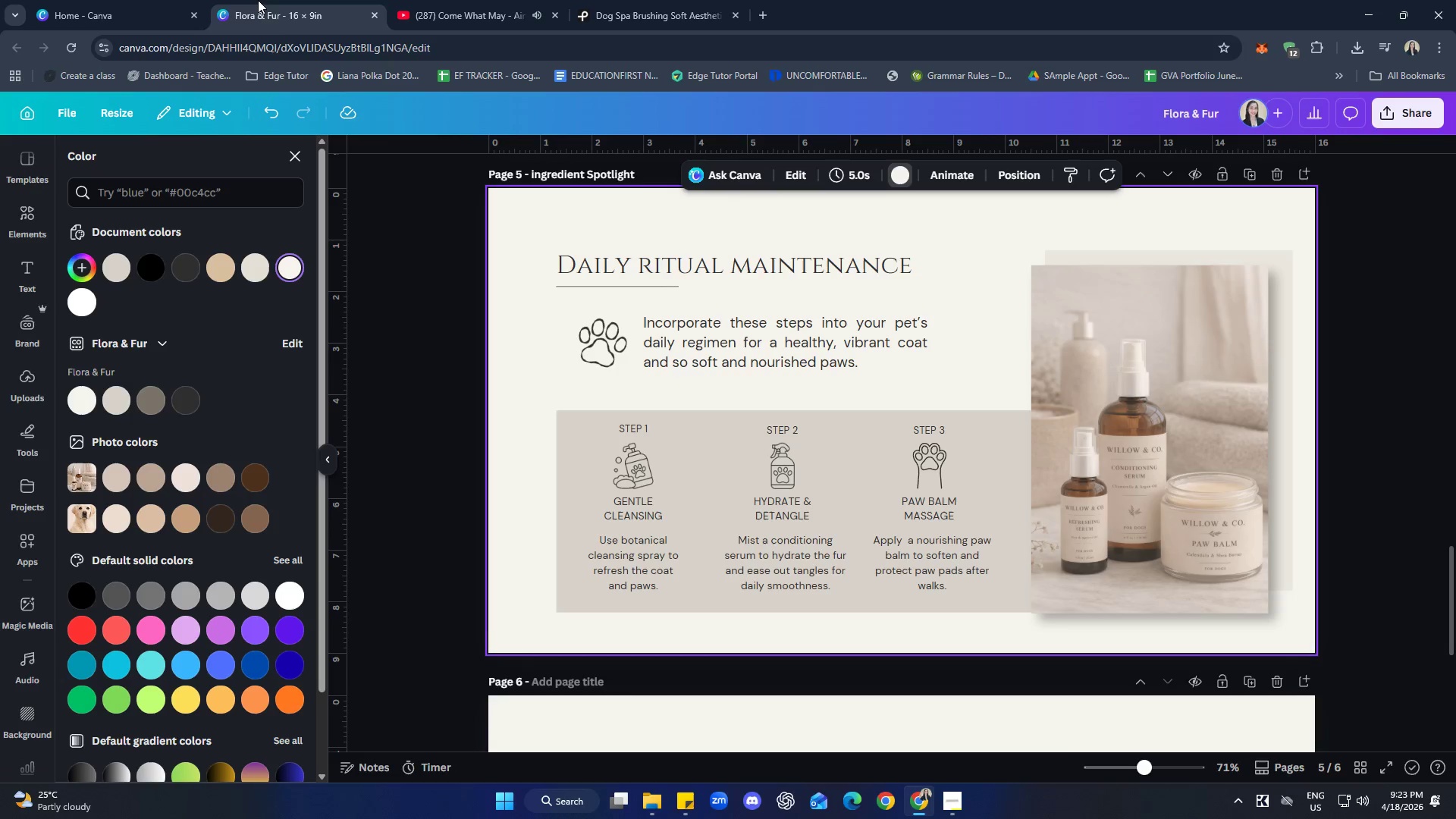 
left_click([1393, 560])
 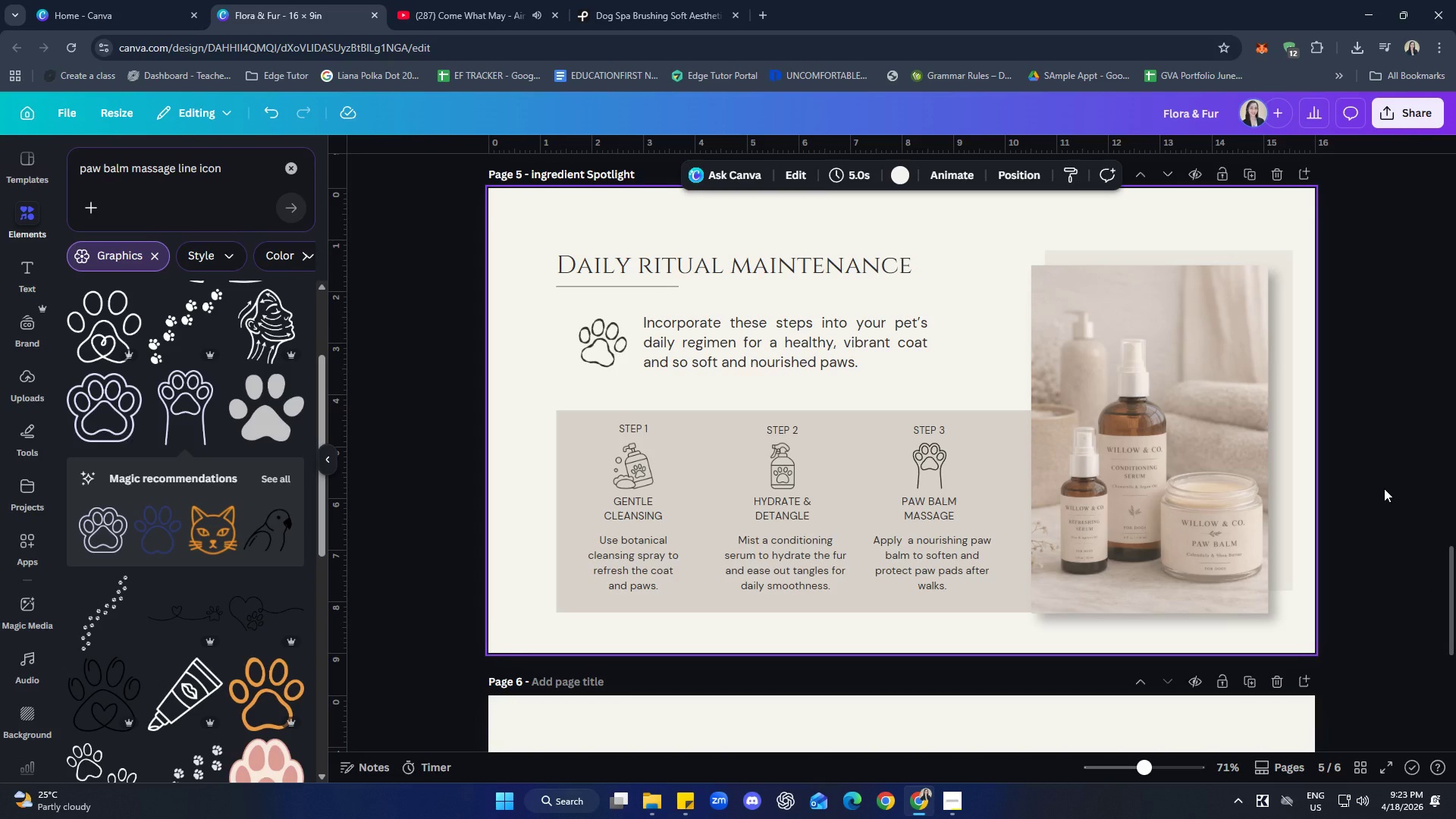 
wait(12.16)
 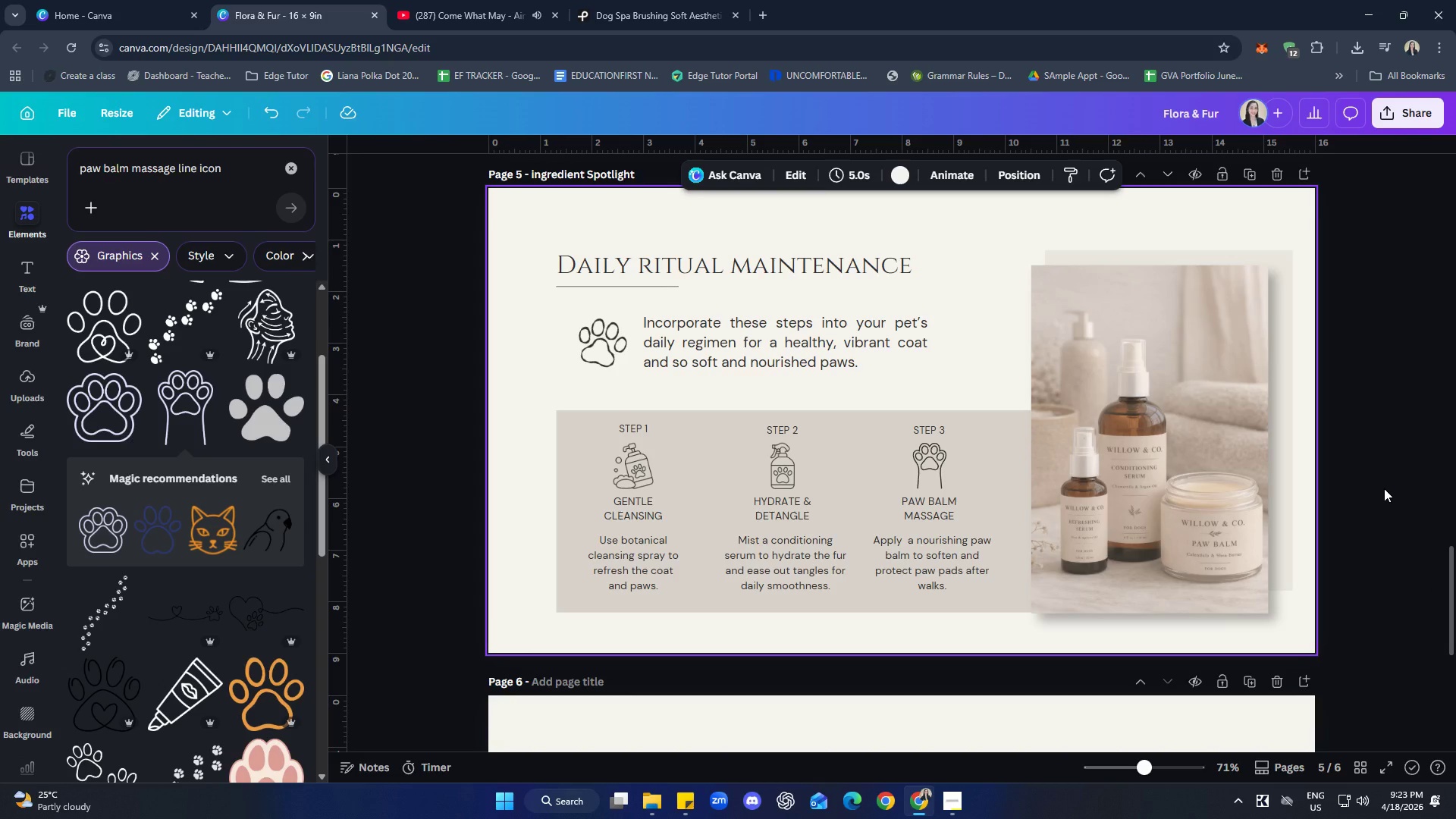 
left_click([637, 432])
 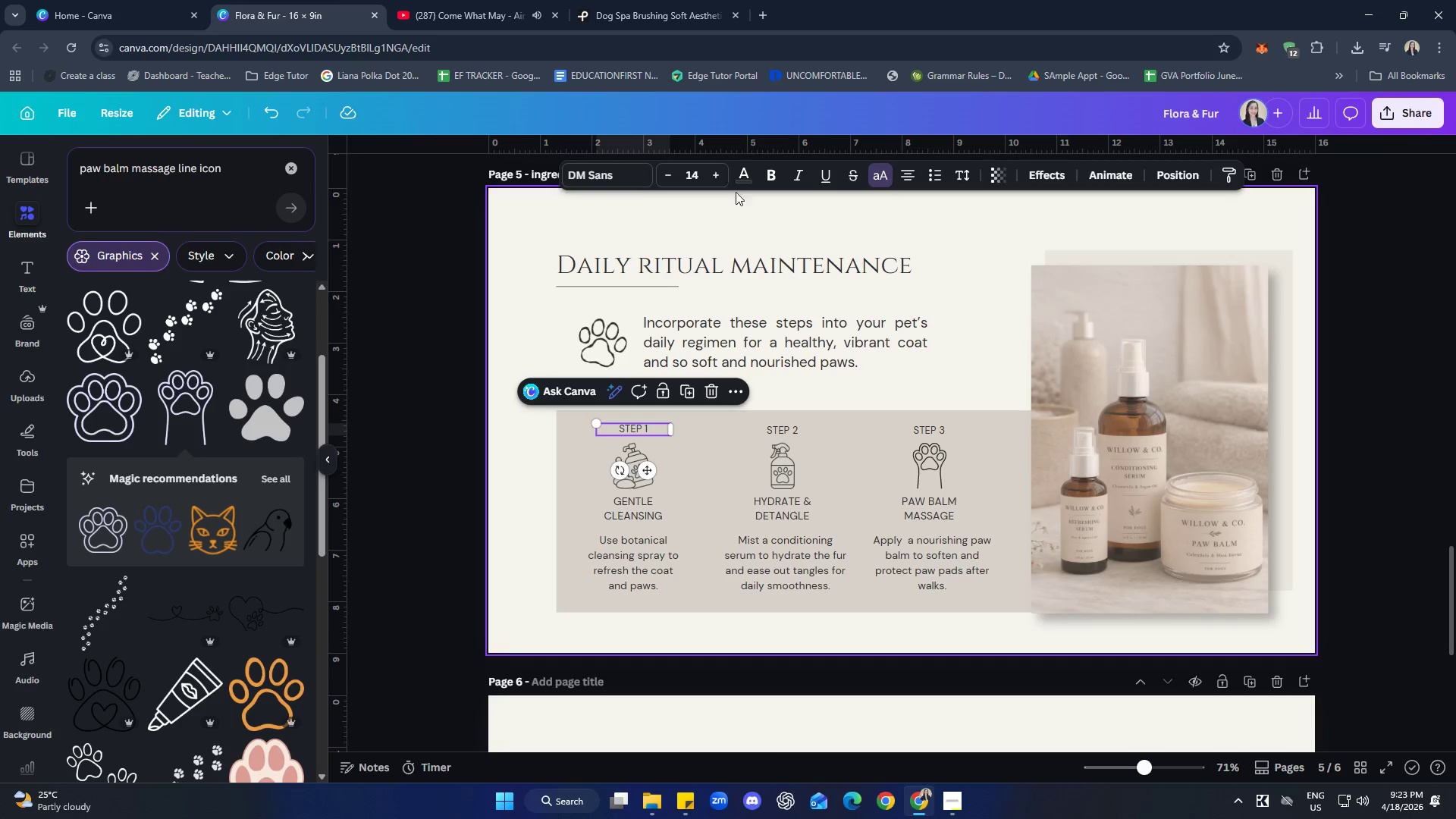 
left_click([742, 183])
 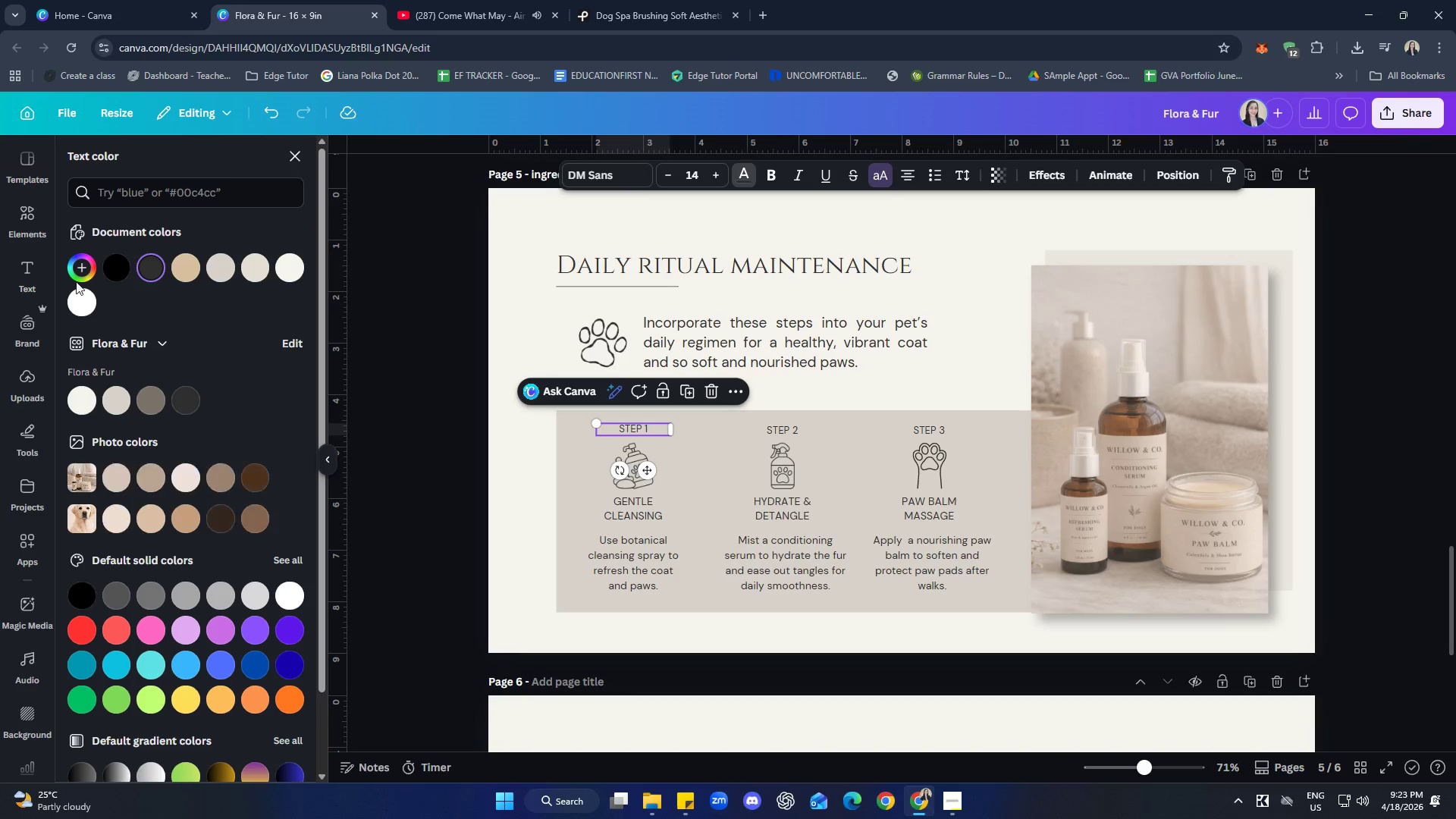 
left_click([74, 265])
 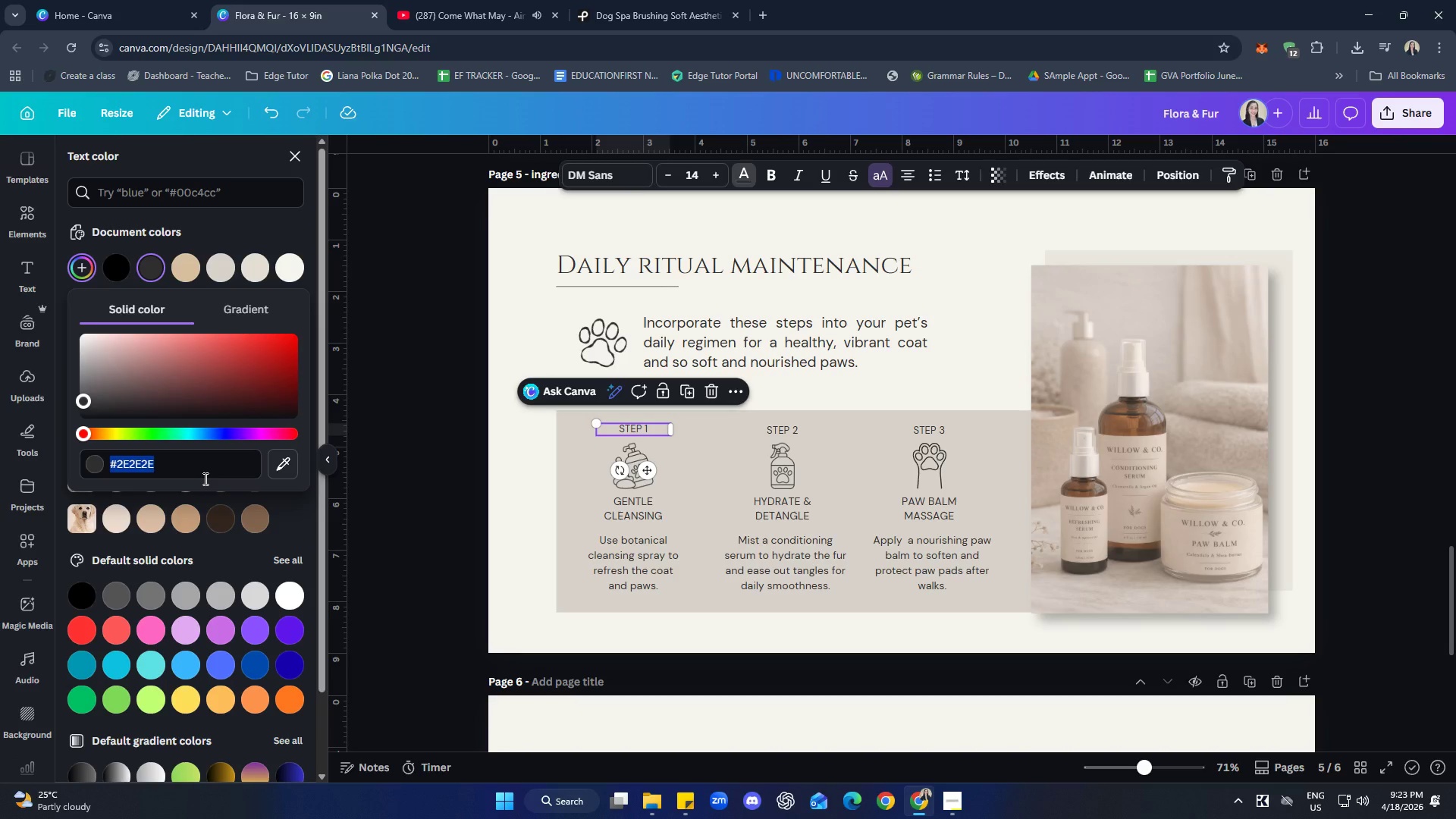 
type(b0aaa4)
 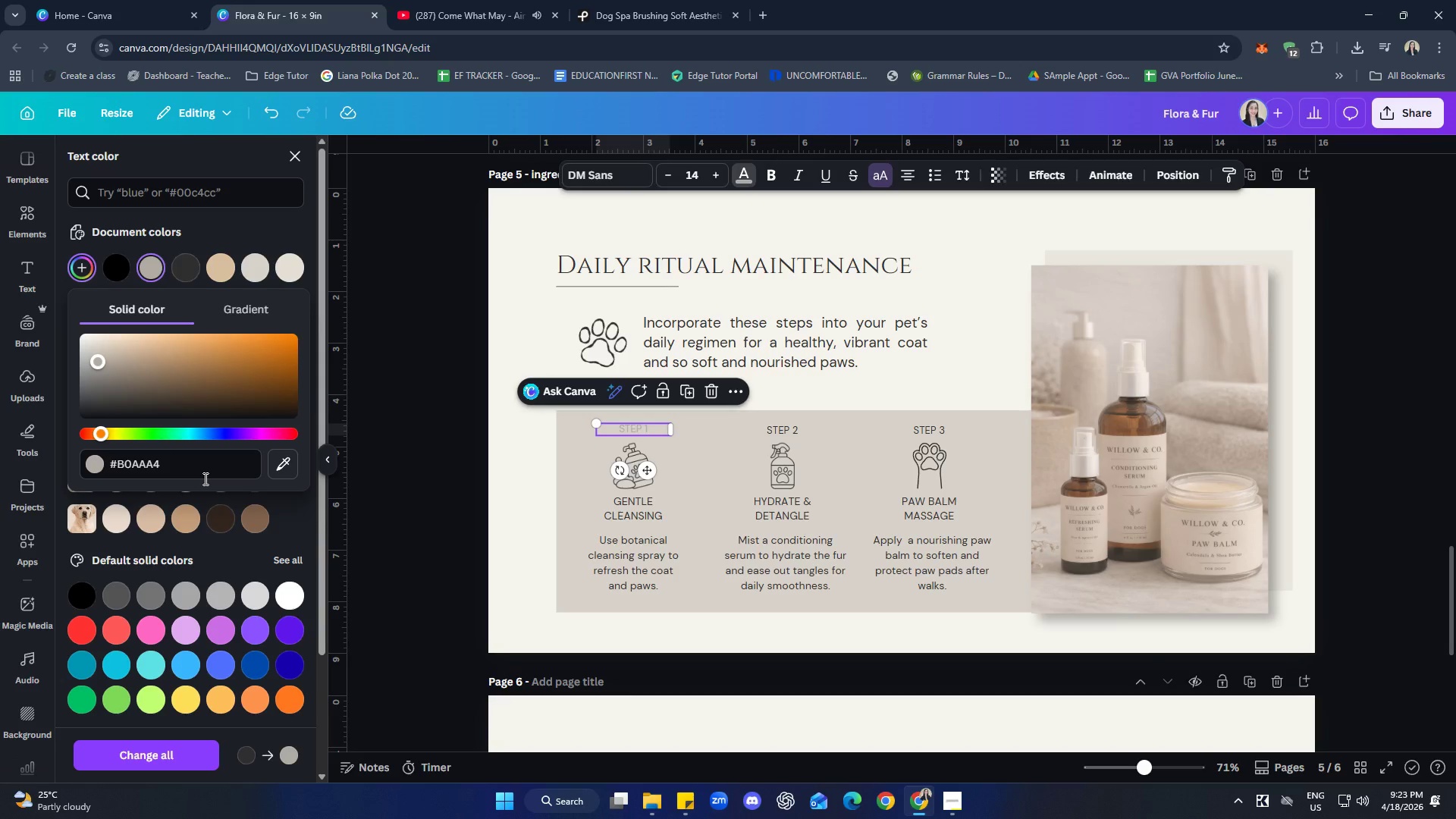 
key(Enter)
 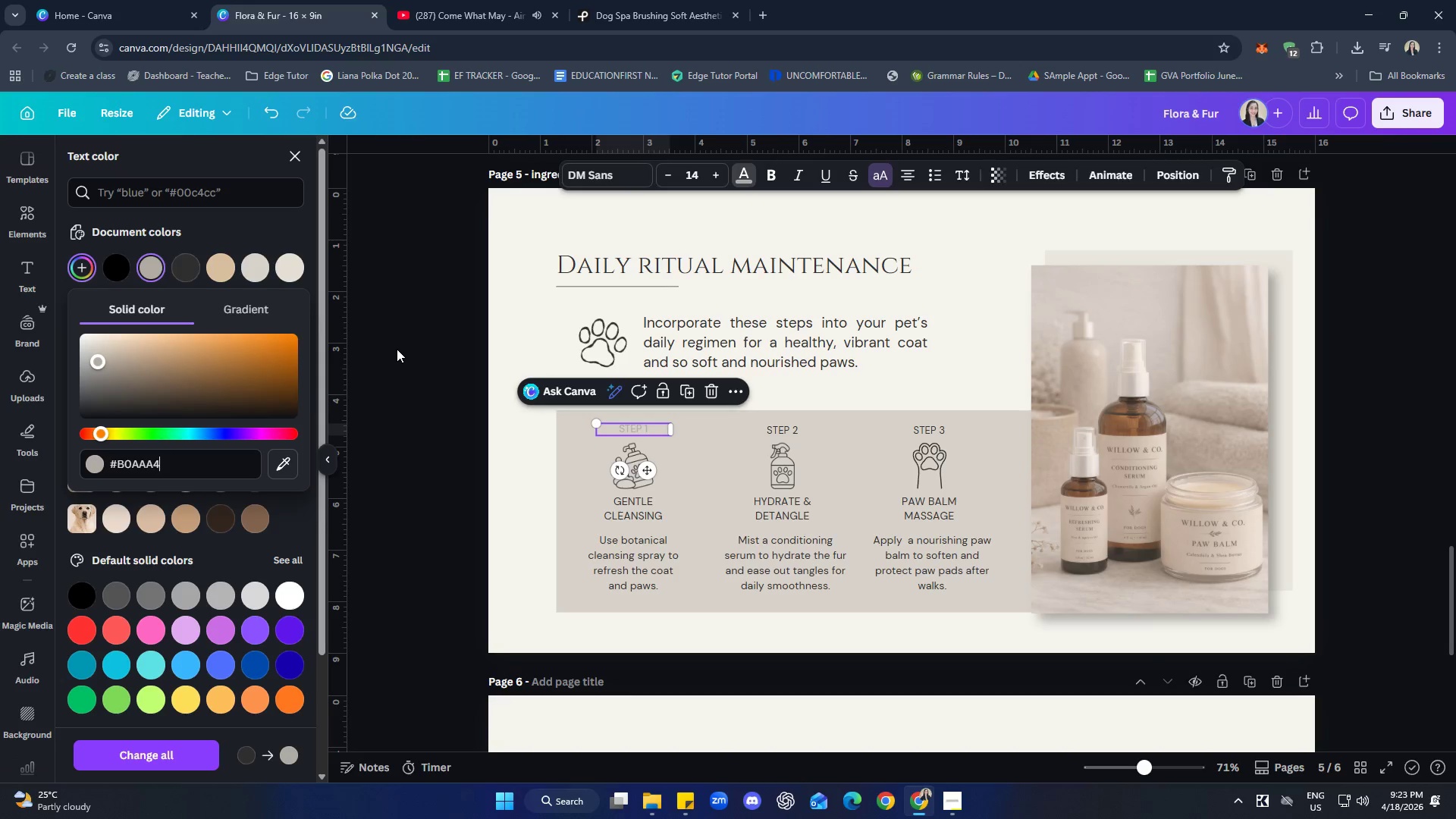 
wait(6.59)
 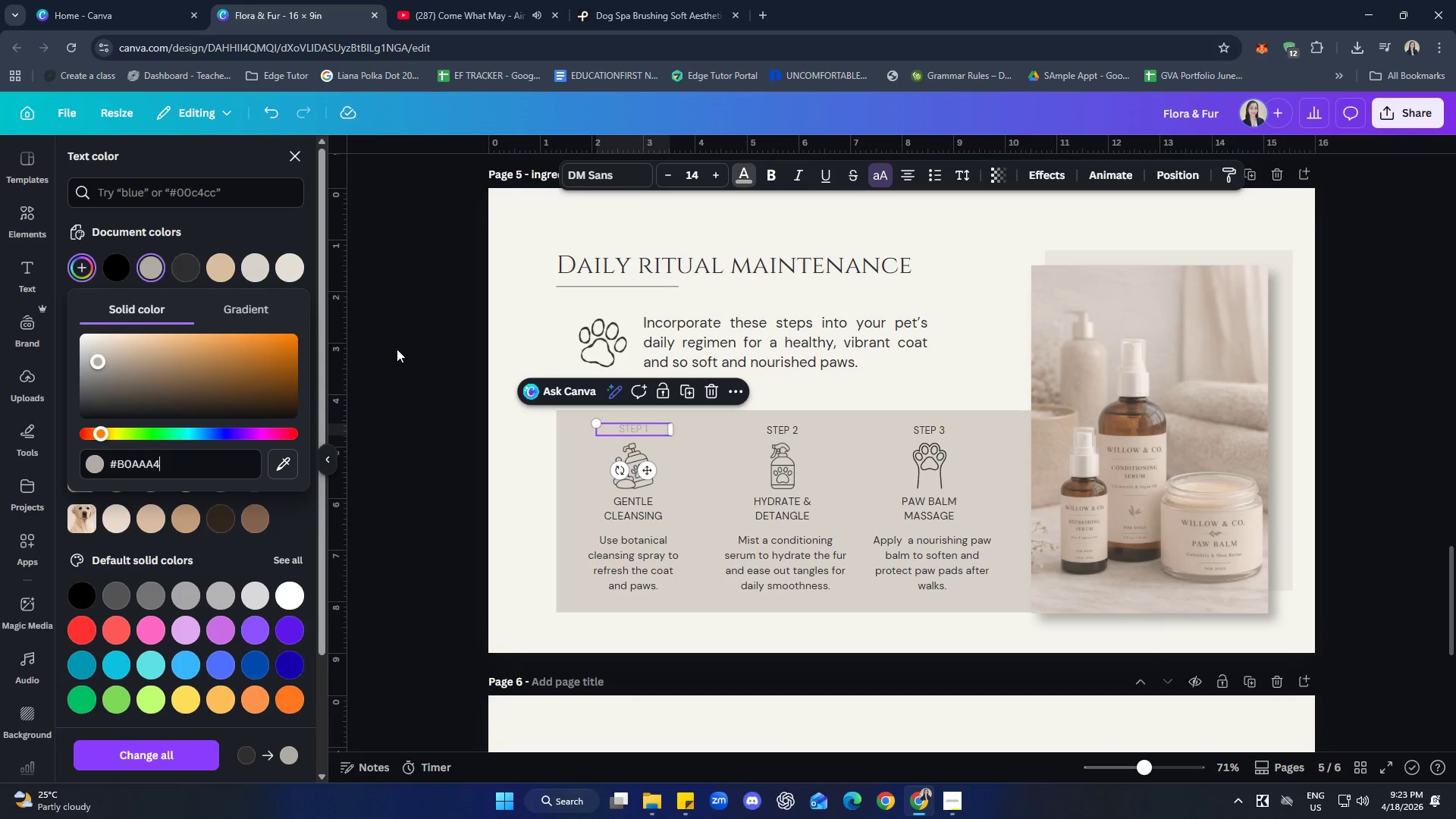 
left_click([710, 447])
 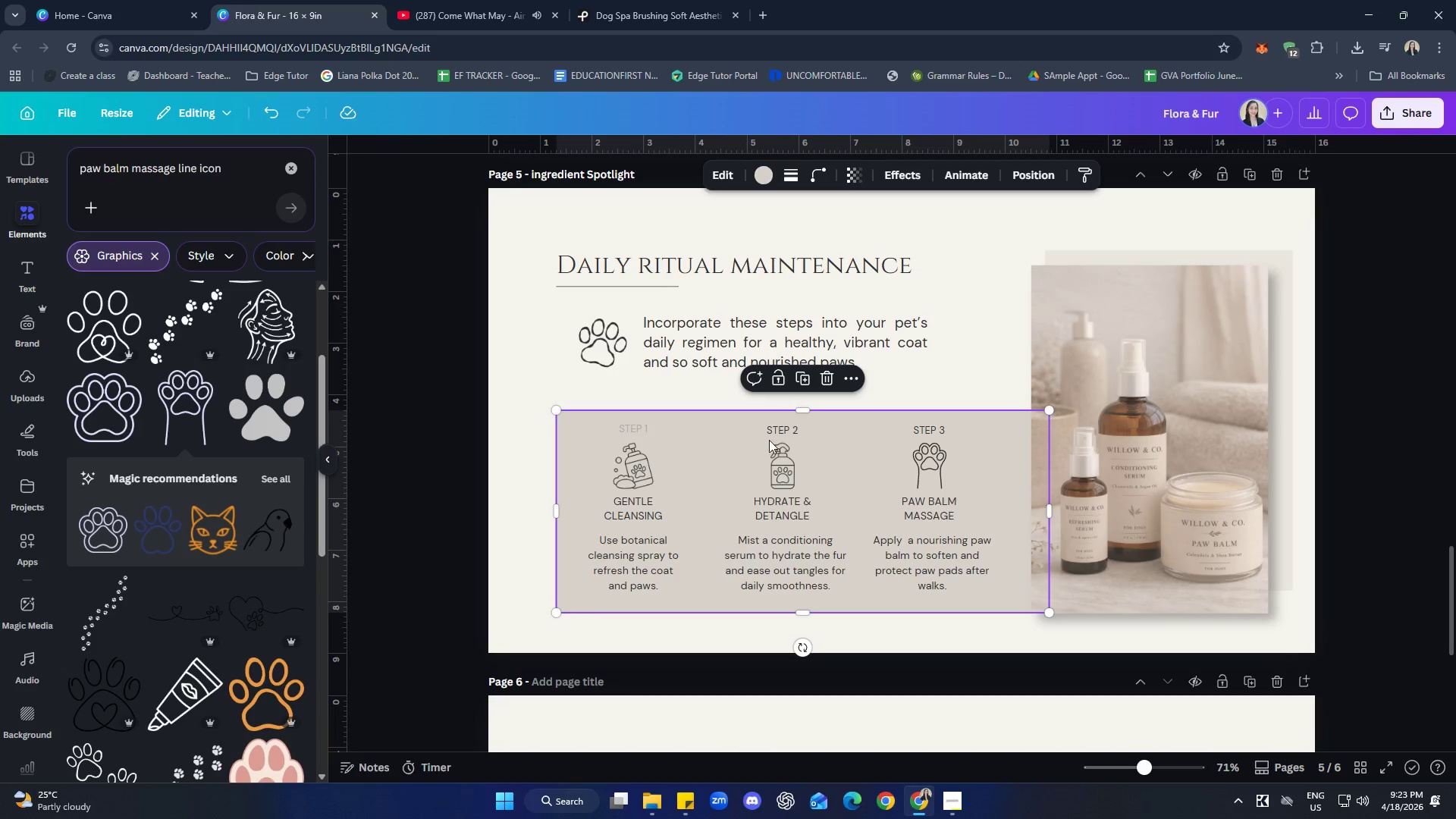 
left_click([775, 431])
 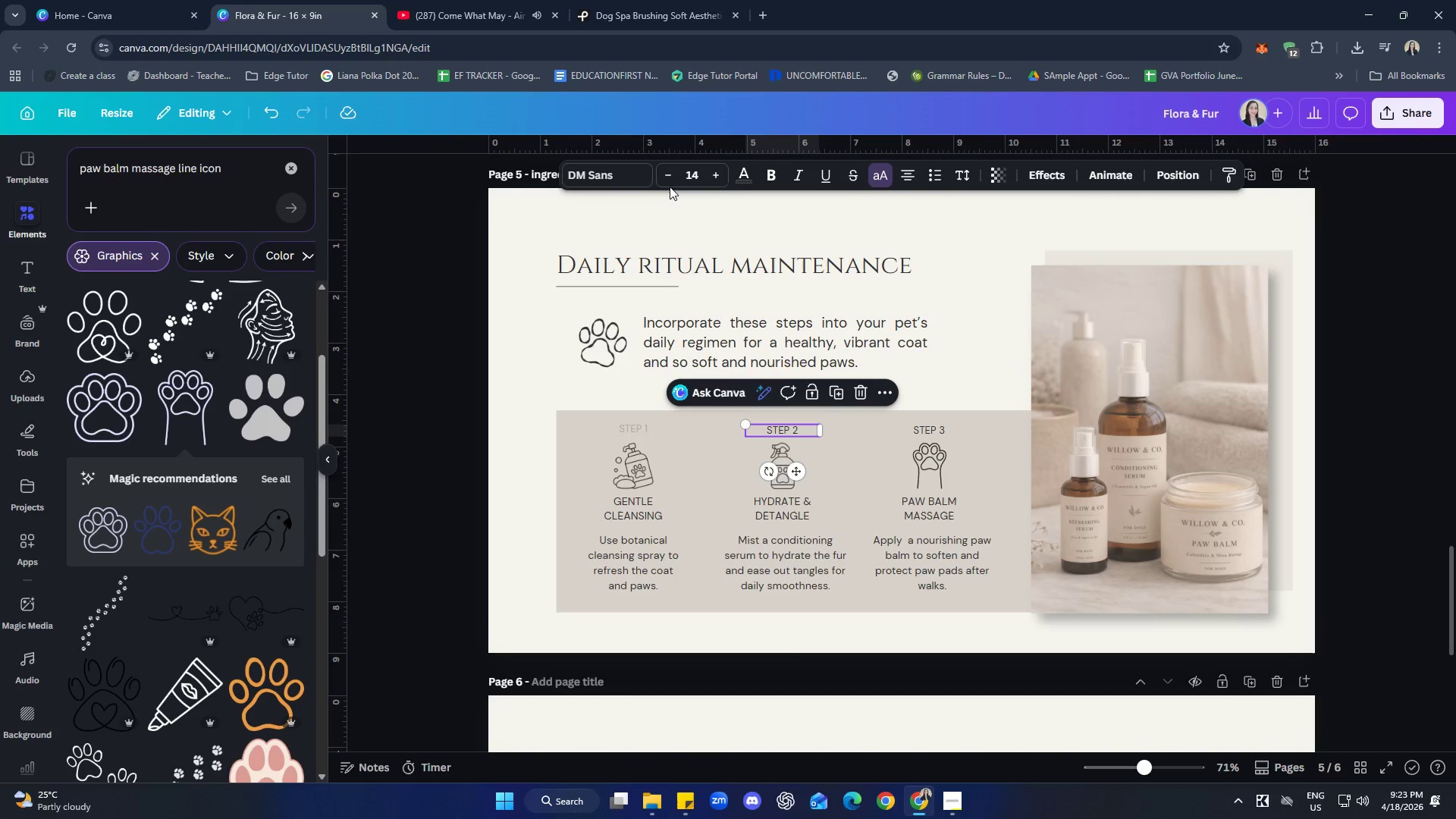 
left_click([739, 170])
 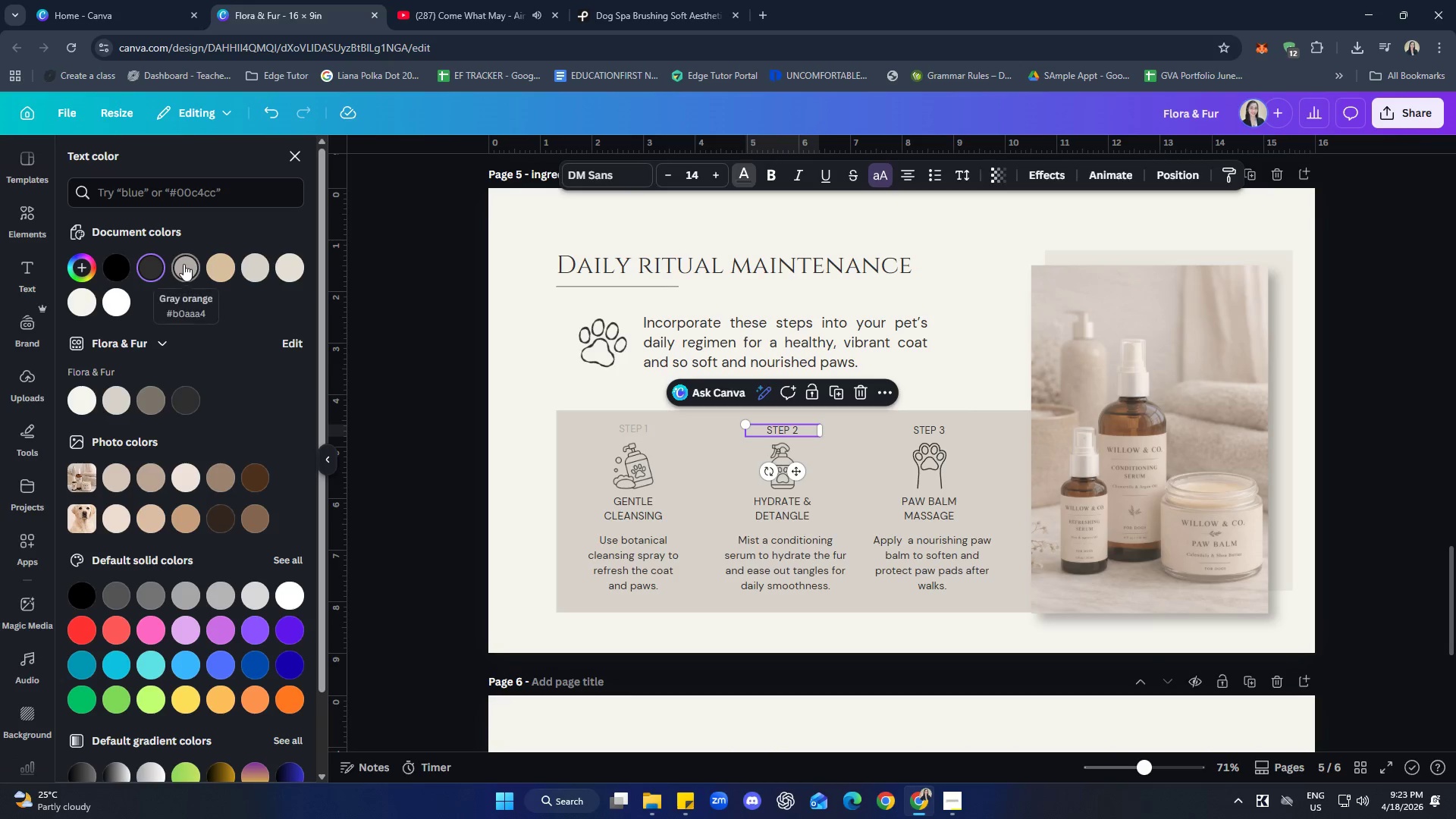 
left_click([184, 264])
 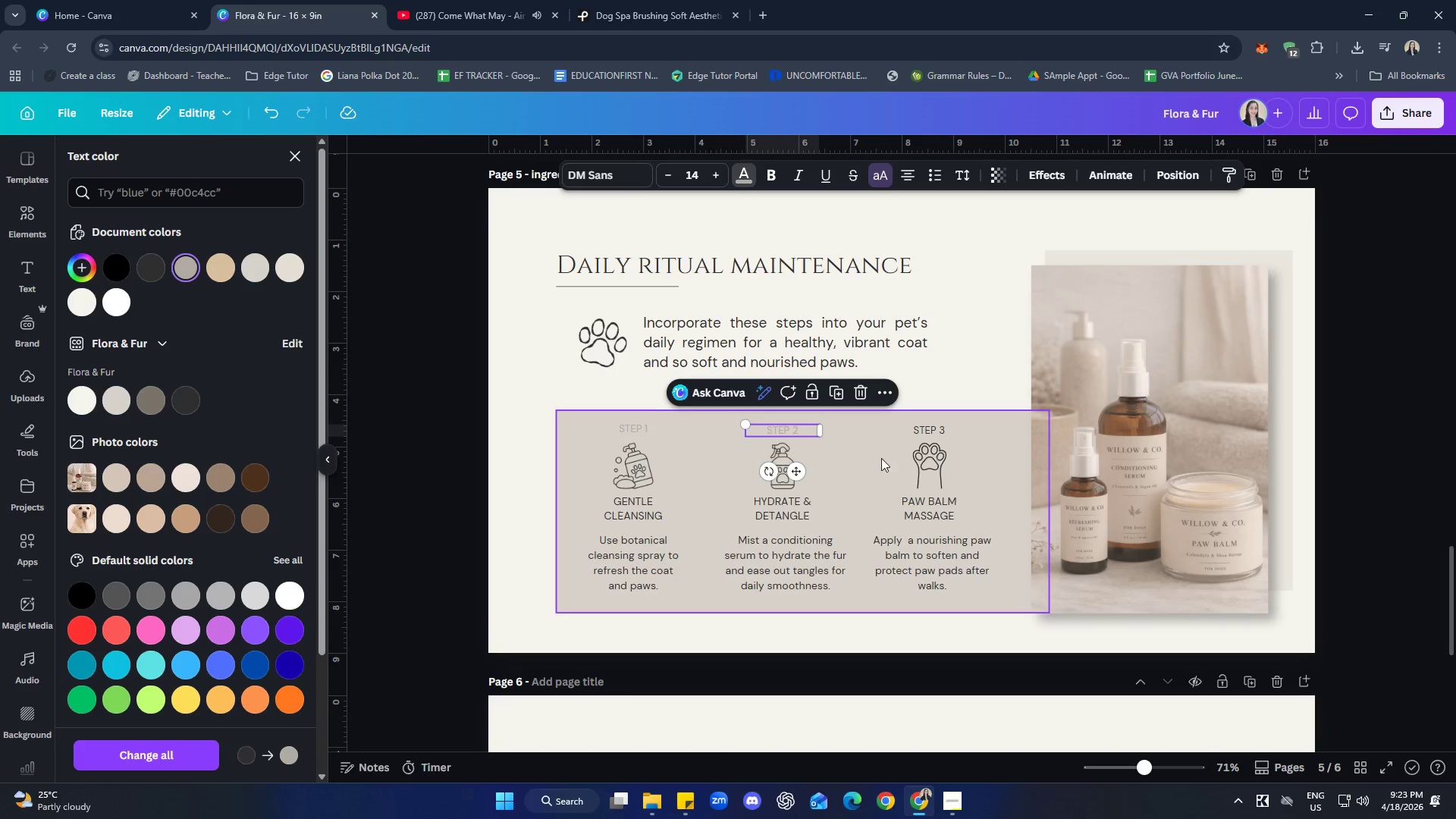 
left_click([918, 435])
 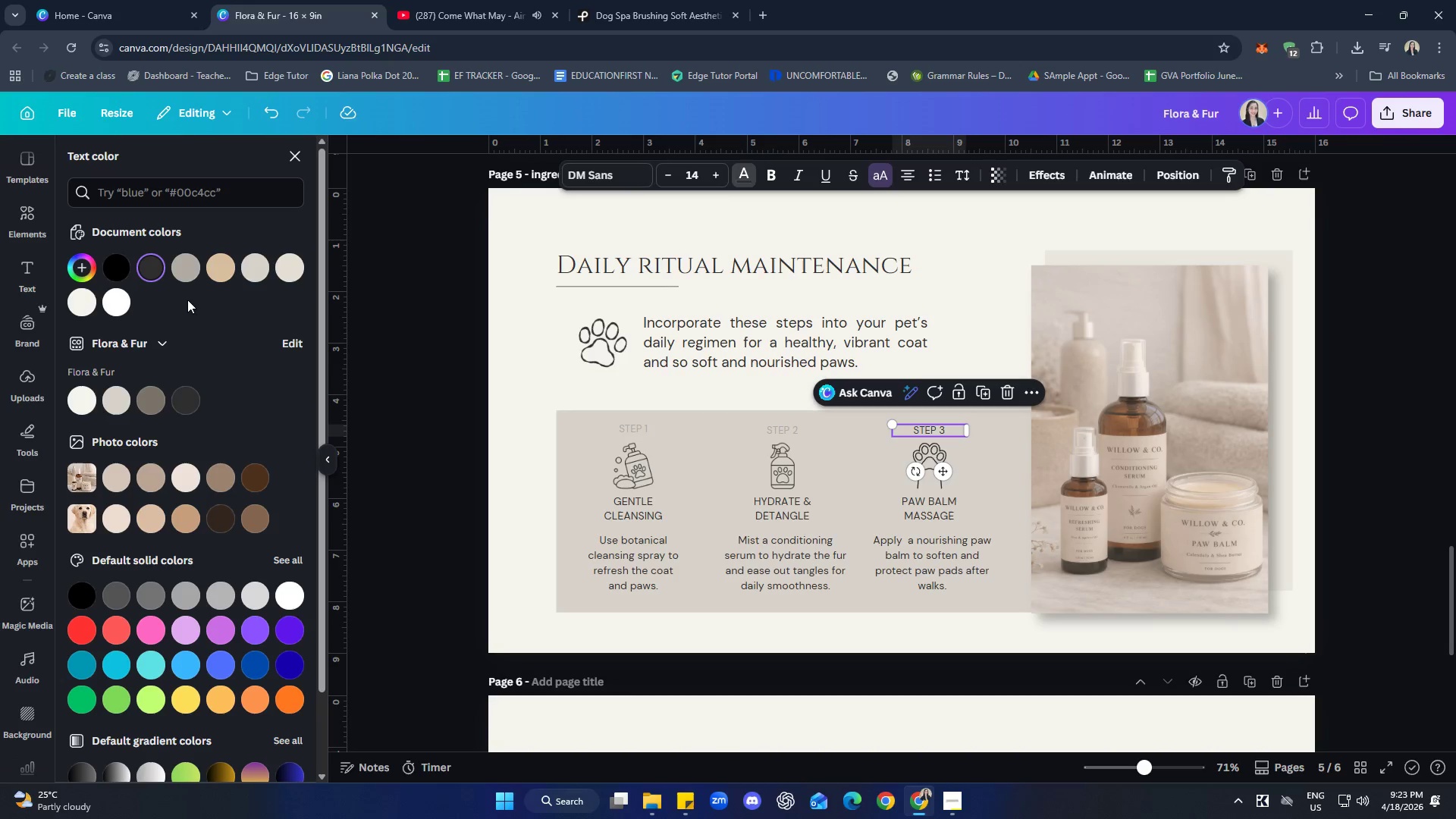 
left_click([182, 274])
 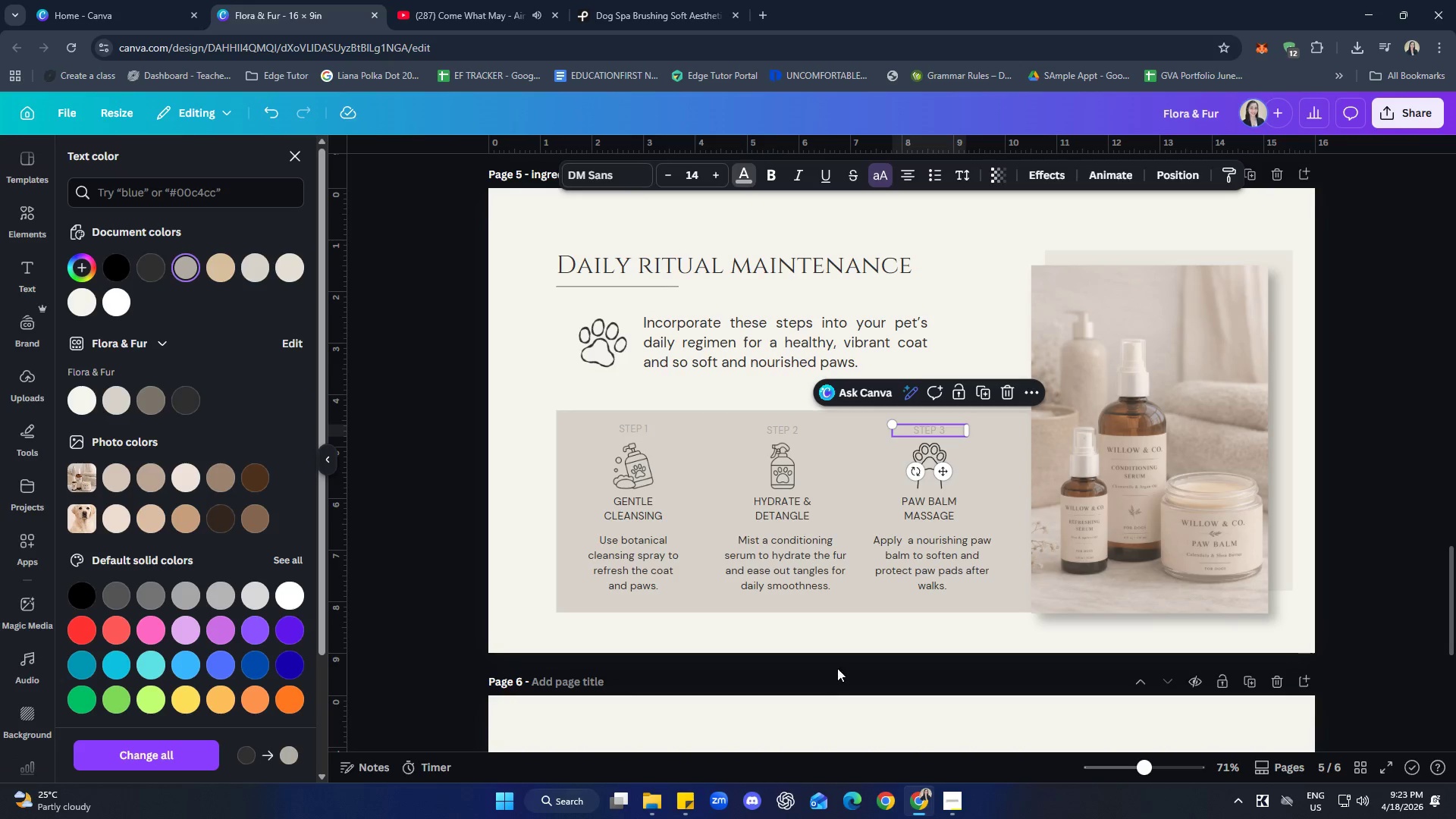 
left_click([869, 637])
 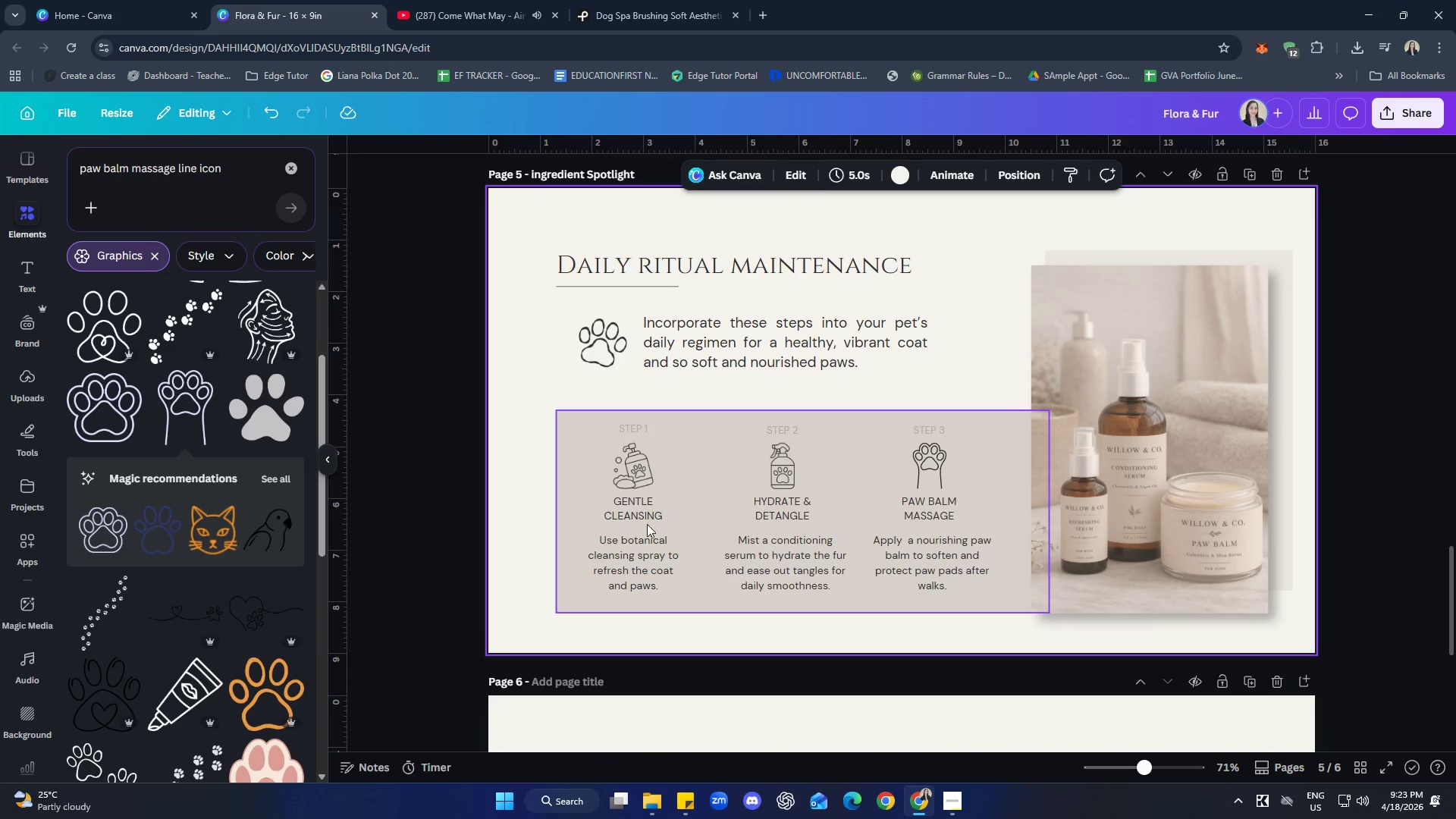 
left_click([566, 463])
 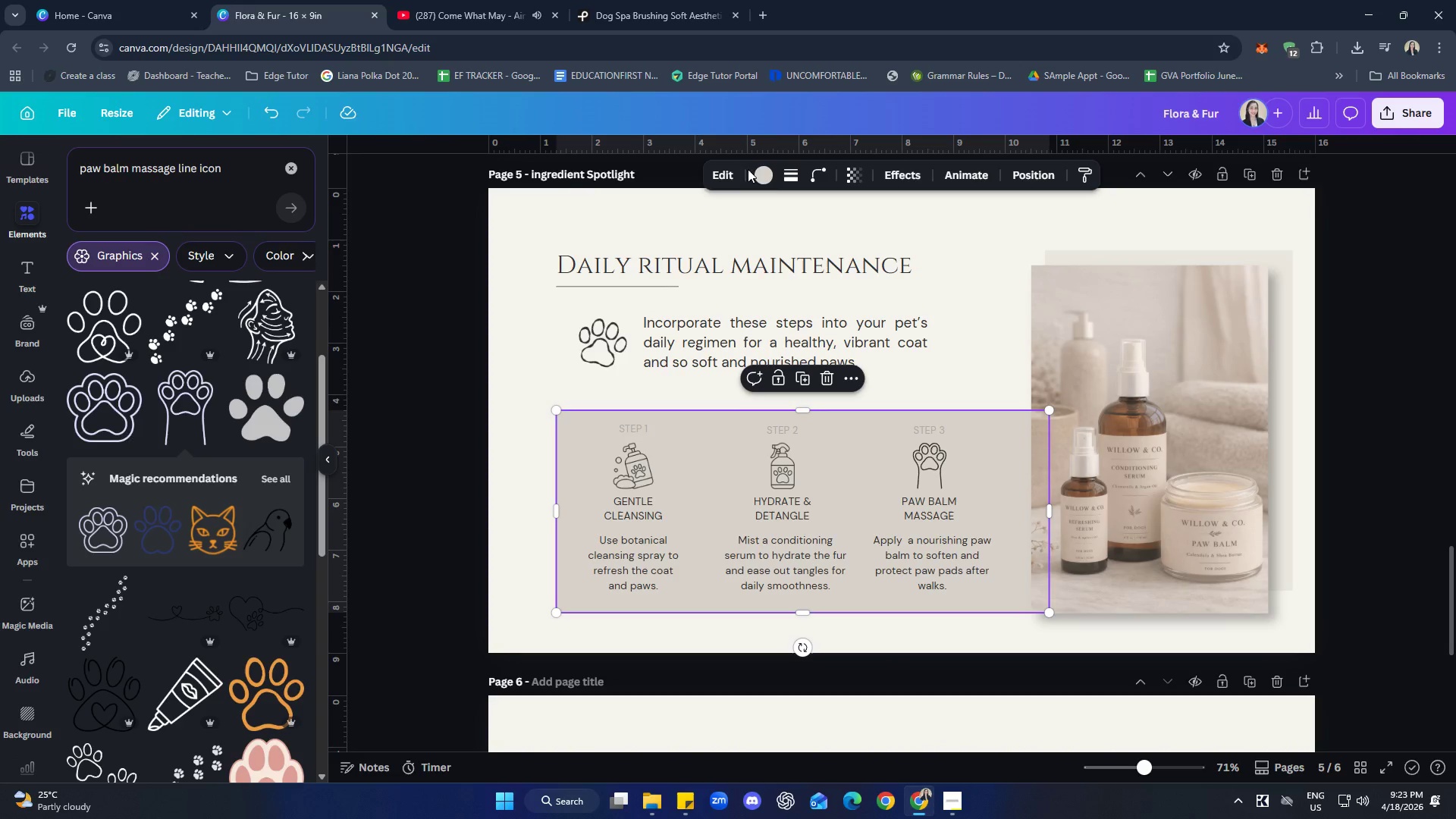 
left_click([756, 165])
 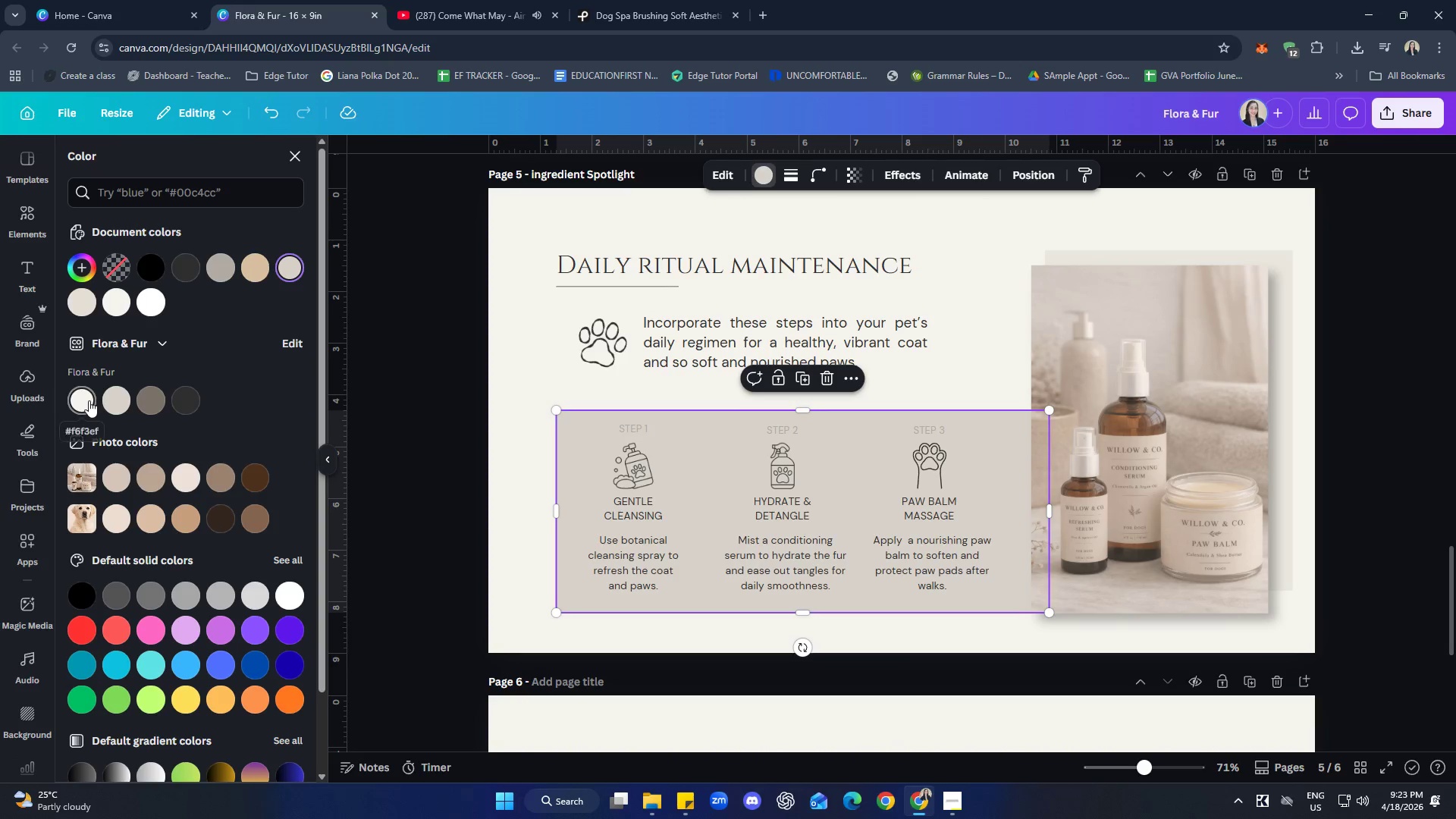 
left_click([121, 397])
 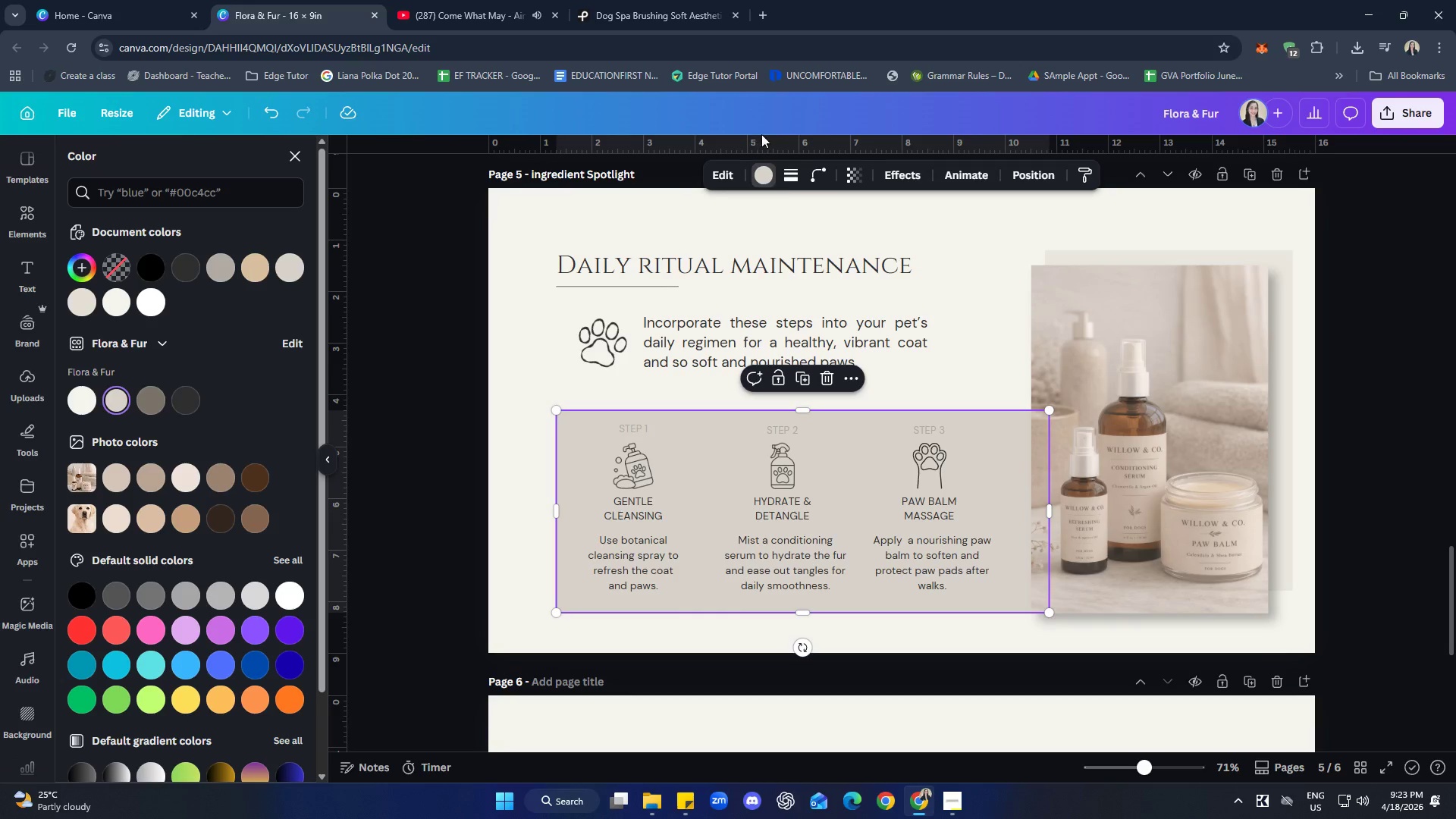 
left_click([858, 168])
 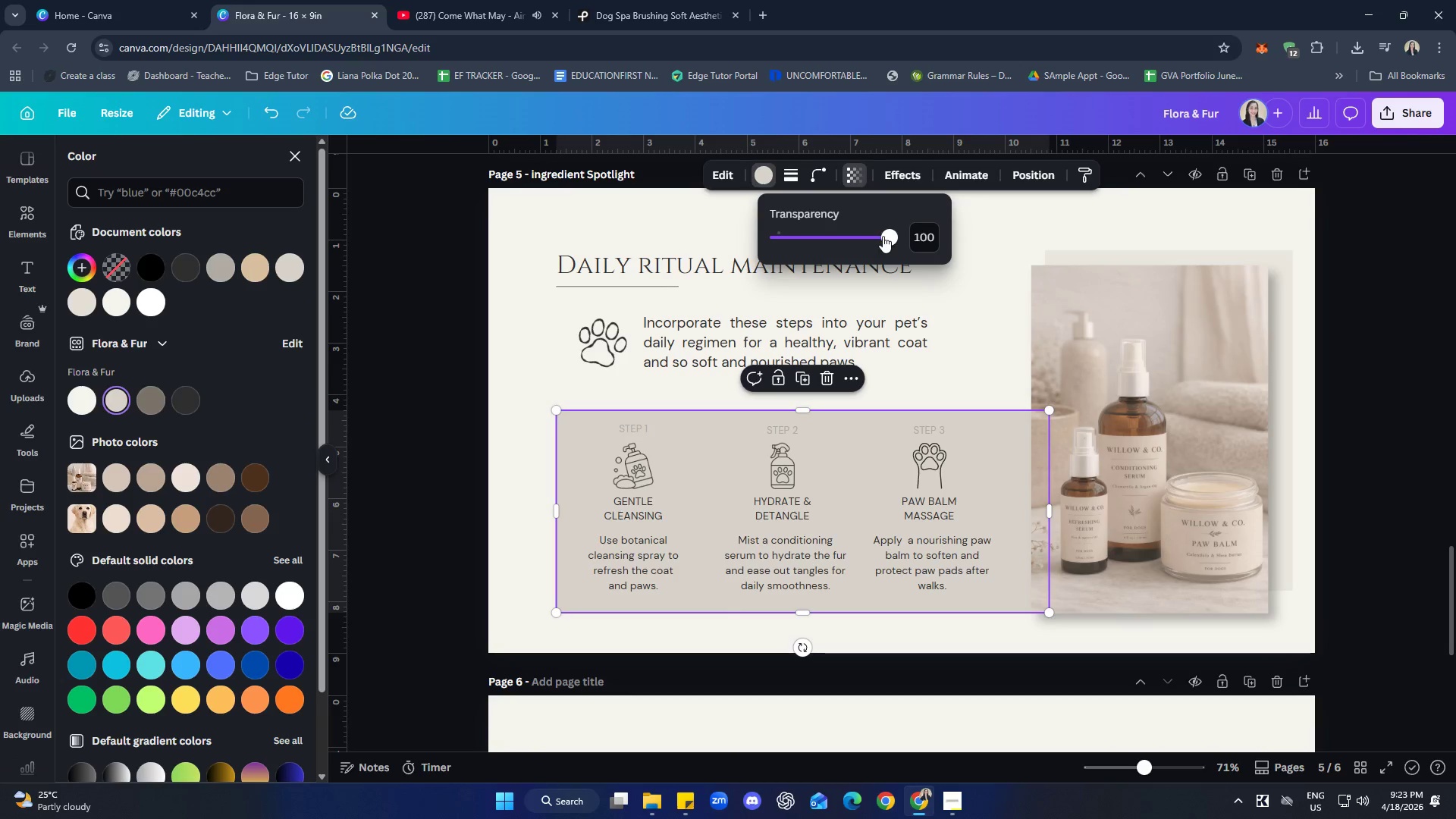 
left_click_drag(start_coordinate=[884, 236], to_coordinate=[815, 223])
 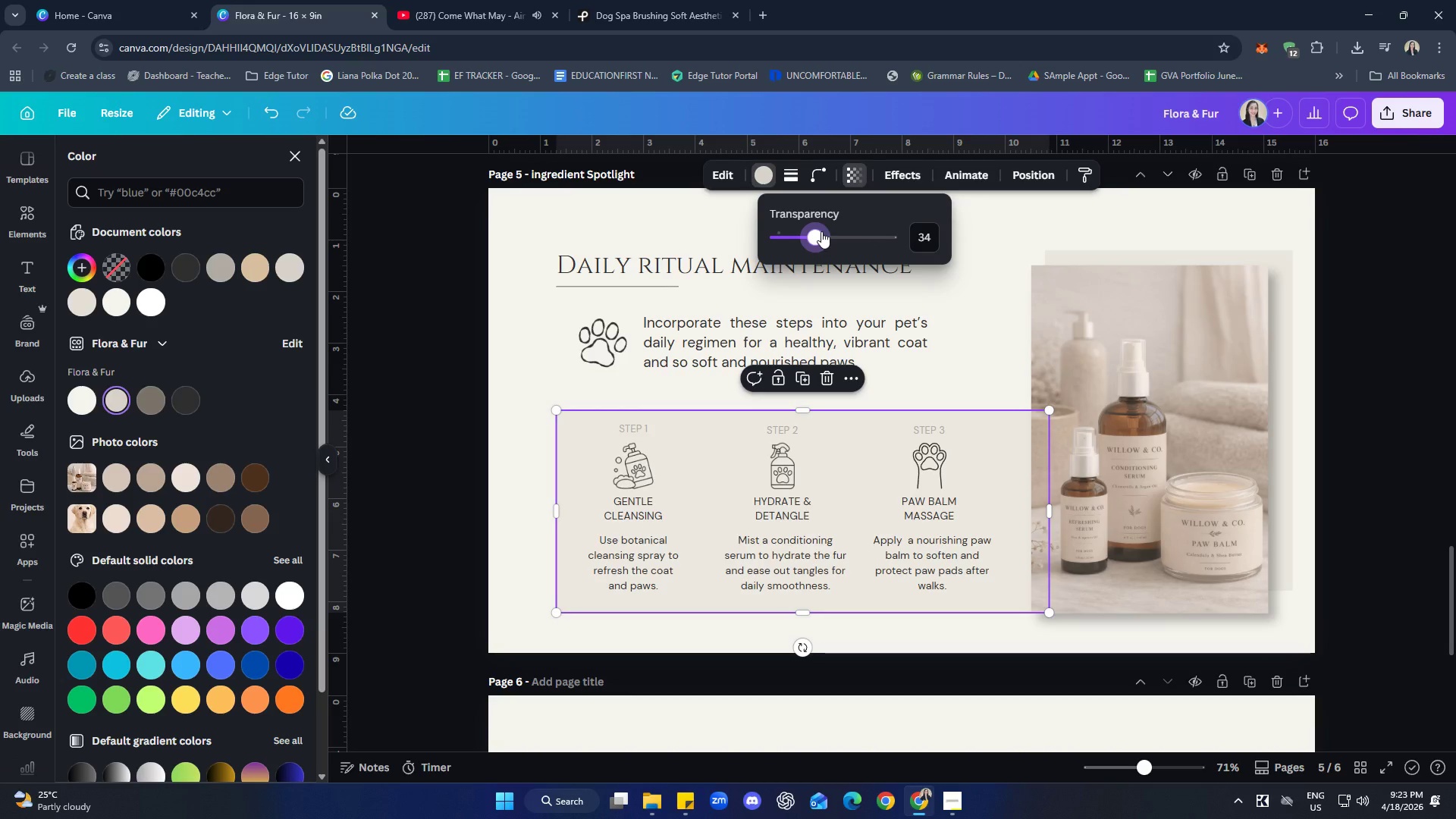 
left_click_drag(start_coordinate=[821, 231], to_coordinate=[816, 231])
 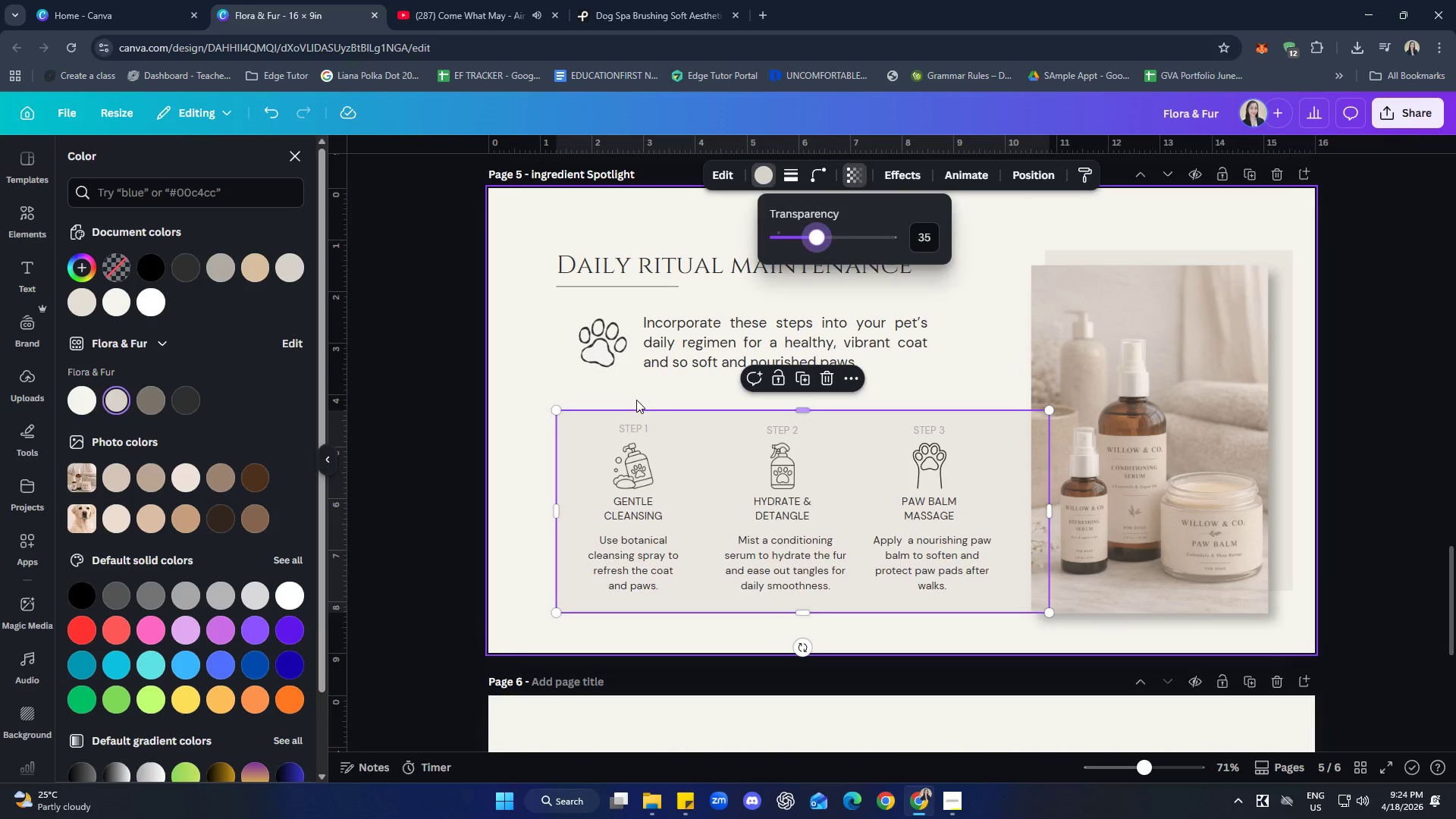 
left_click([635, 399])
 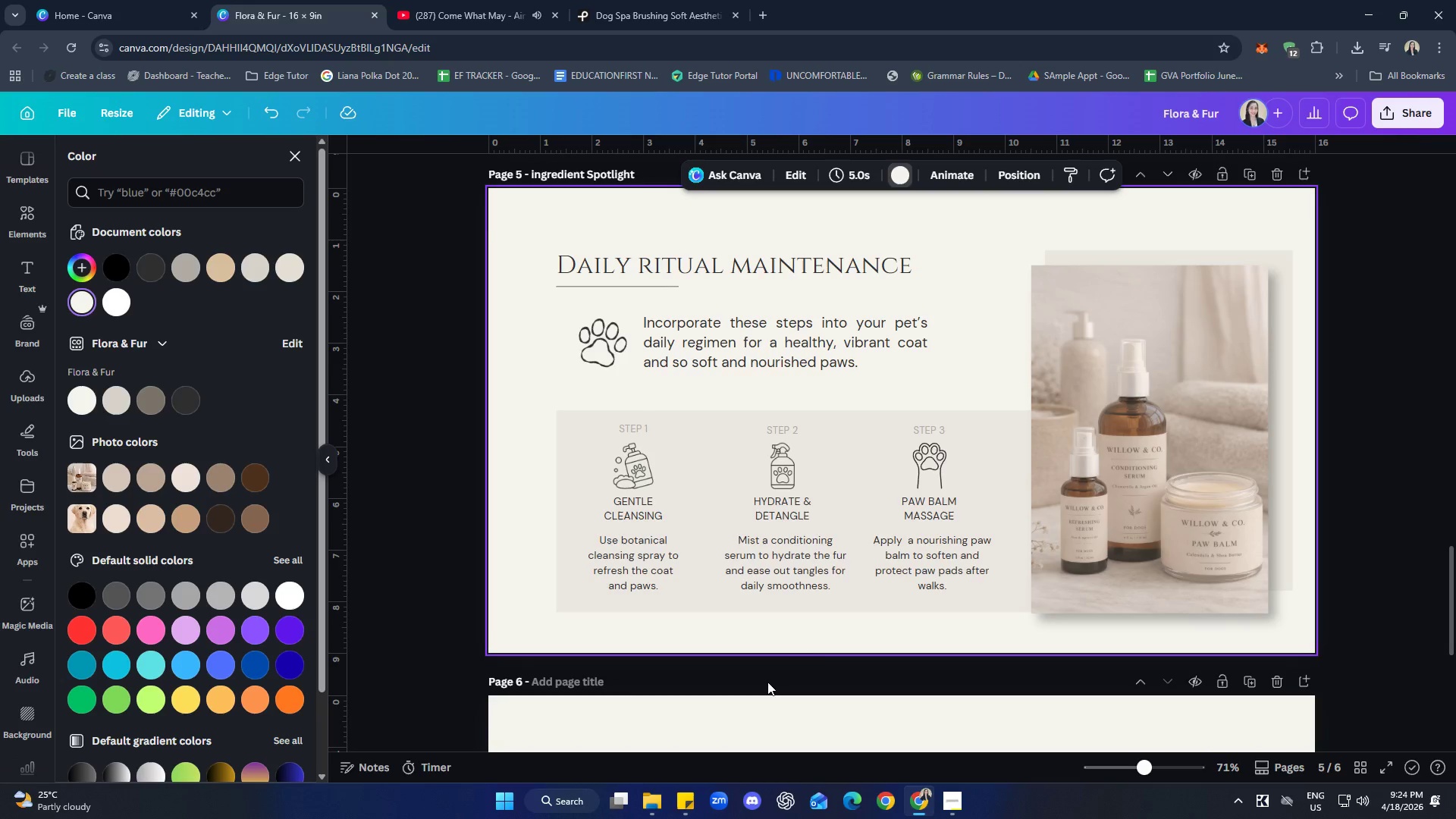 
left_click([816, 650])
 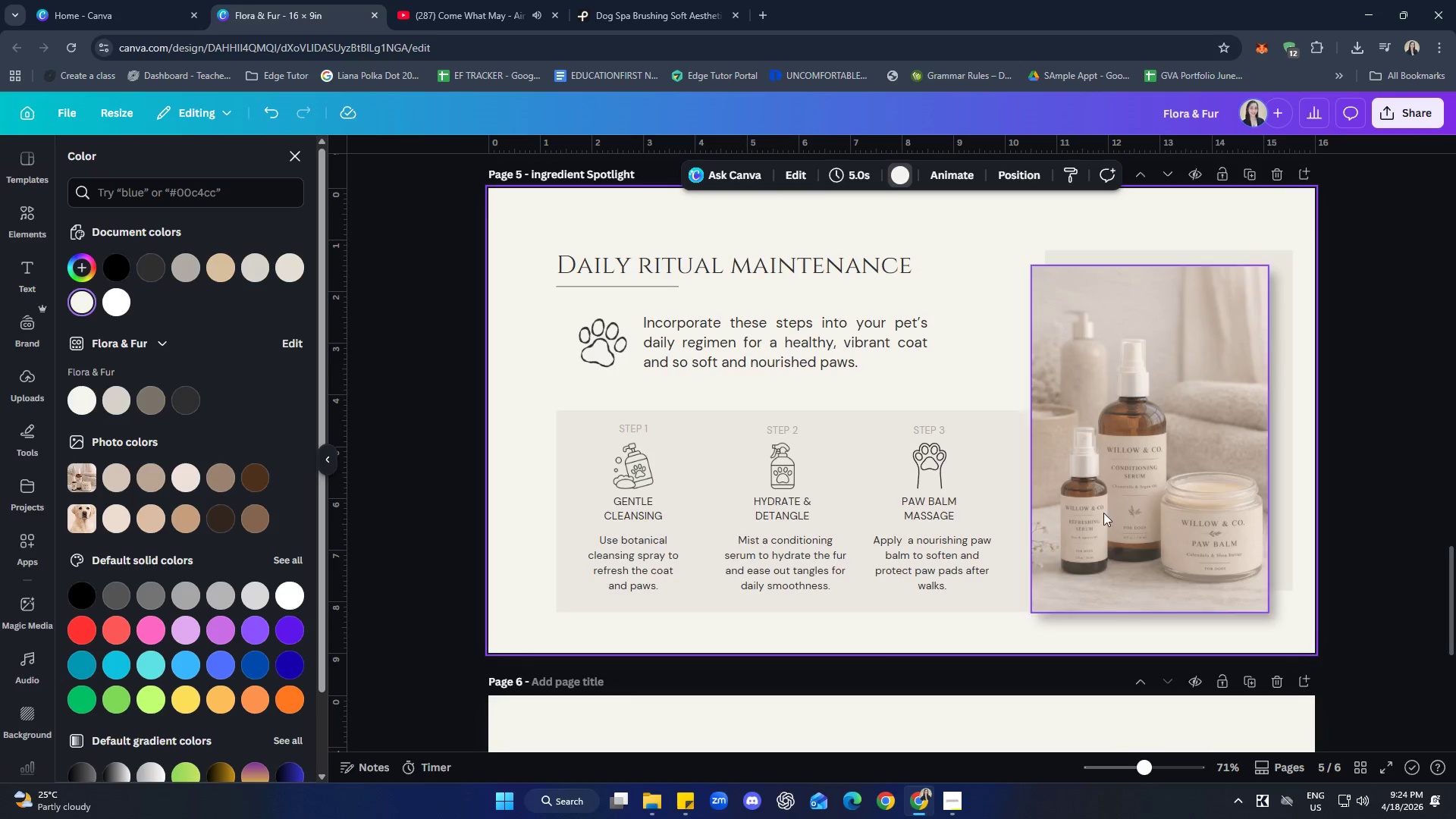 
left_click([628, 428])
 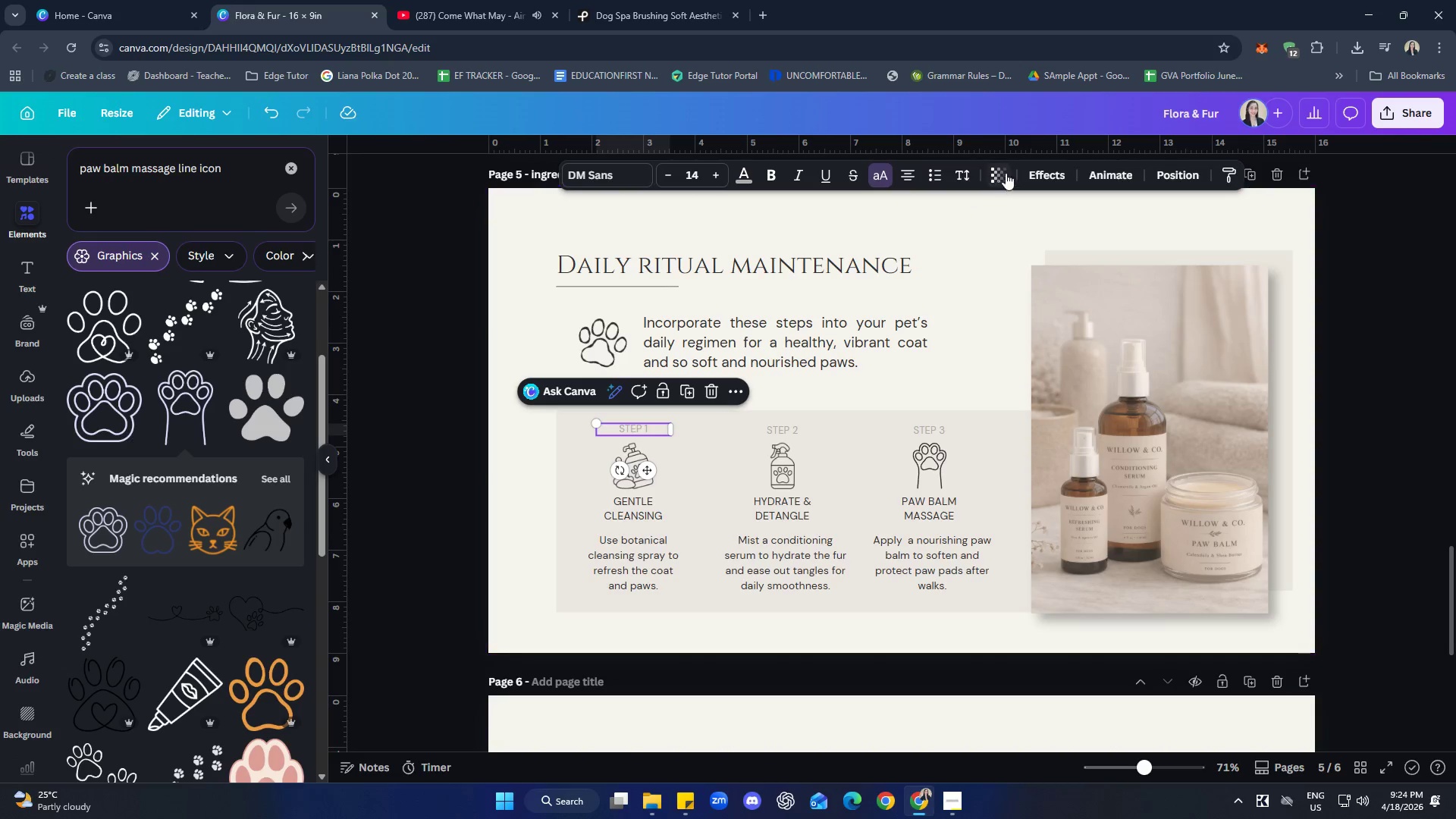 
left_click([1045, 172])
 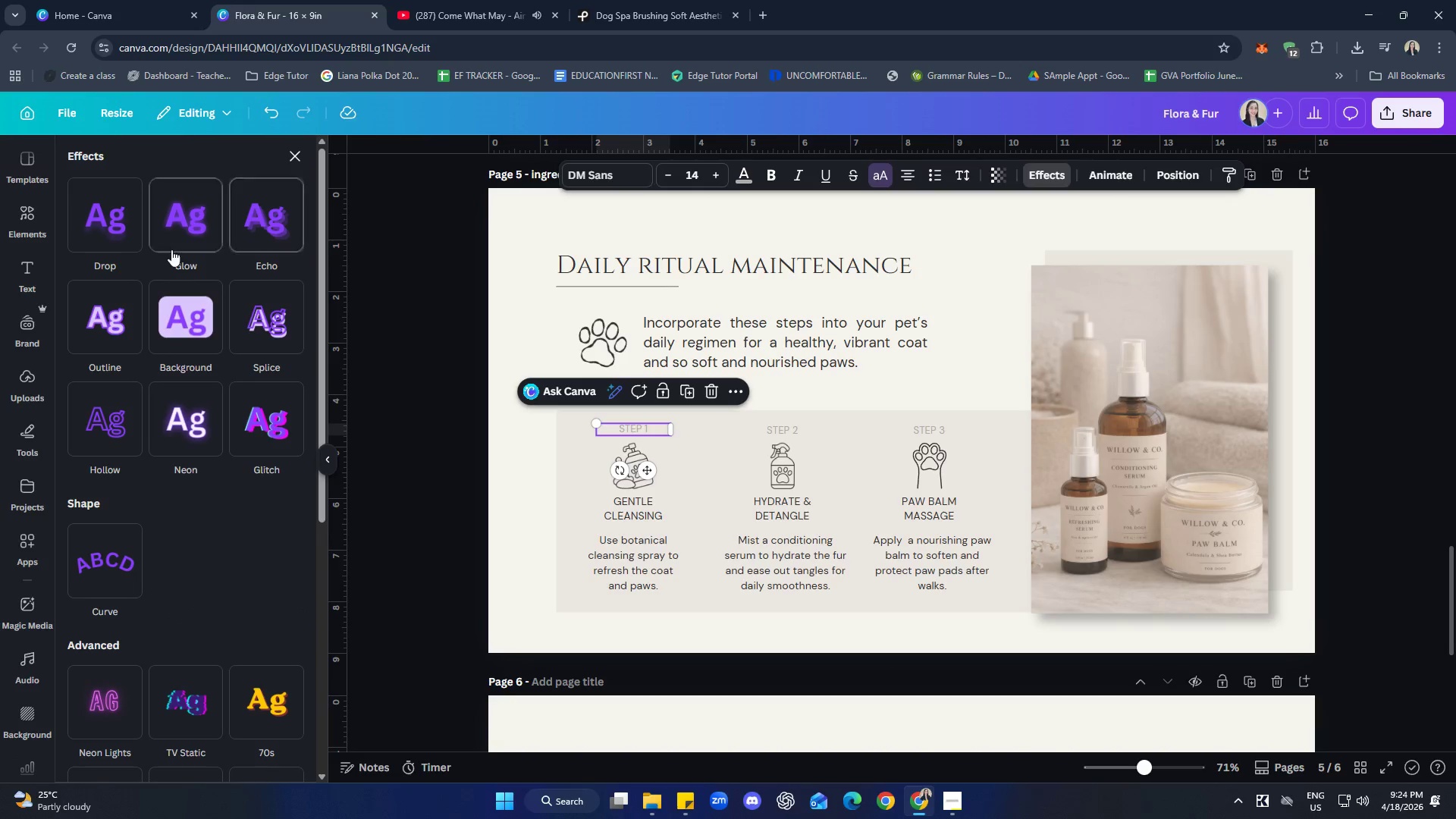 
left_click([108, 241])
 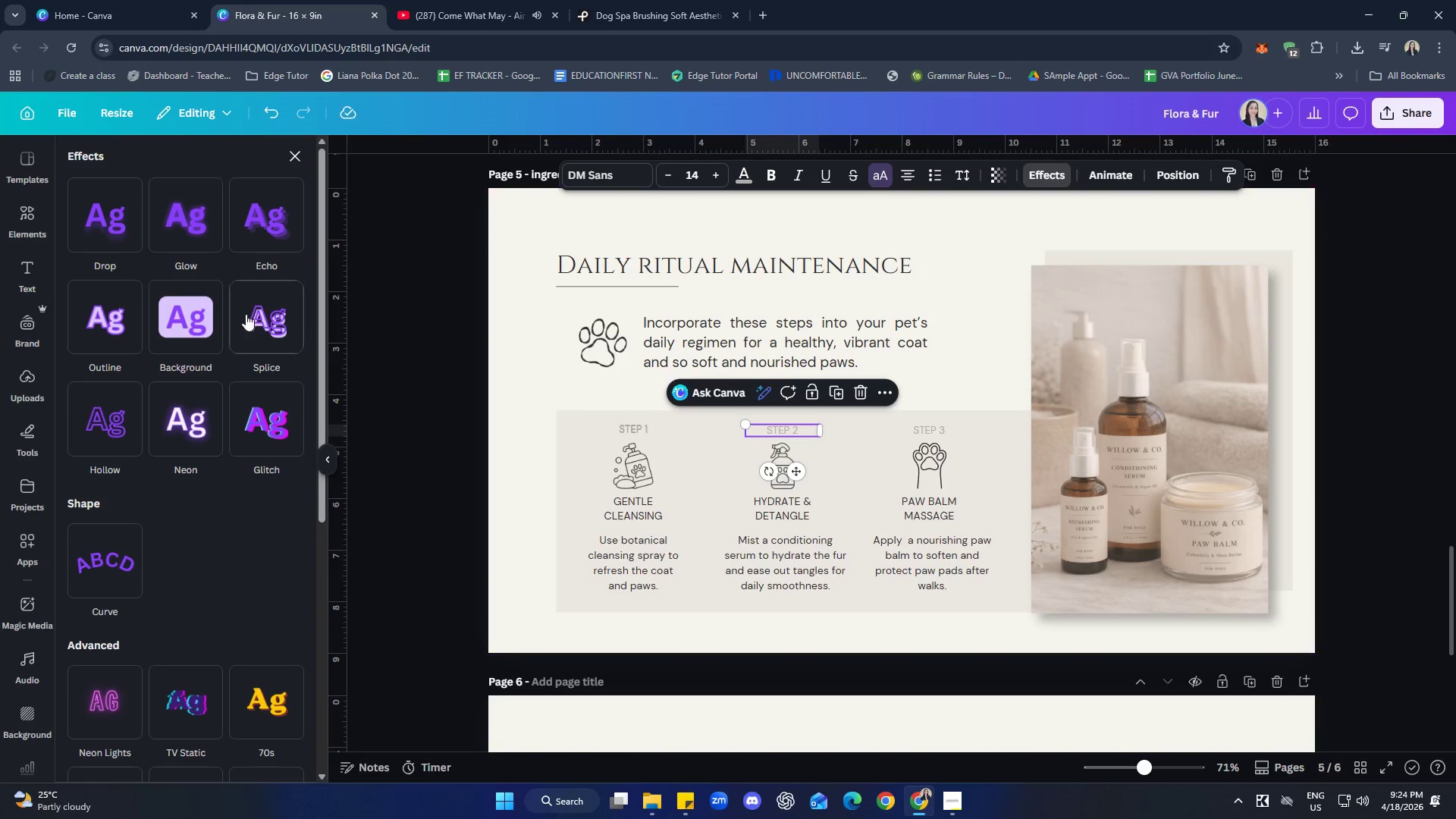 
left_click([103, 223])
 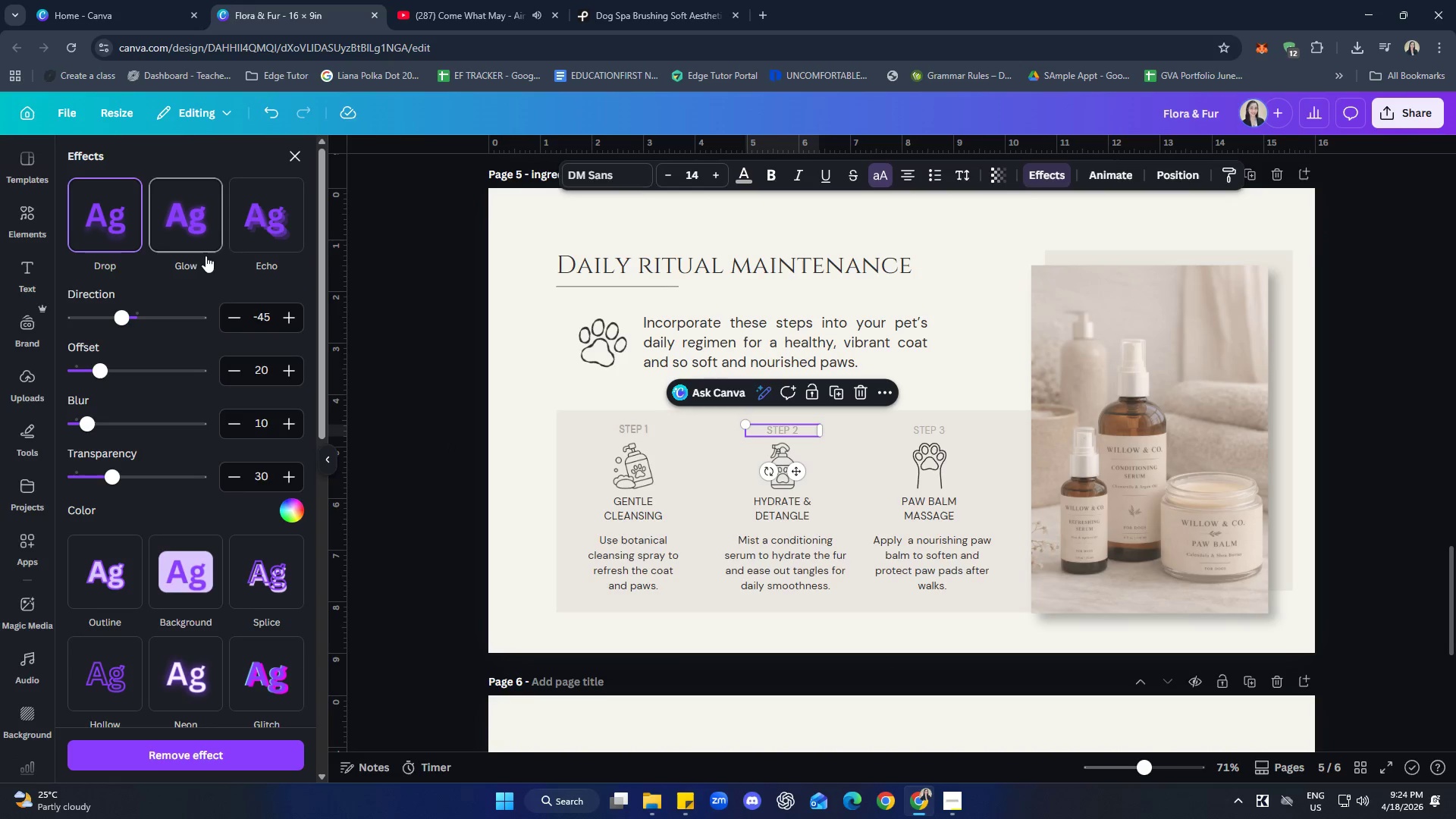 
left_click([273, 227])
 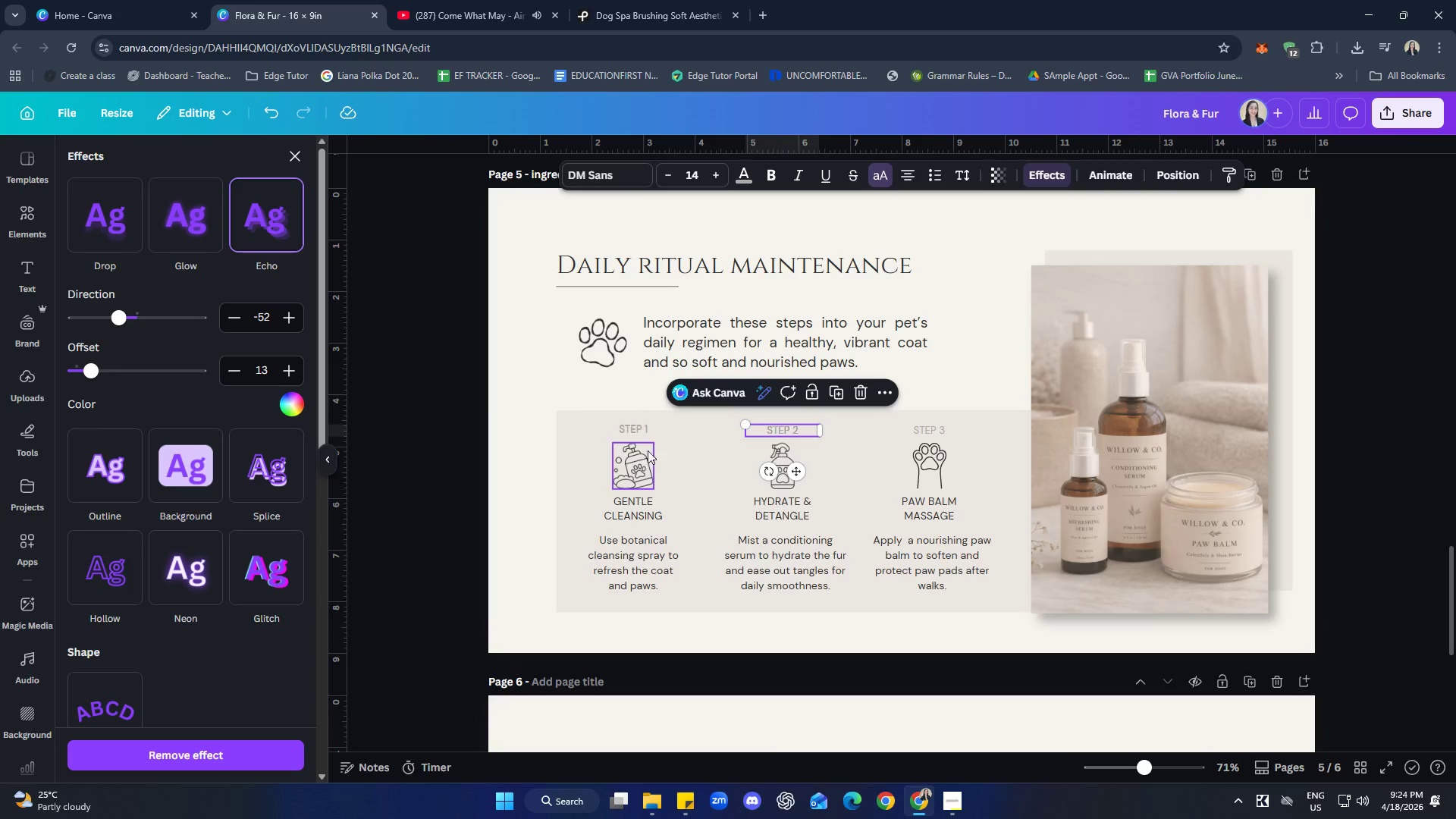 
left_click([646, 427])
 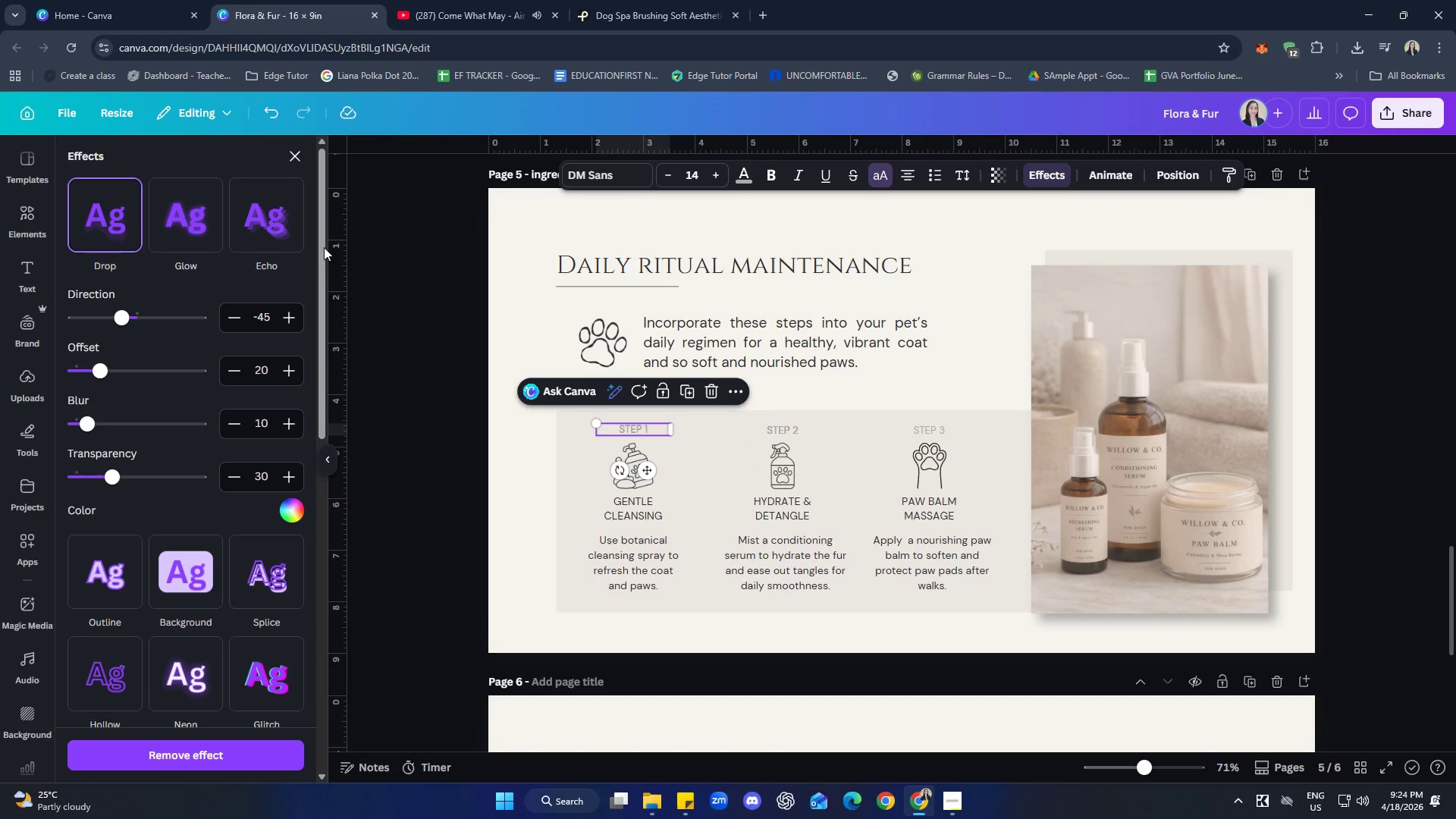 
left_click([272, 231])
 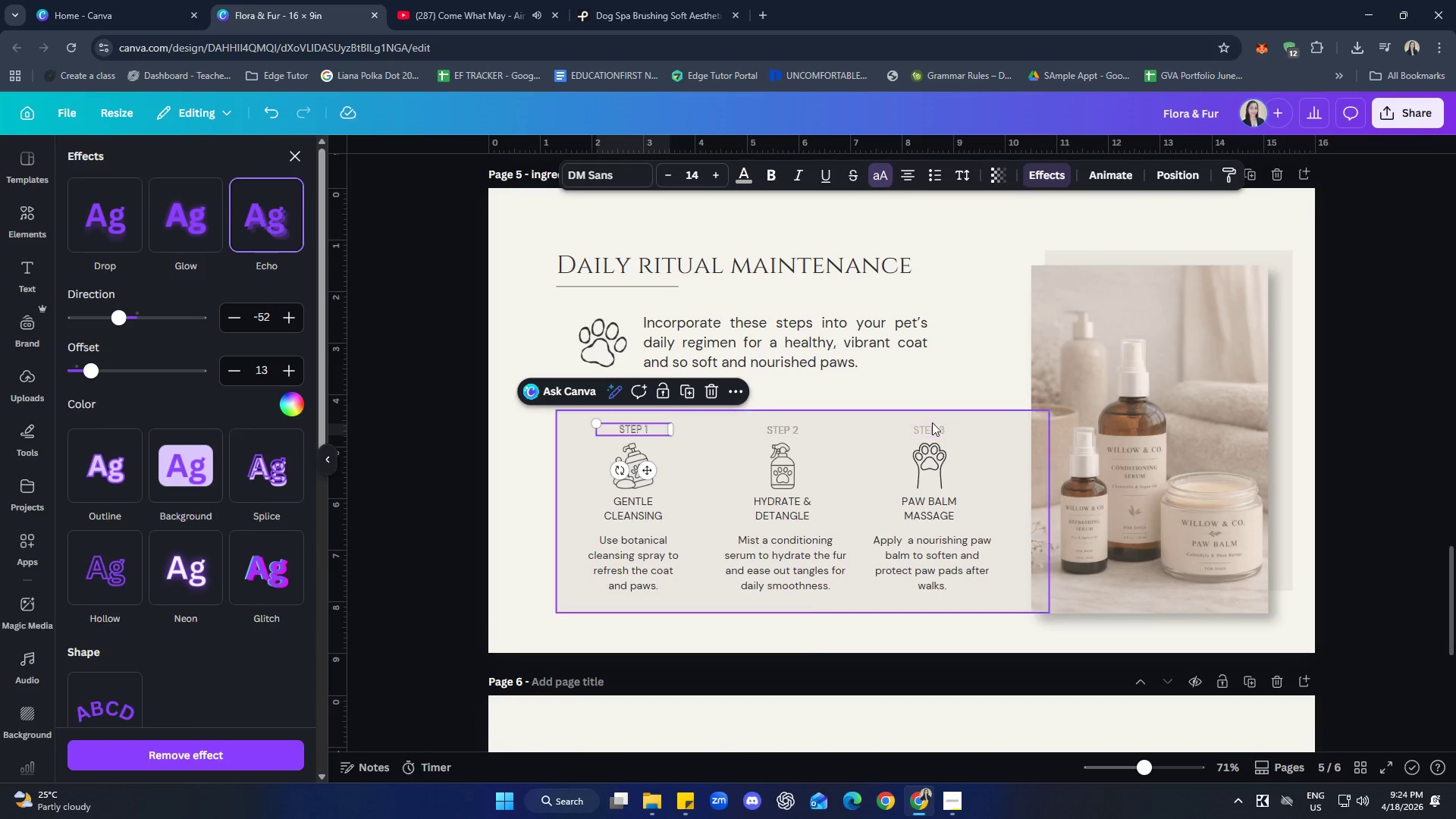 
double_click([924, 428])
 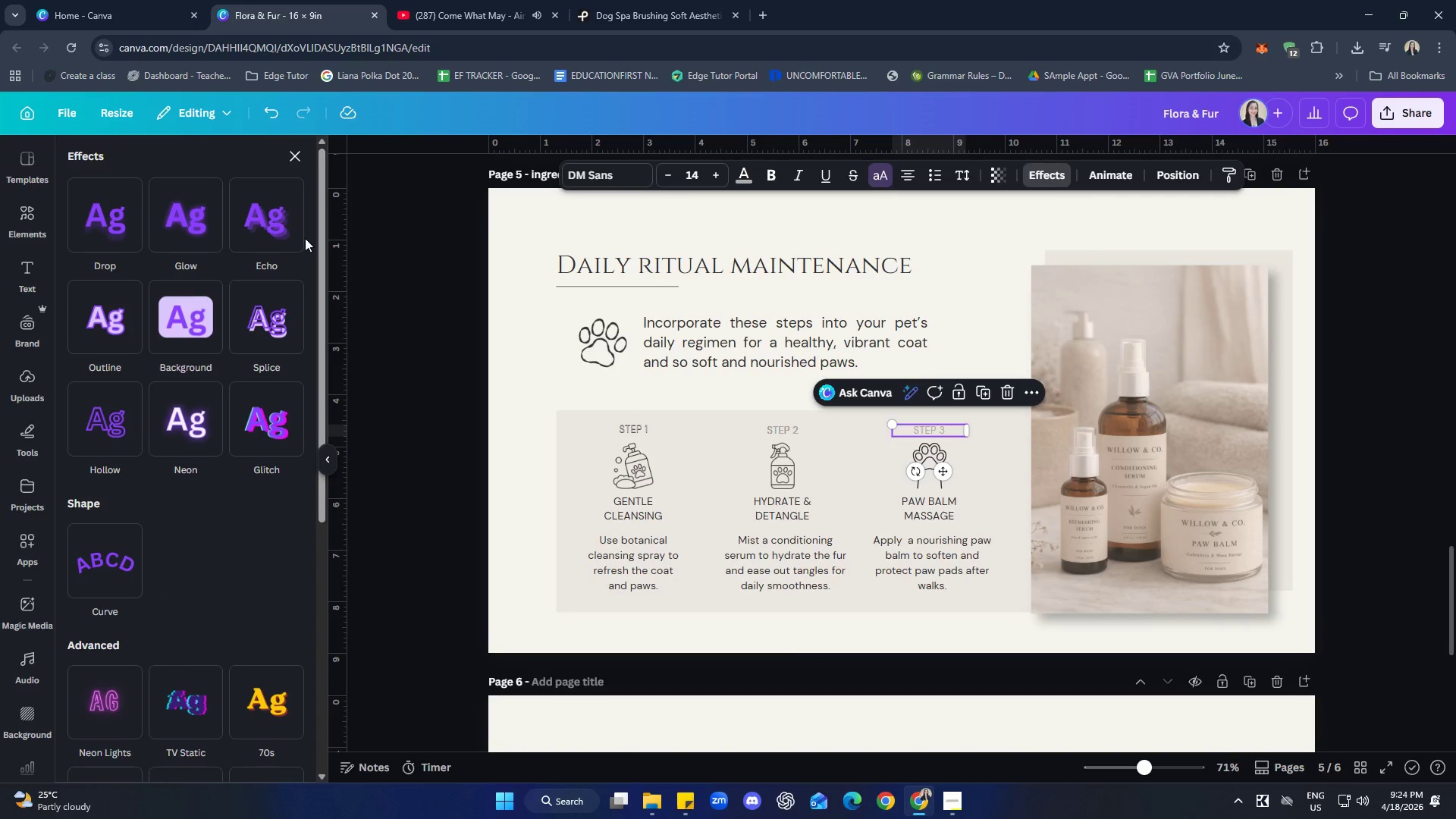 
left_click([279, 229])
 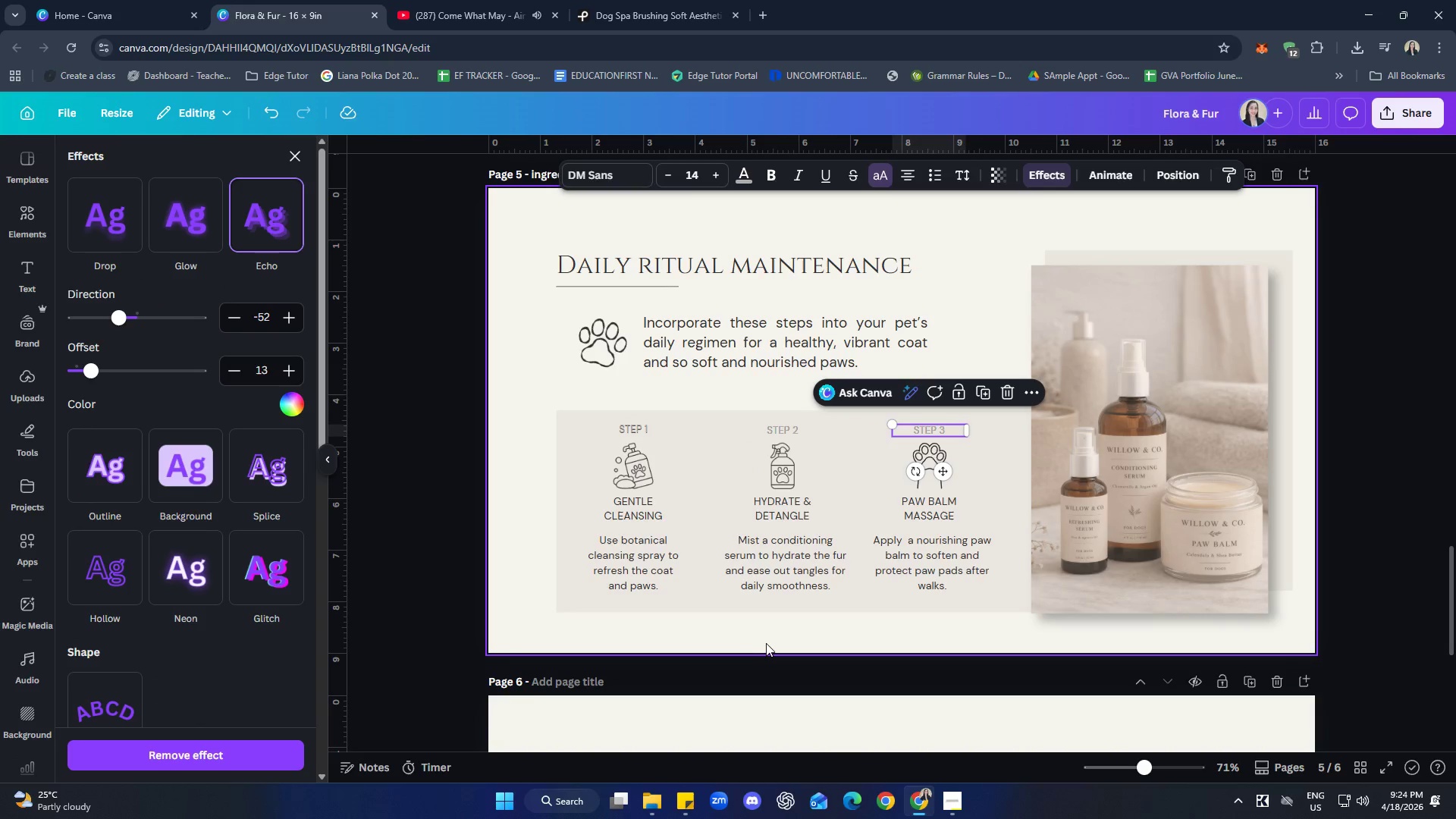 
left_click([780, 638])
 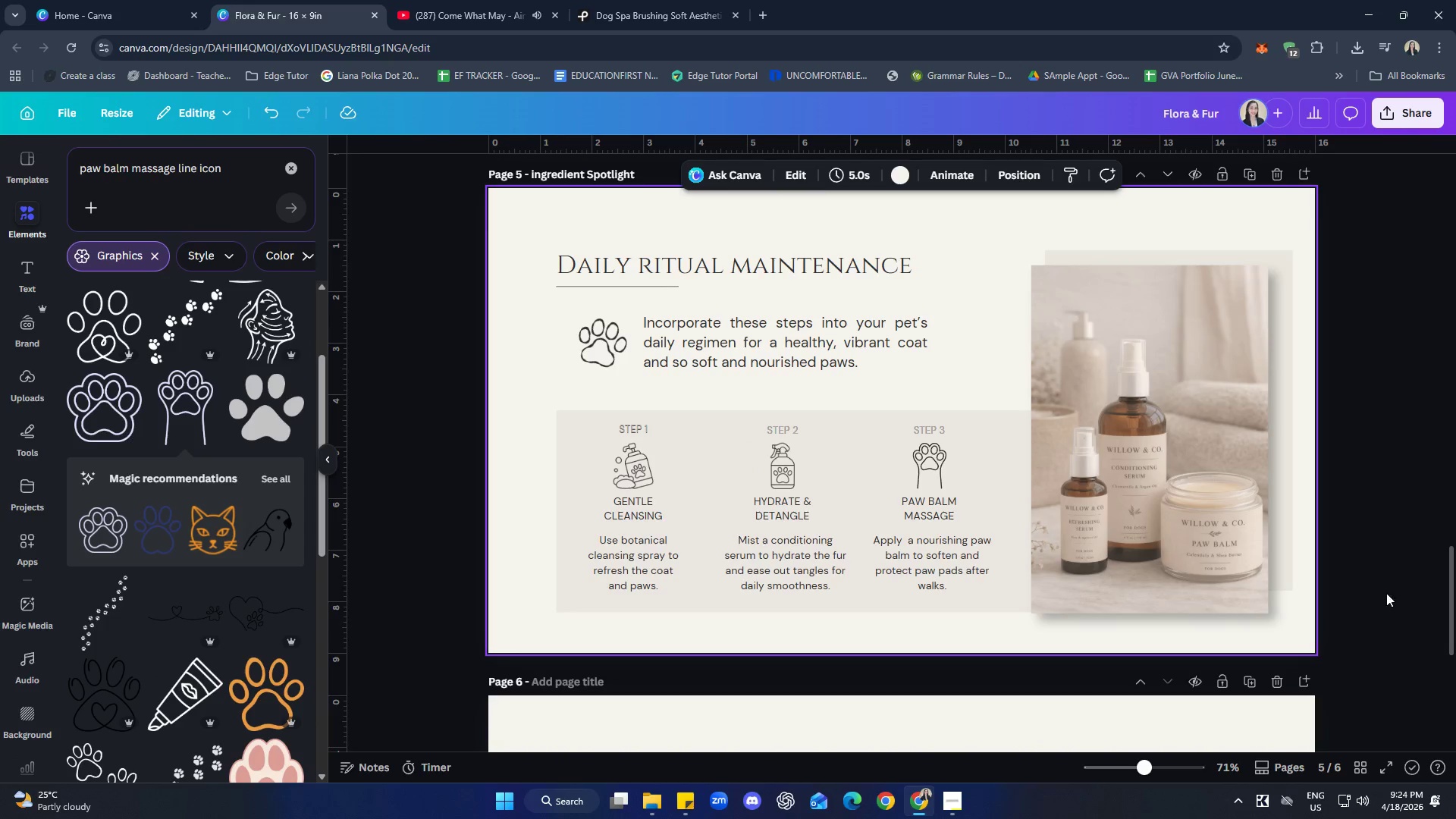 
left_click([1418, 582])
 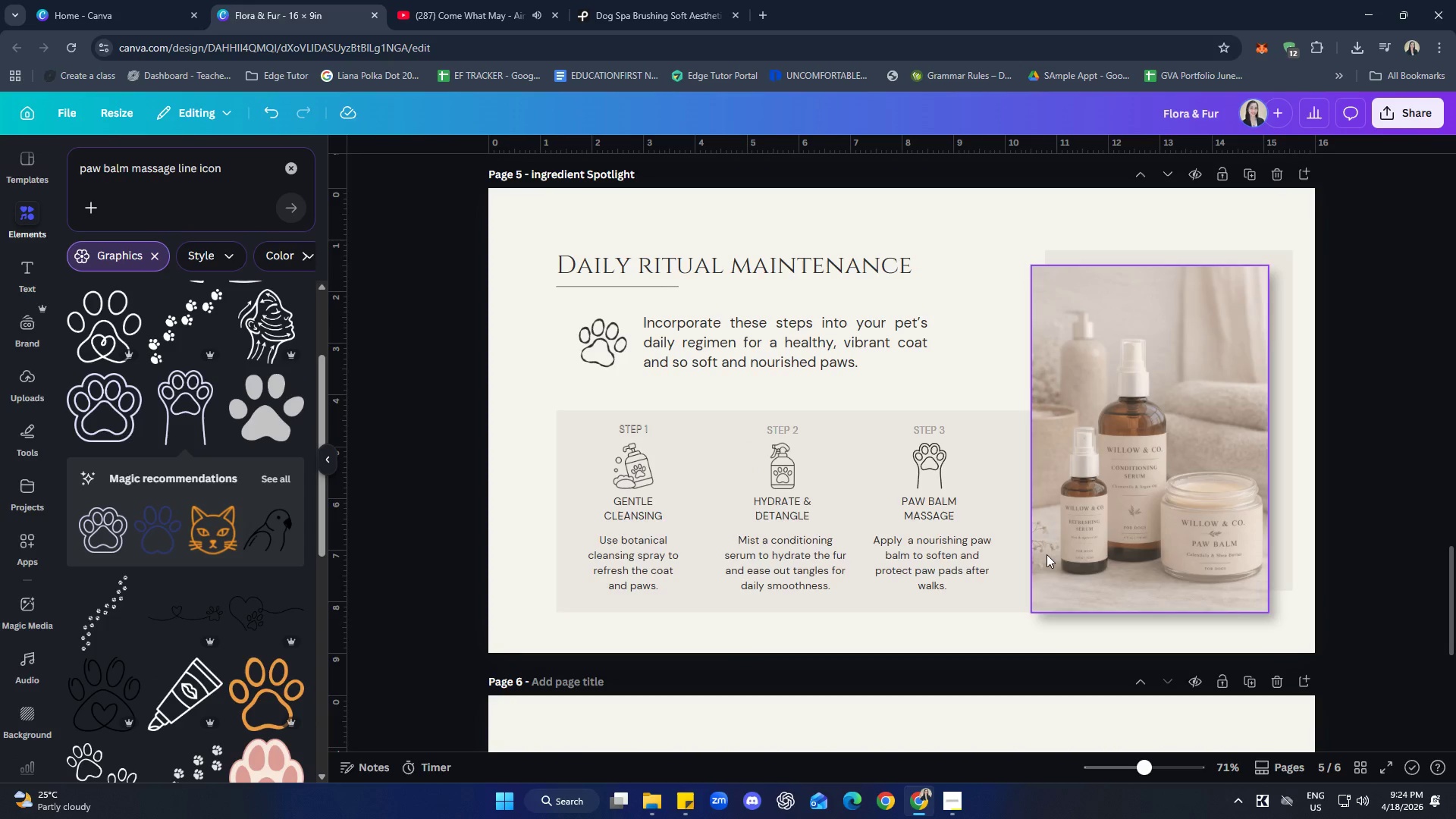 
left_click([635, 431])
 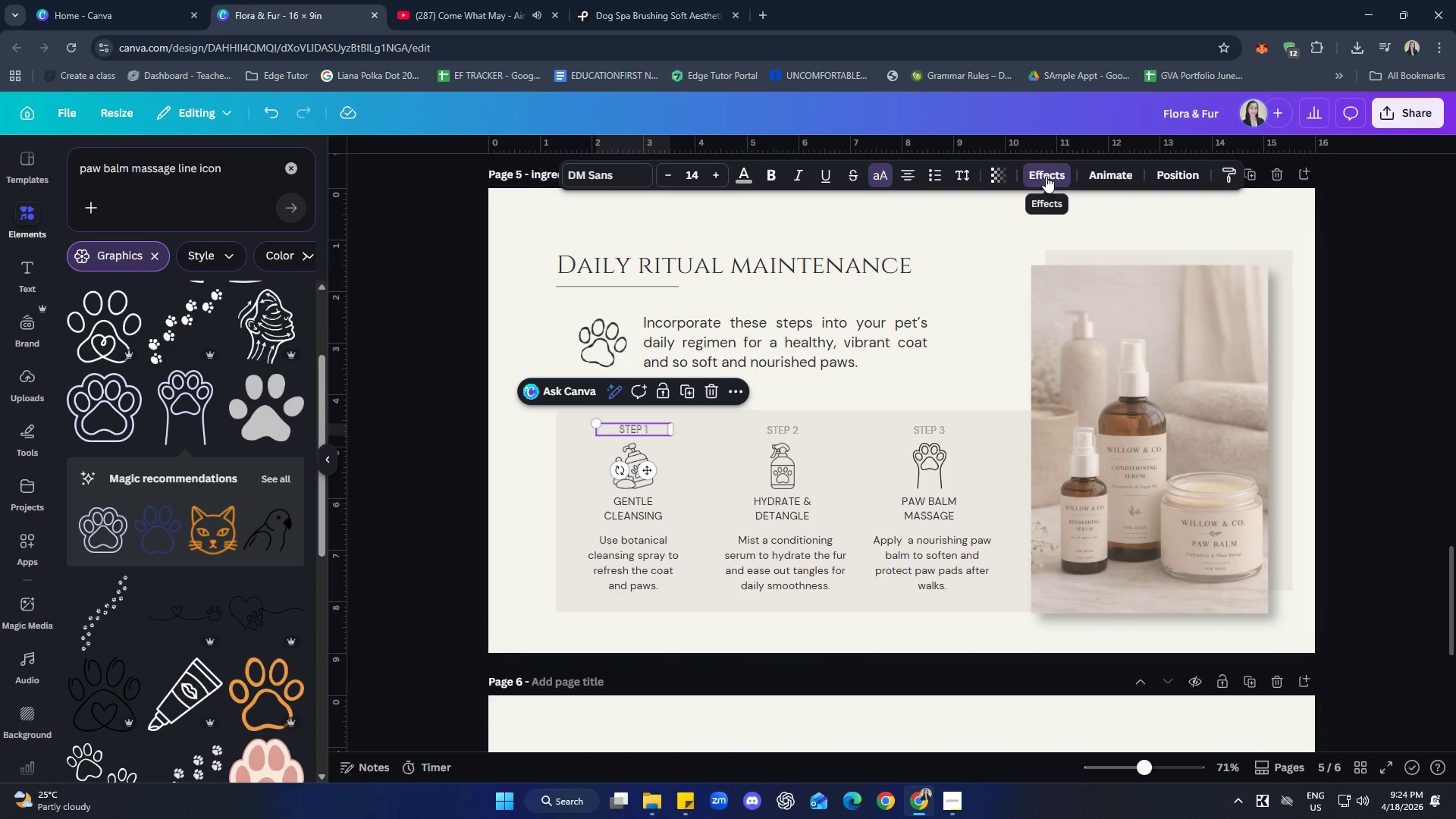 
double_click([1046, 176])
 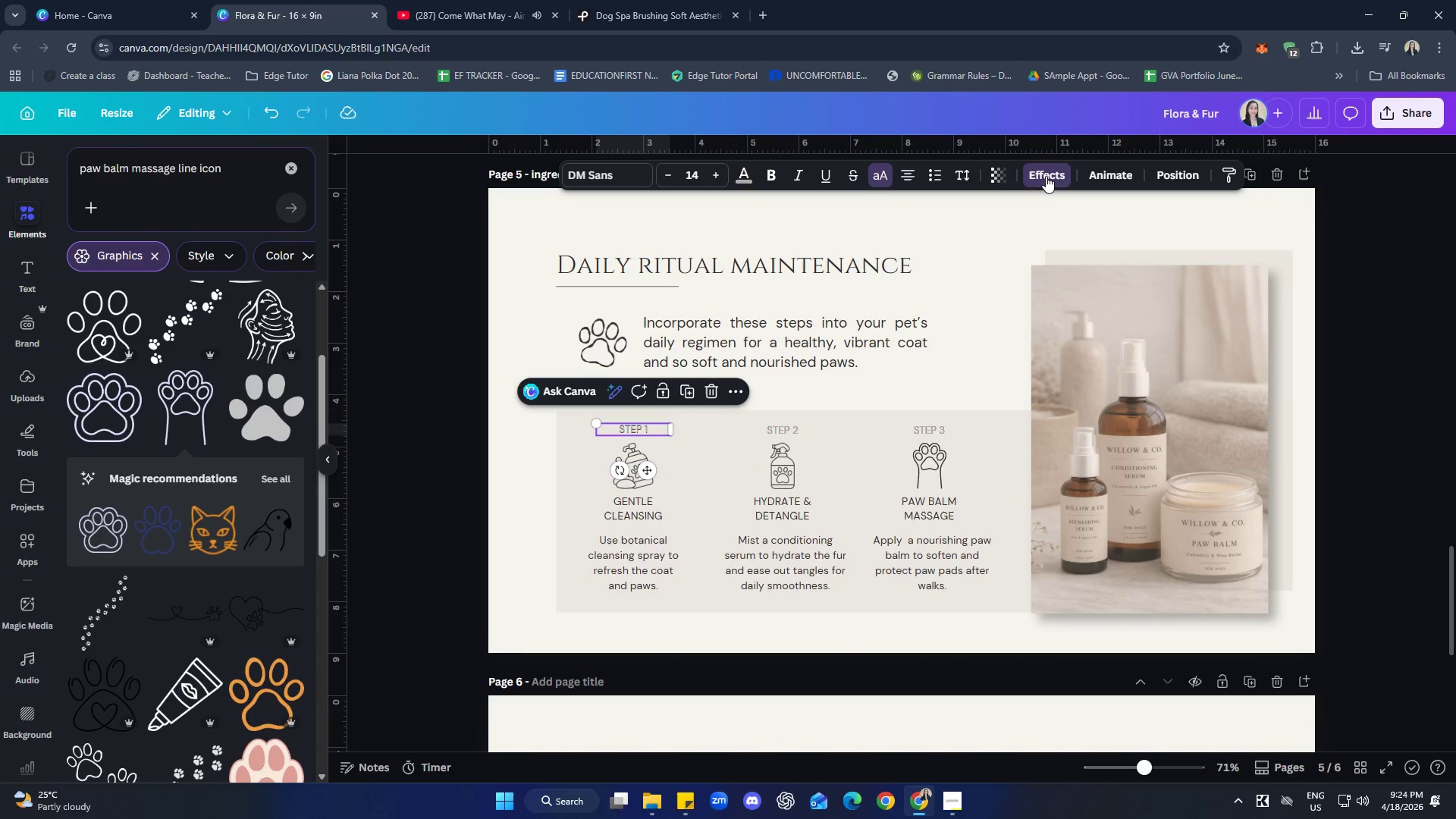 
left_click([1046, 176])
 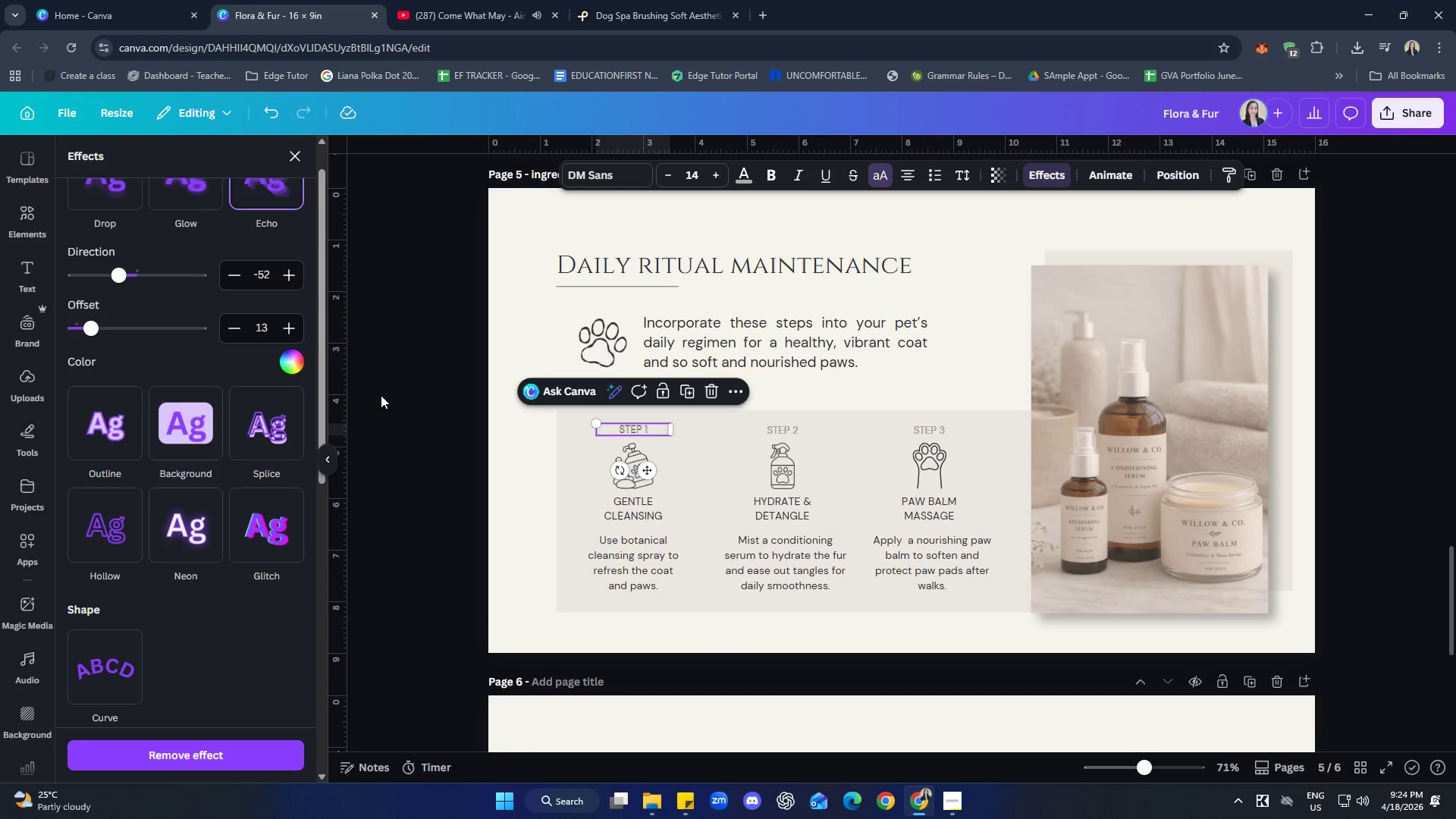 
scroll: coordinate [247, 548], scroll_direction: up, amount: 3.0
 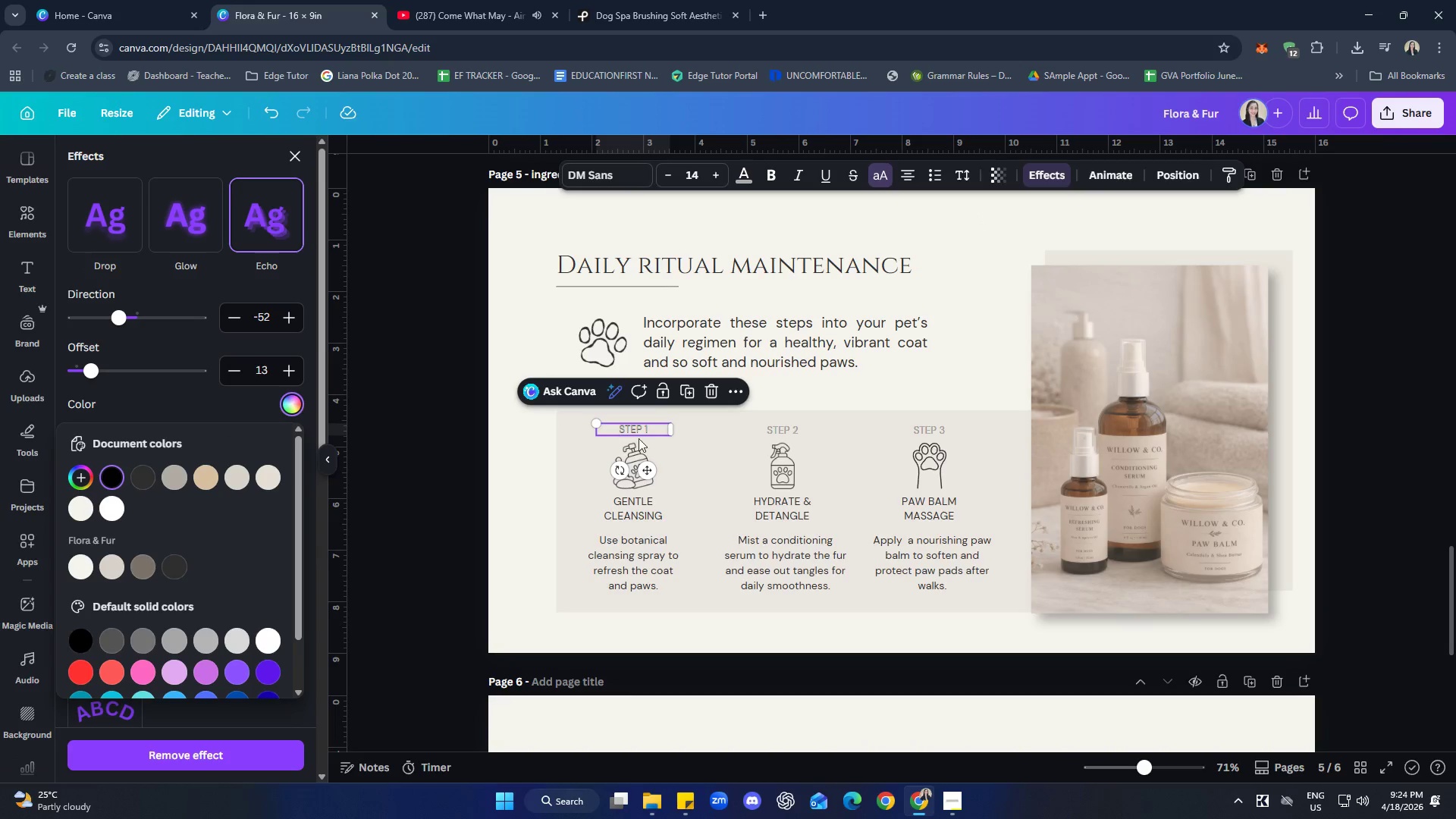 
left_click([790, 425])
 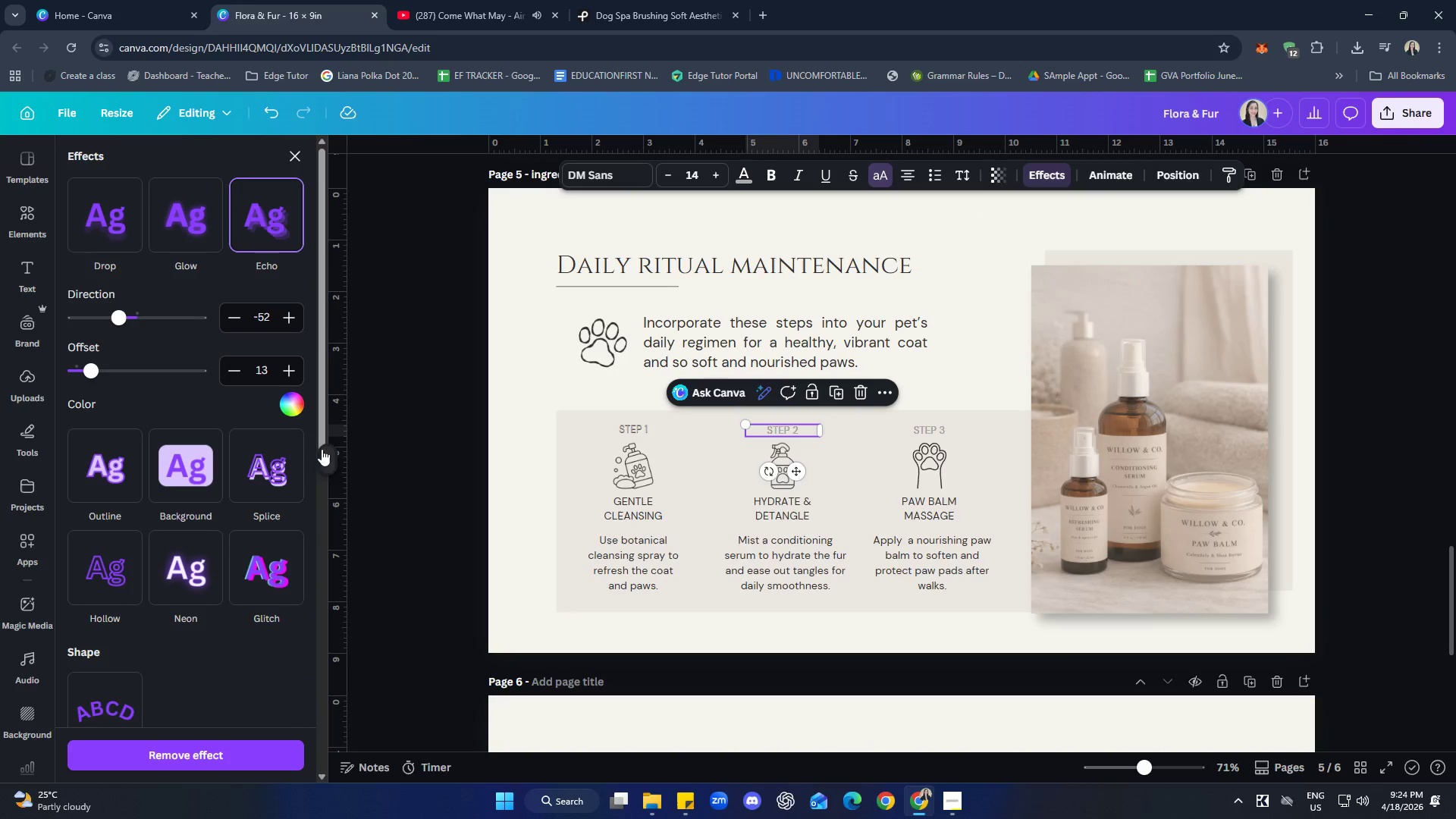 
left_click([287, 400])
 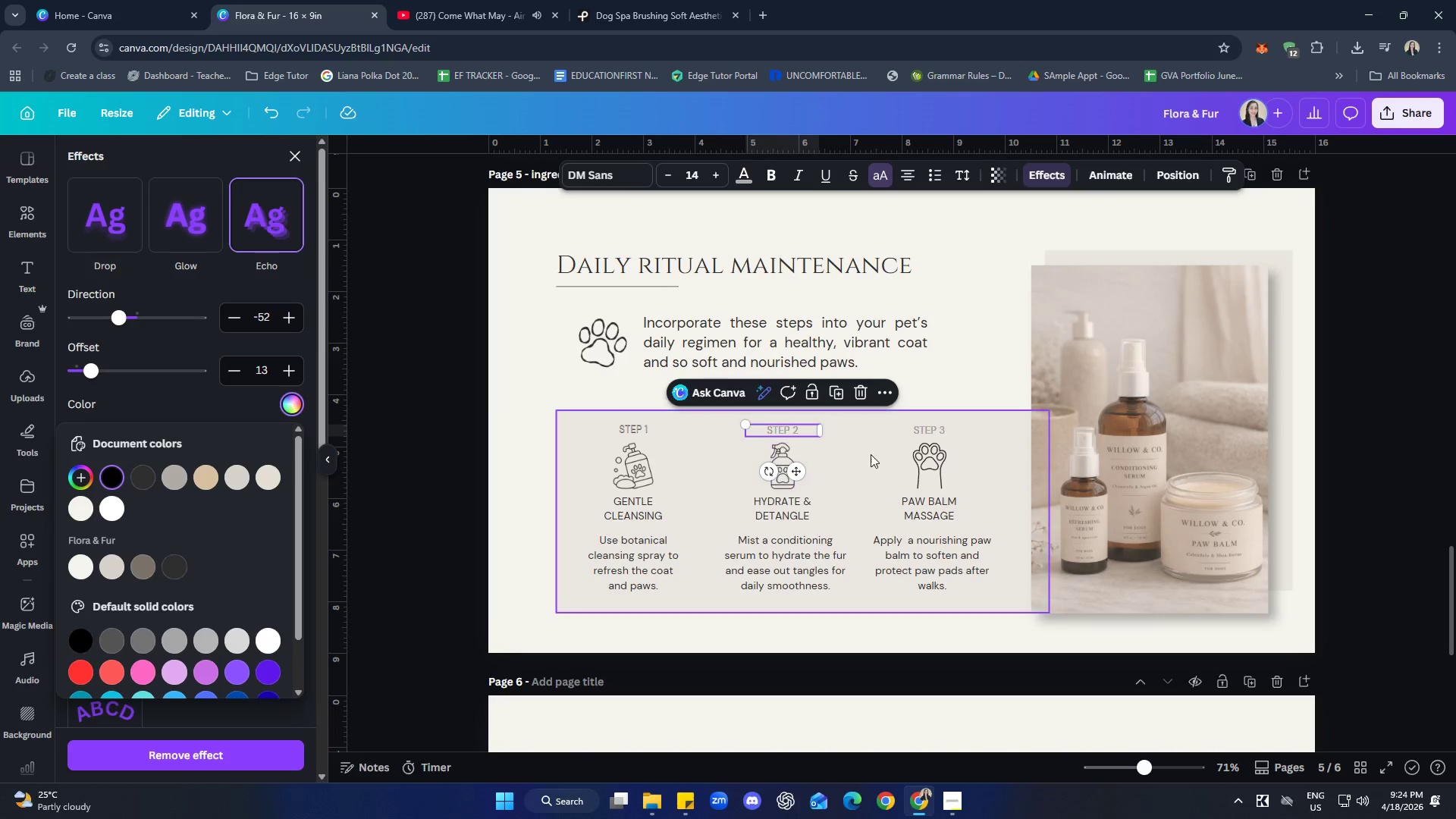 
left_click([932, 431])
 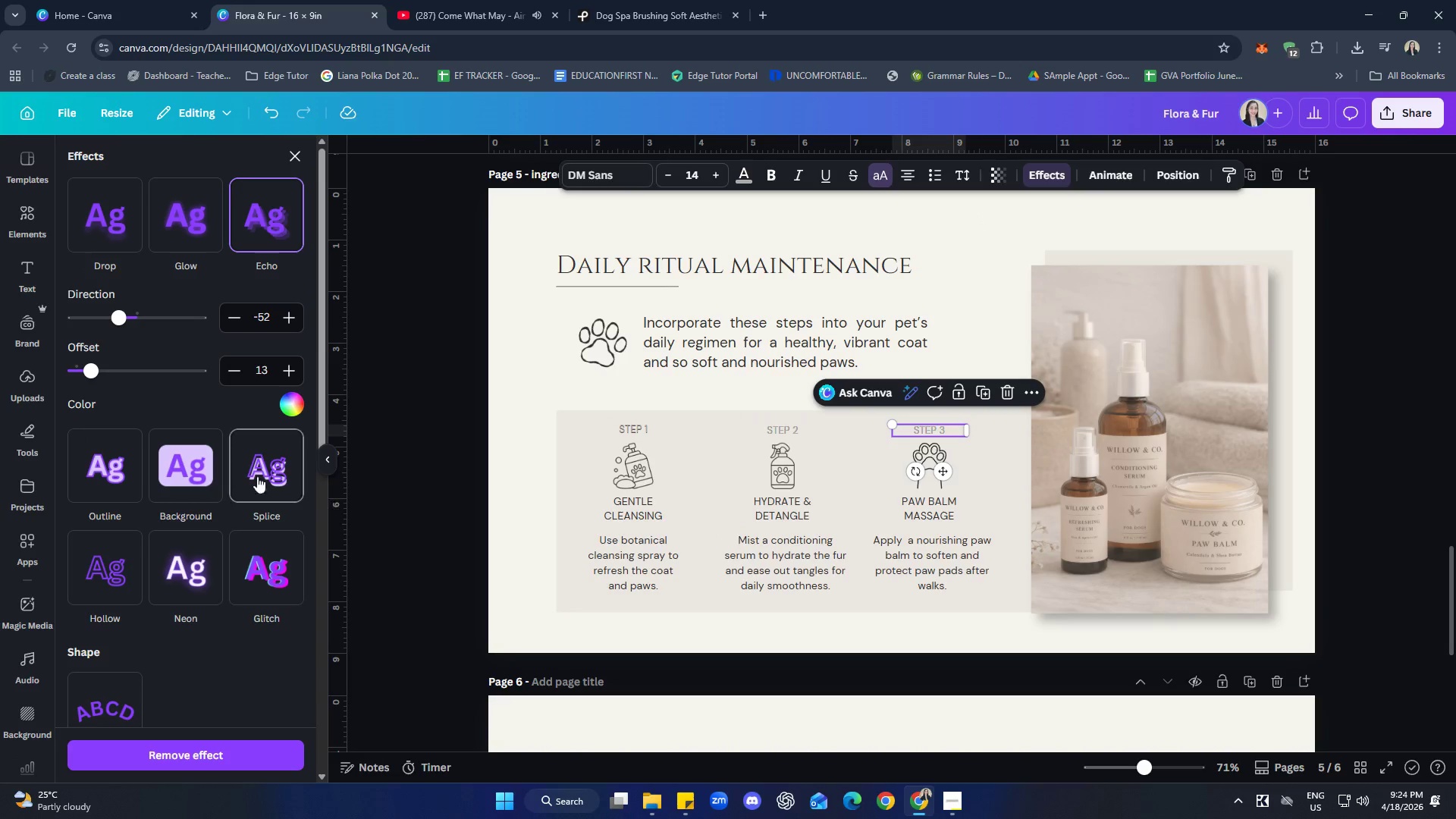 
left_click([302, 405])
 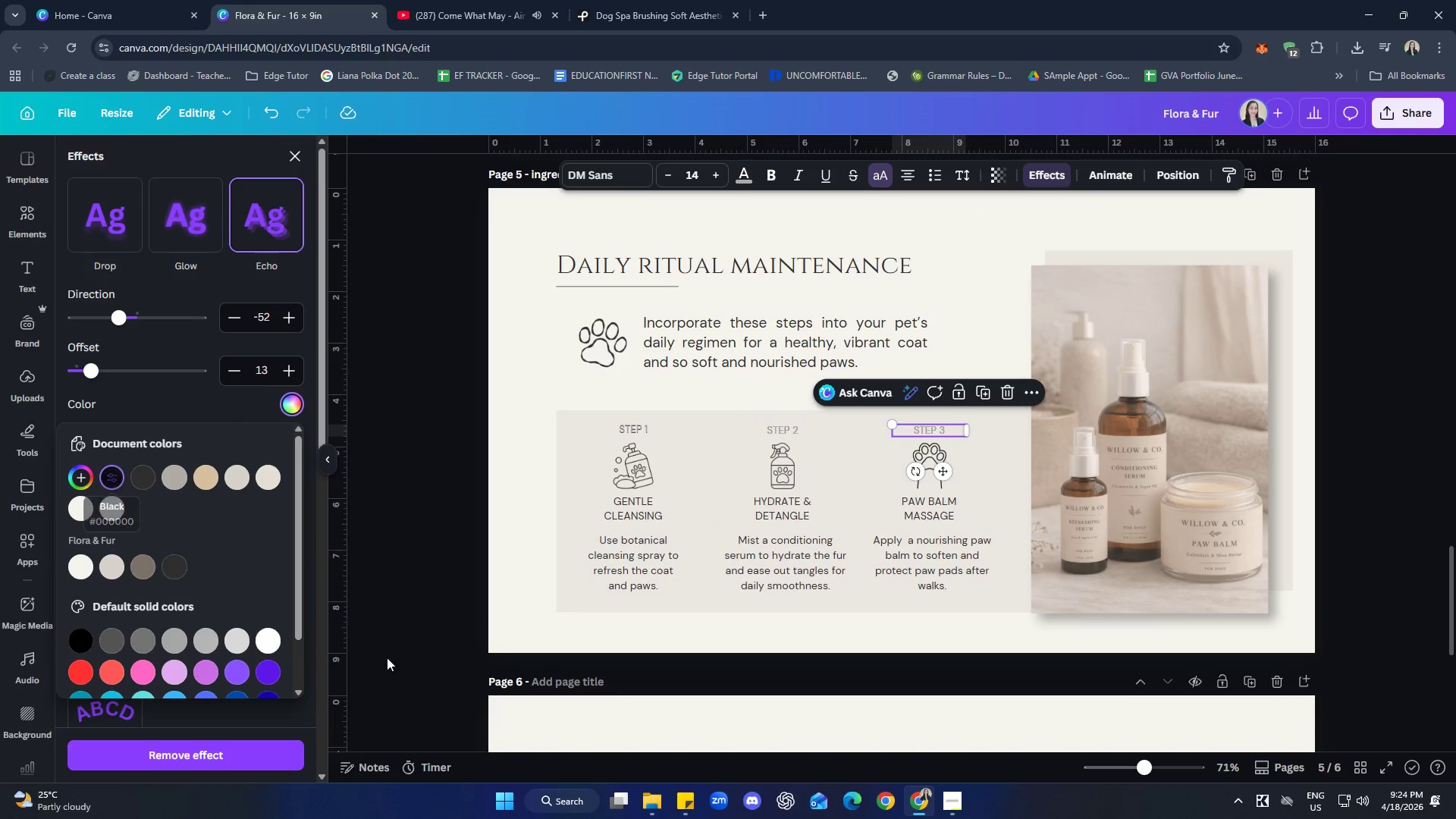 
left_click([835, 639])
 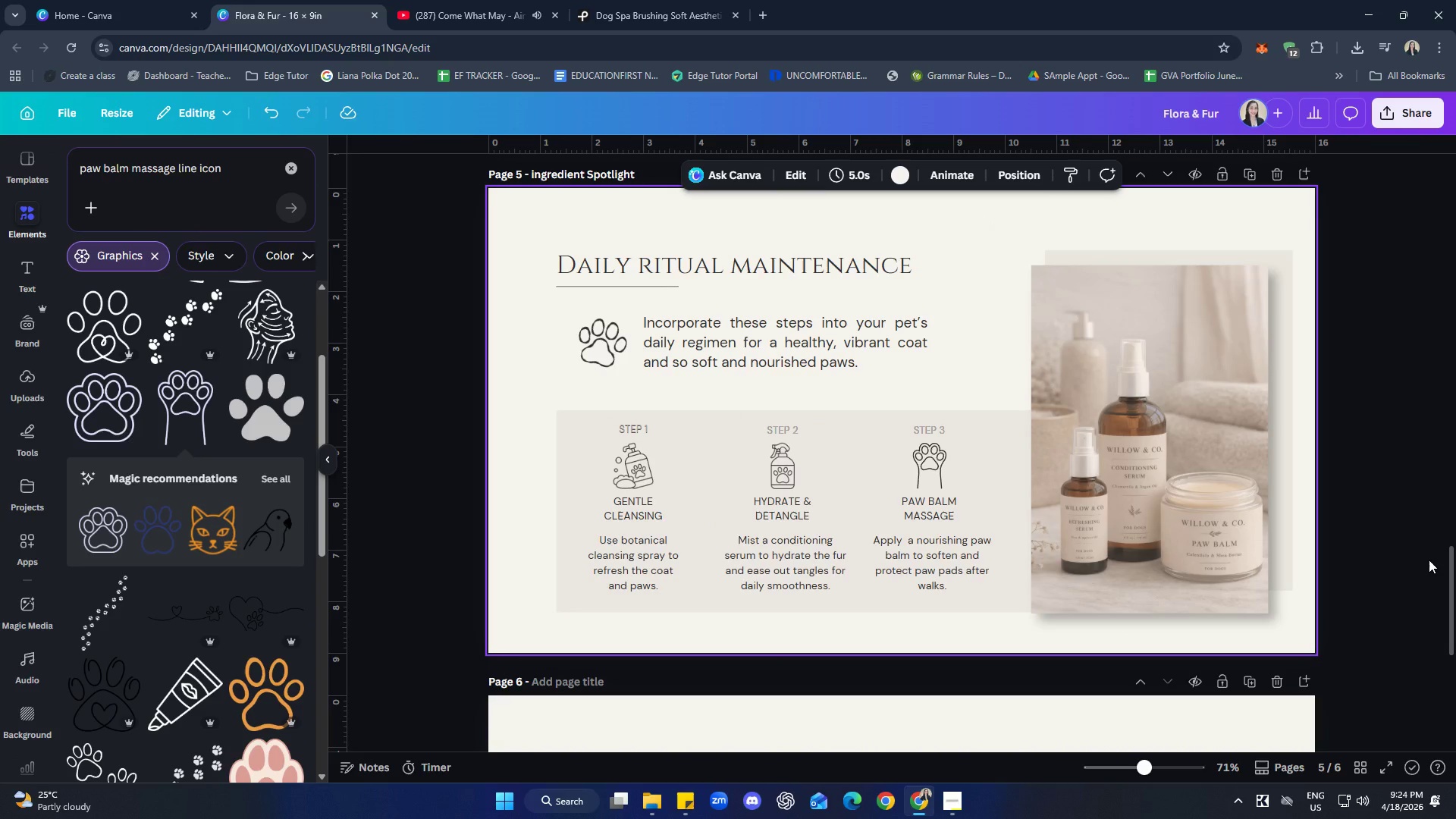 
wait(24.95)
 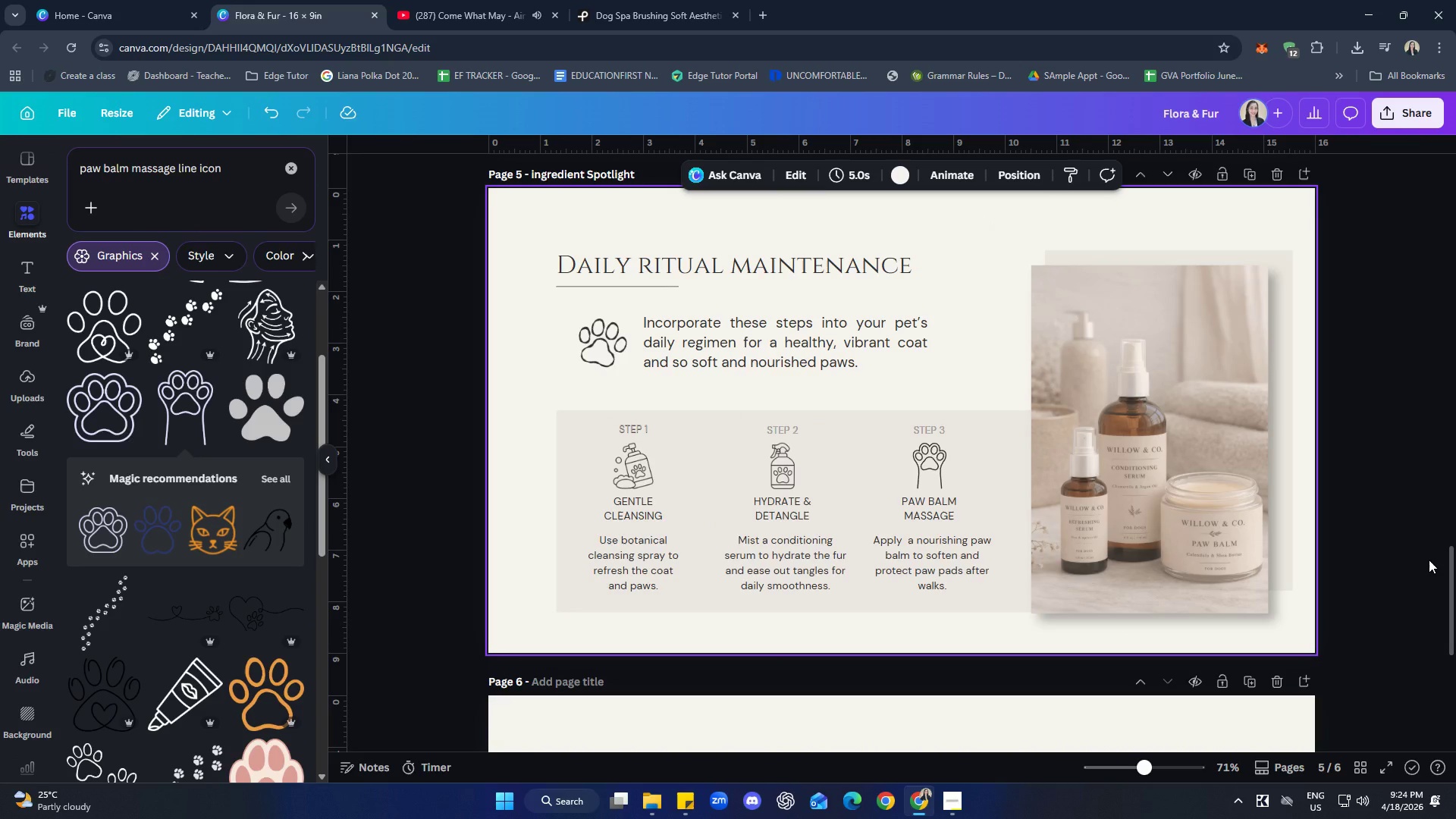 
left_click([1378, 447])
 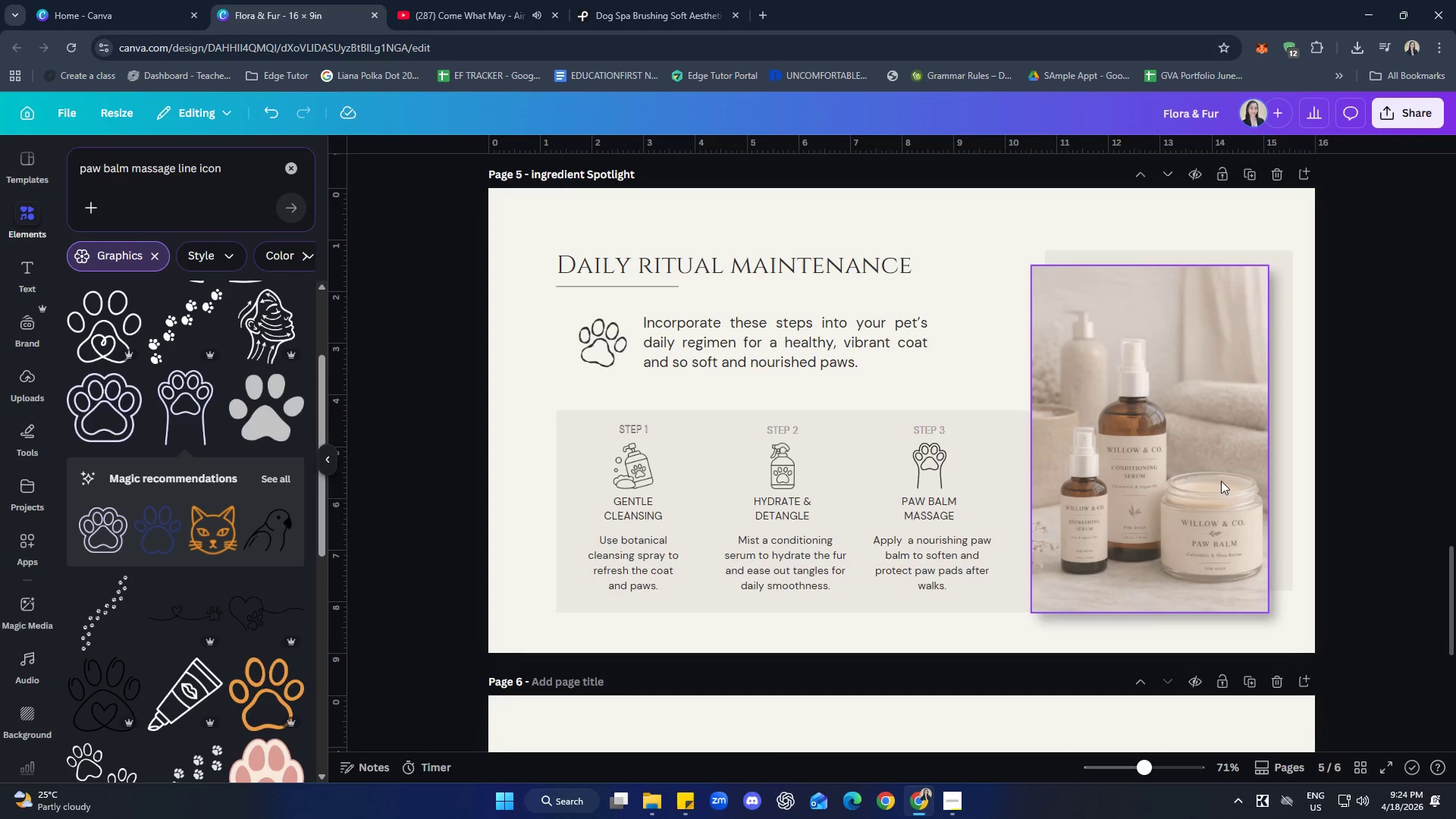 
left_click([850, 341])
 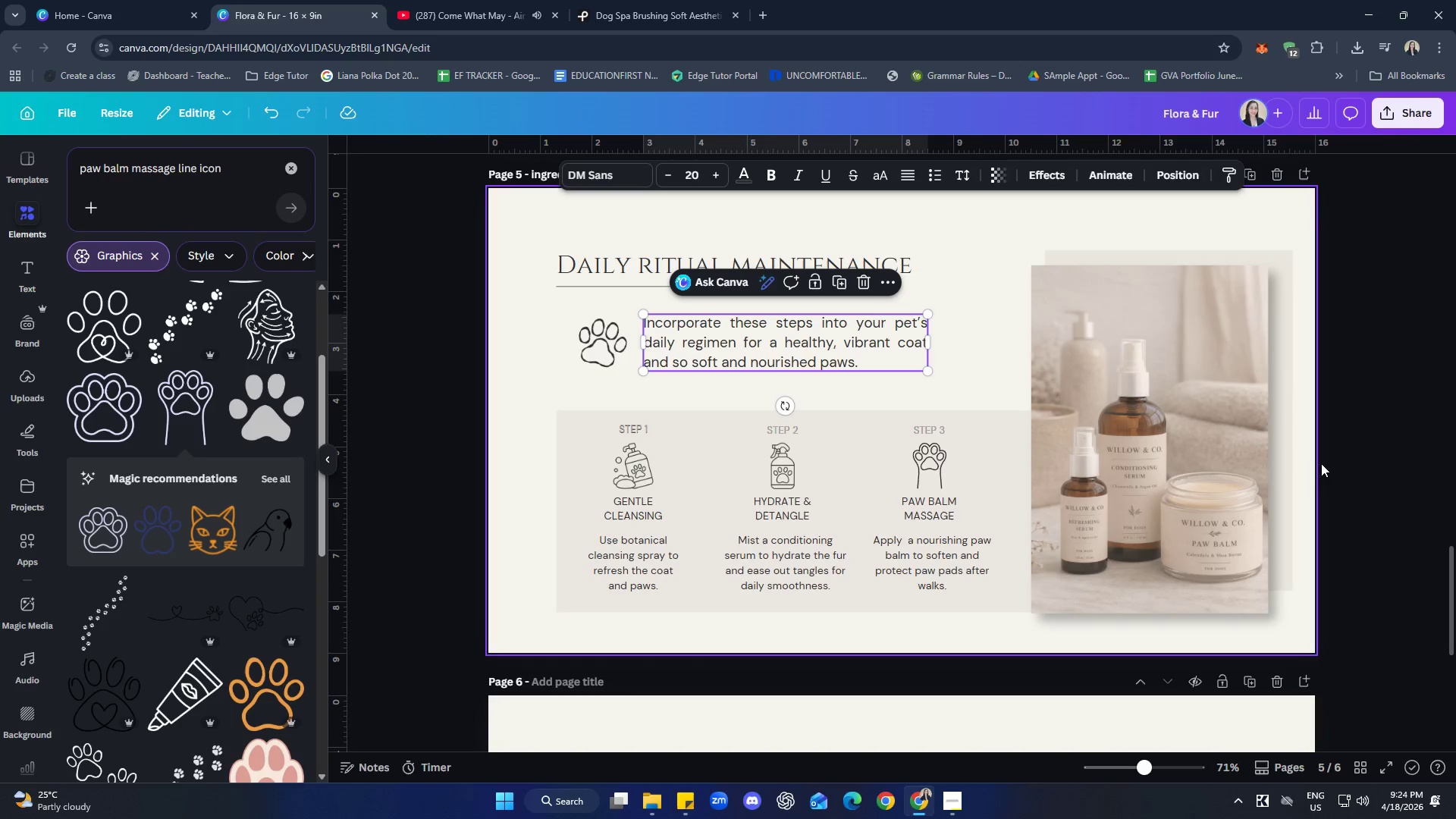 
left_click([1409, 398])
 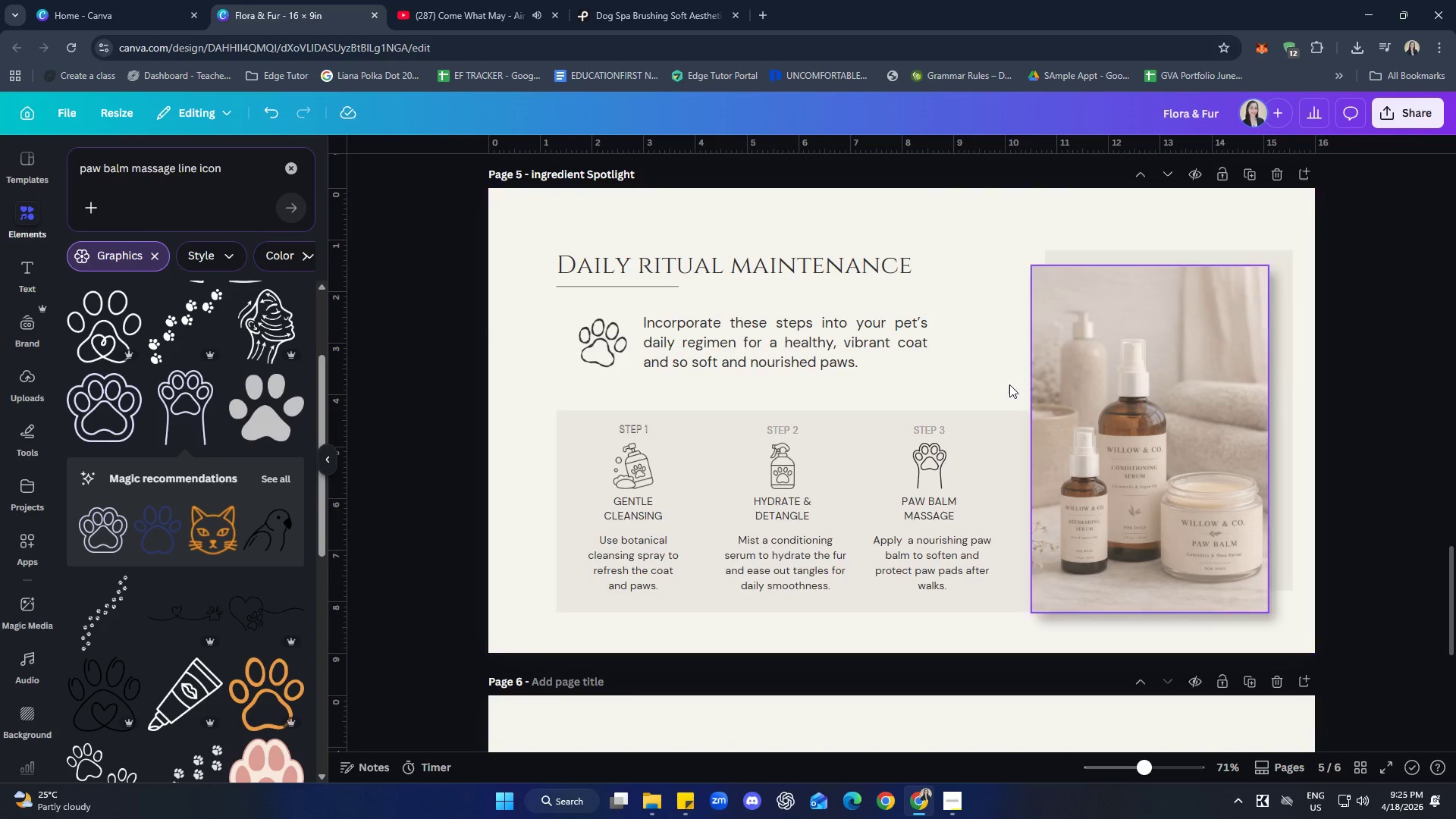 
left_click([813, 345])
 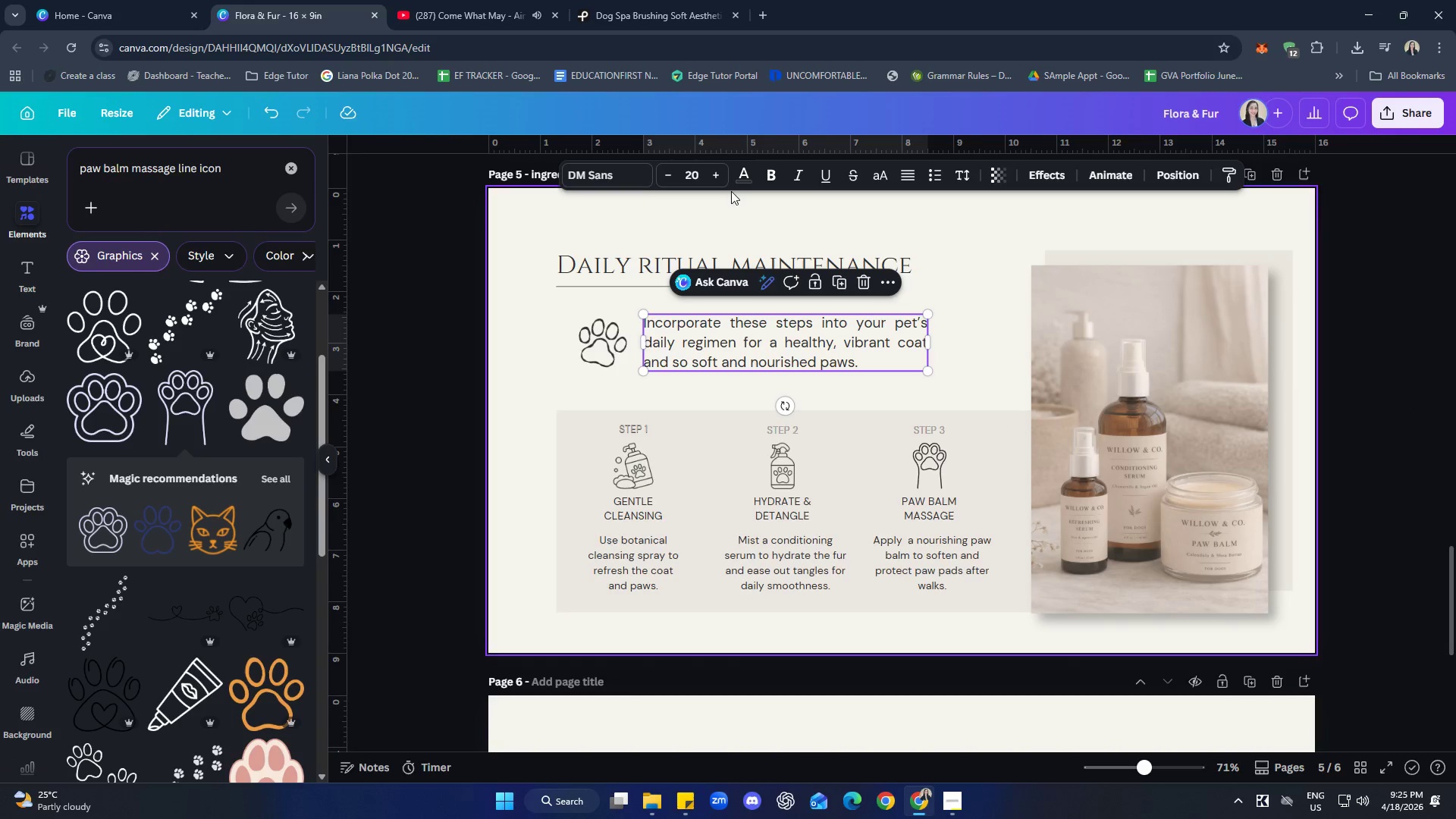 
left_click([745, 181])
 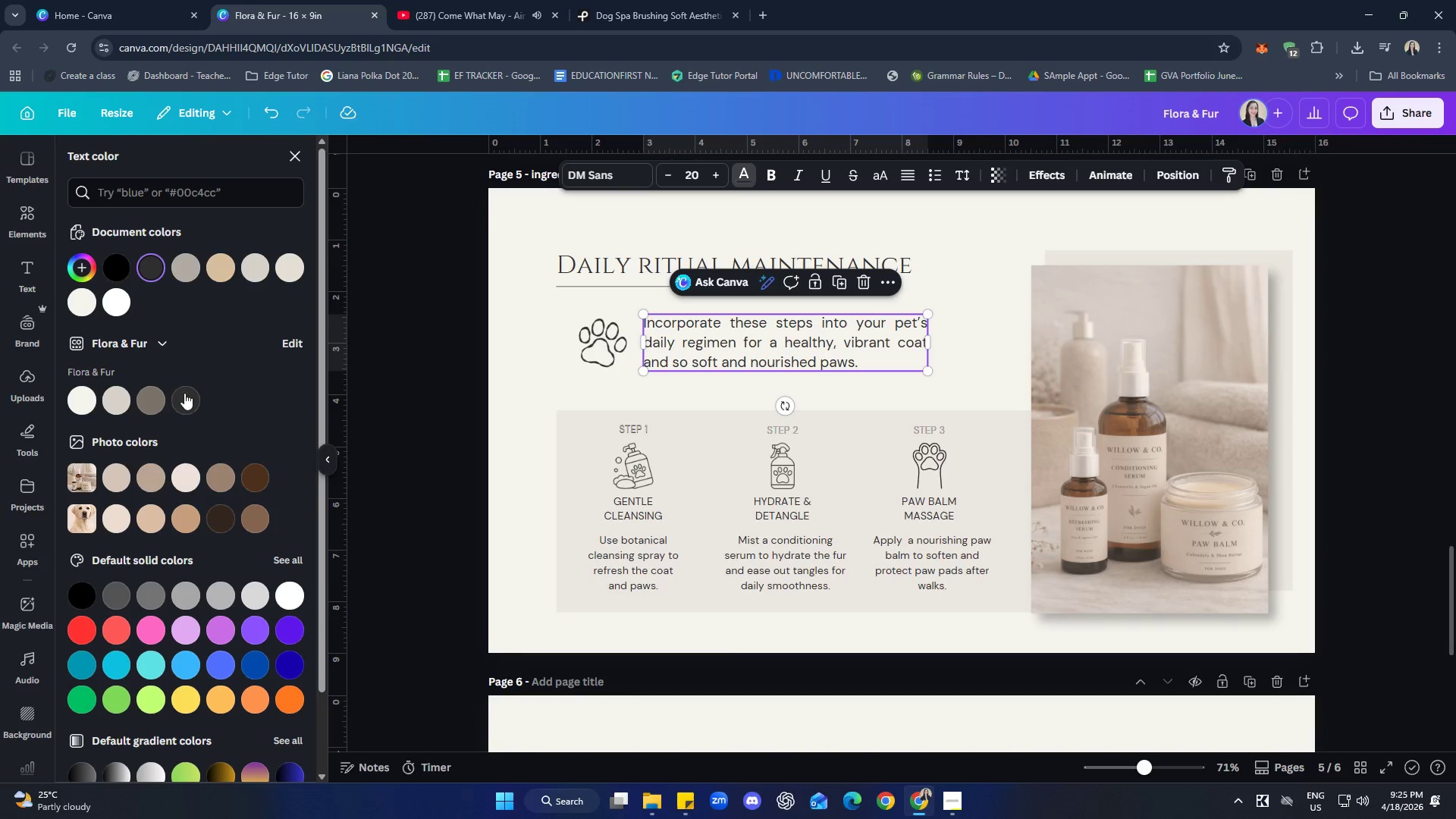 
left_click([180, 394])
 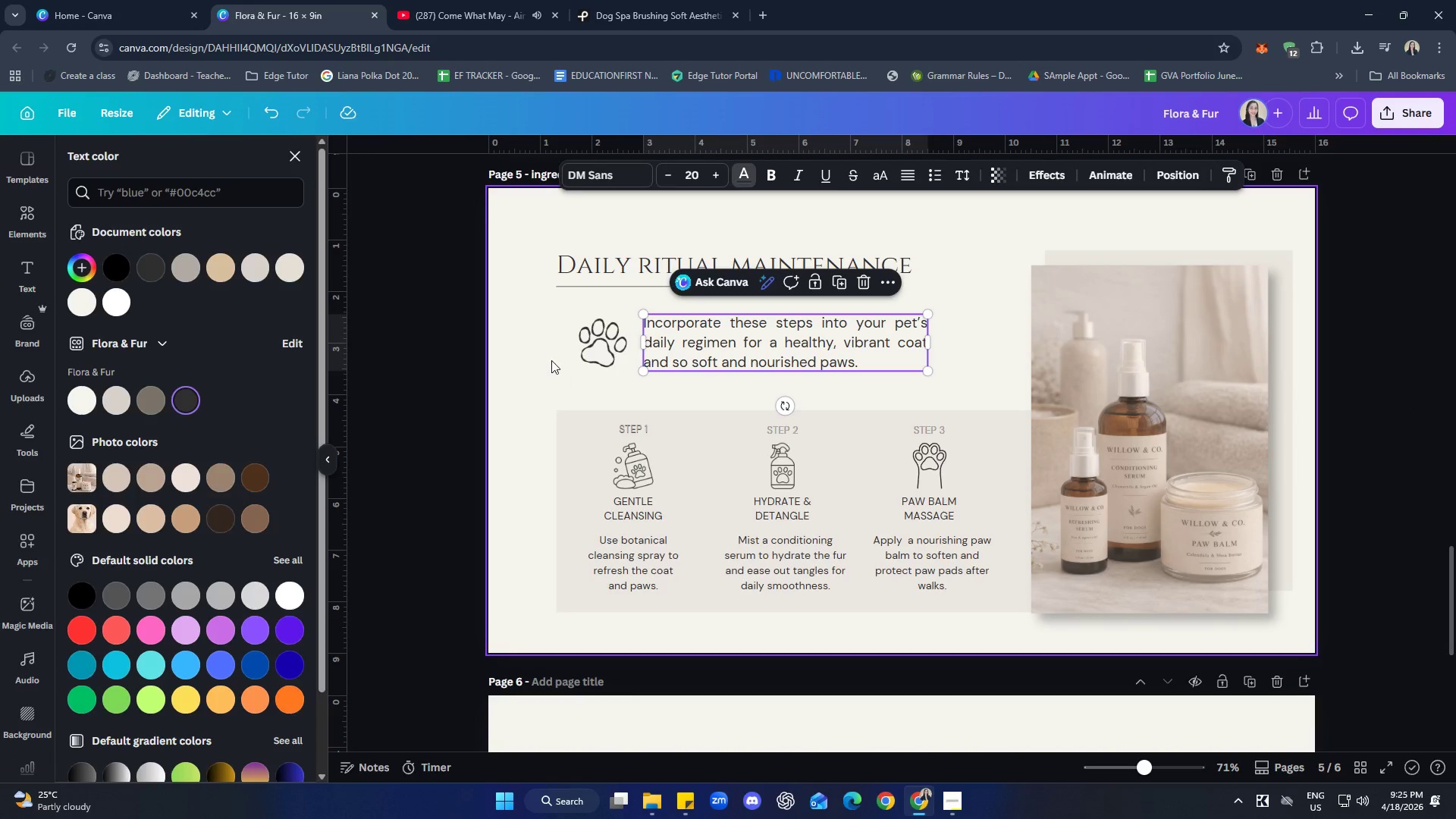 
double_click([598, 337])
 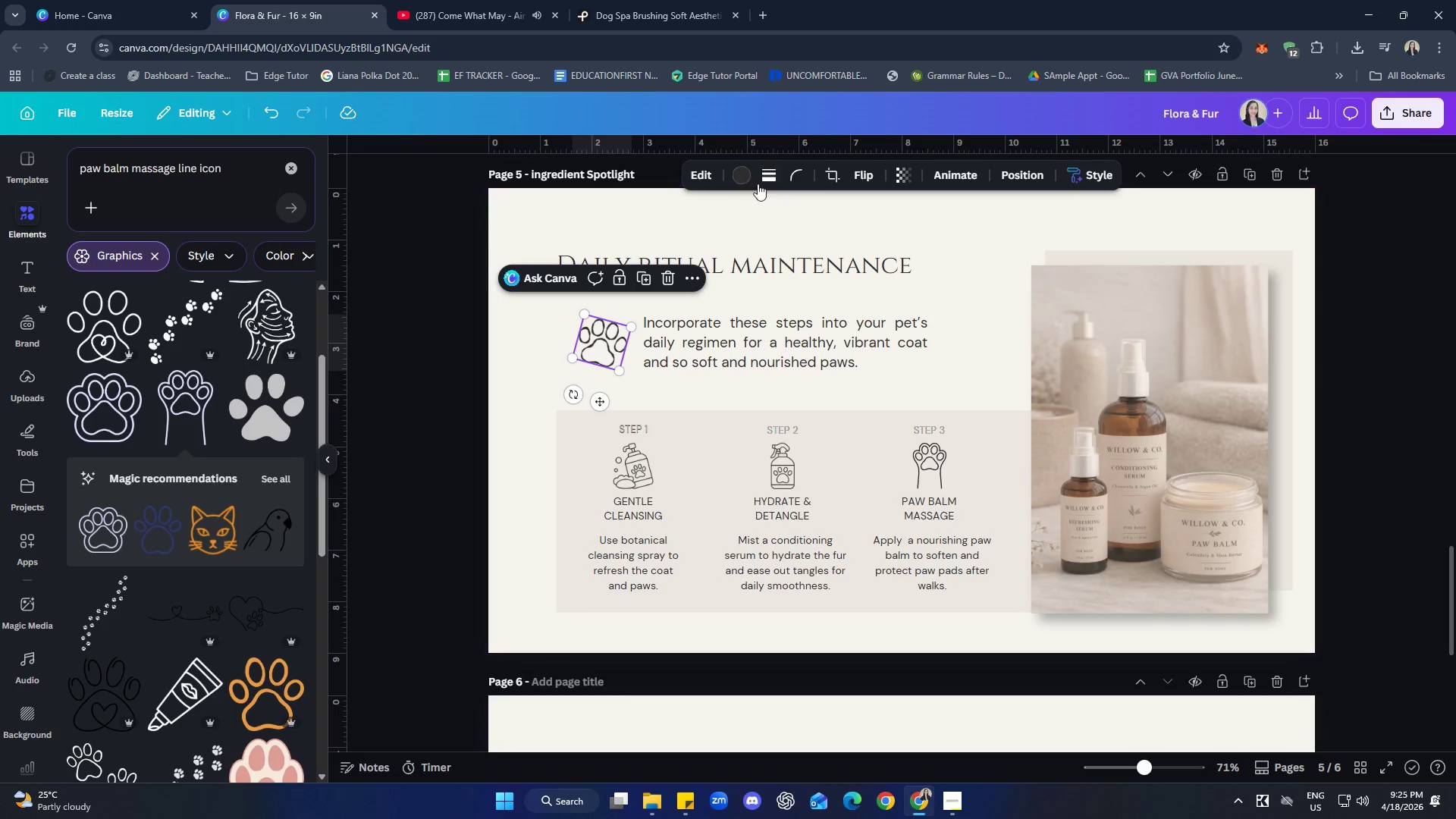 
left_click([748, 177])
 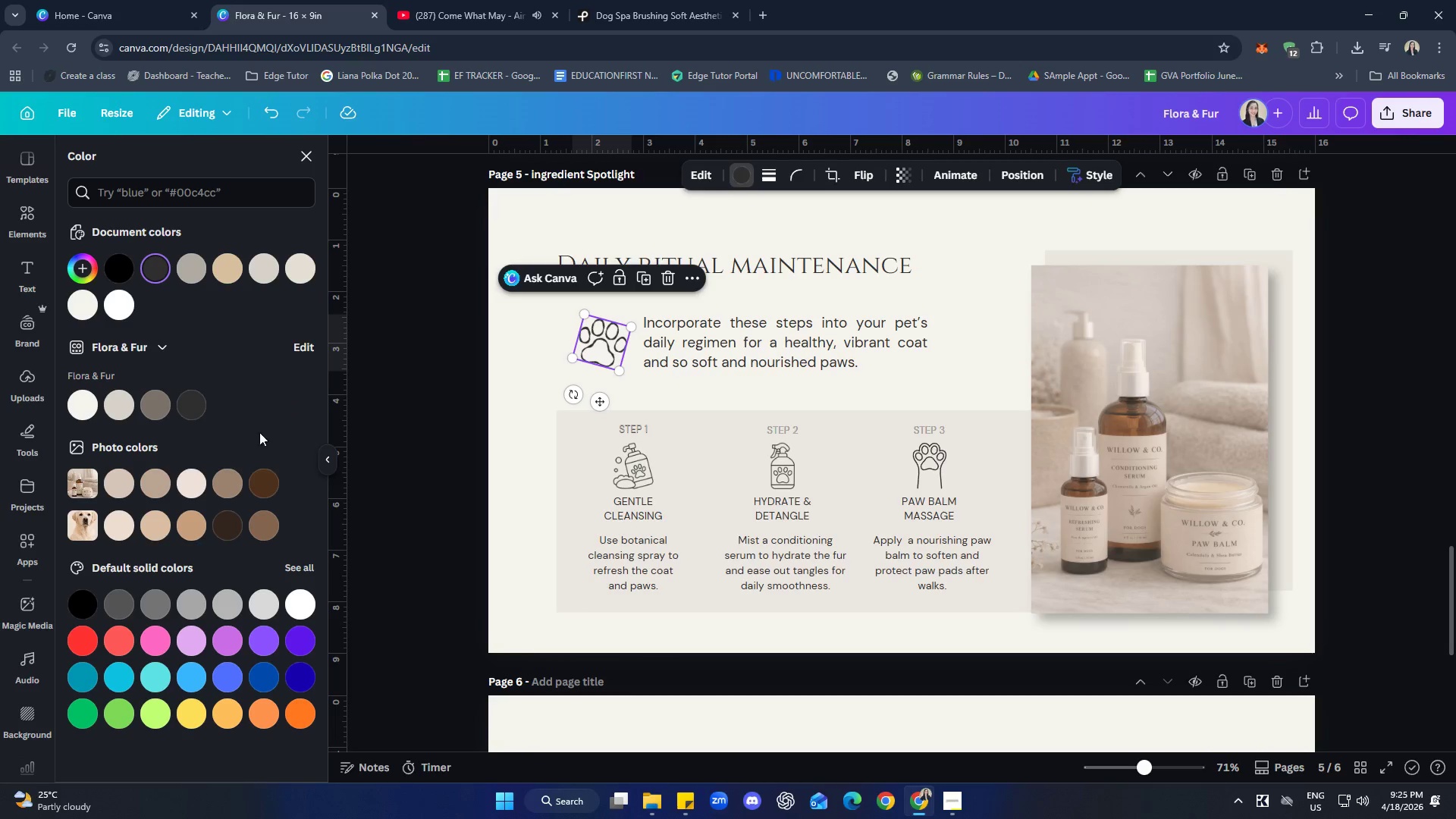 
left_click([178, 406])
 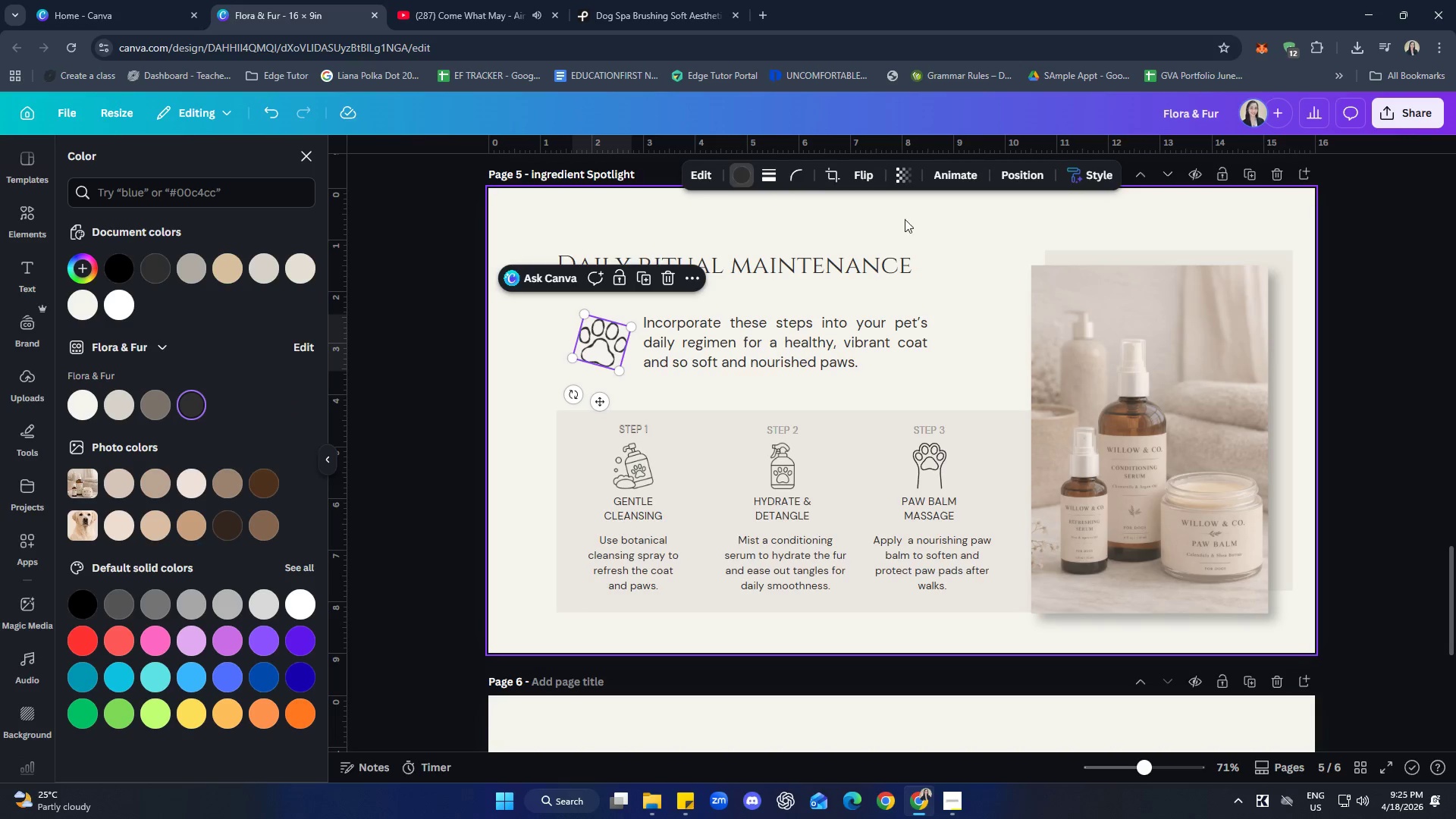 
left_click([902, 174])
 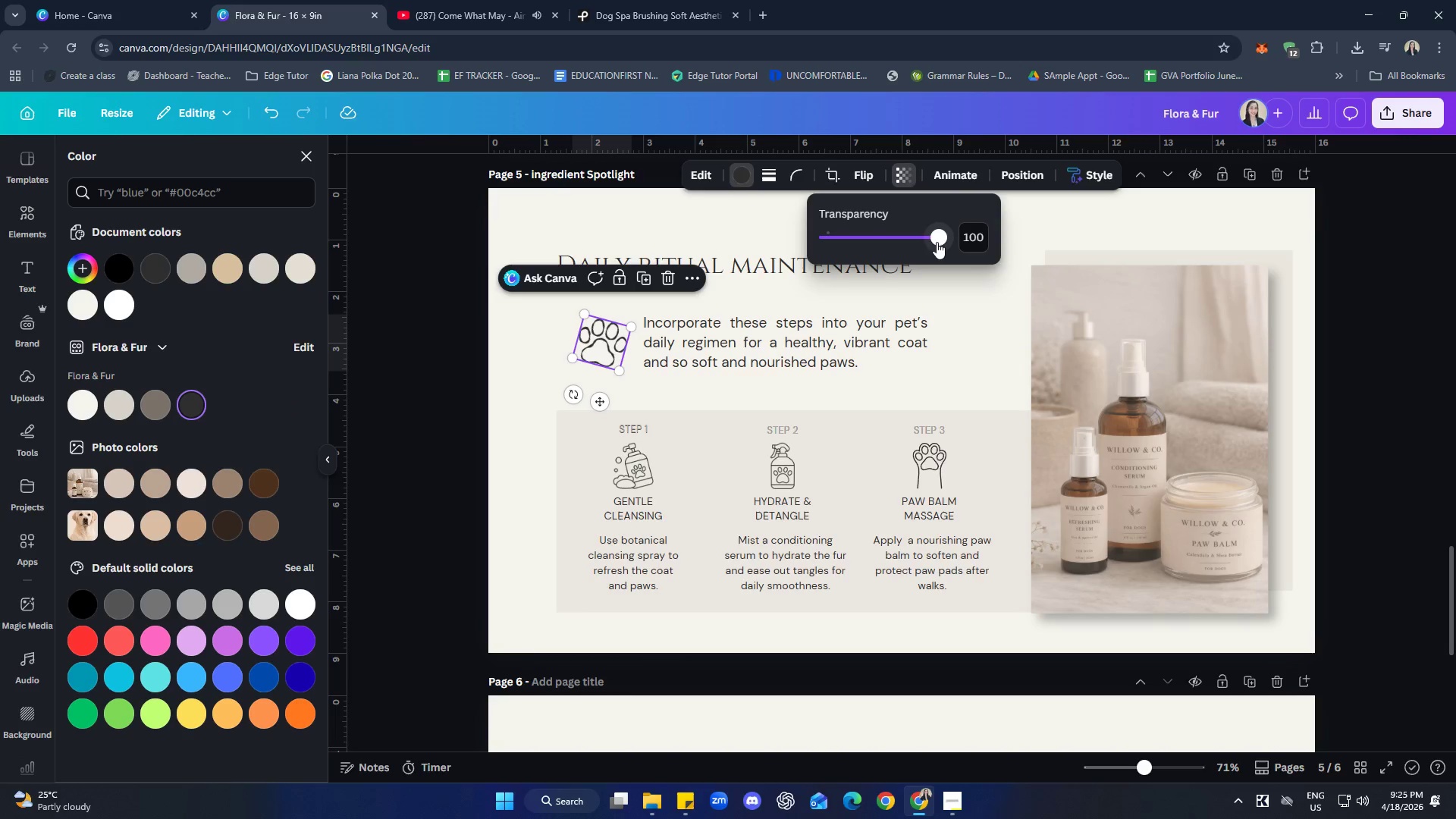 
left_click_drag(start_coordinate=[937, 236], to_coordinate=[908, 234])
 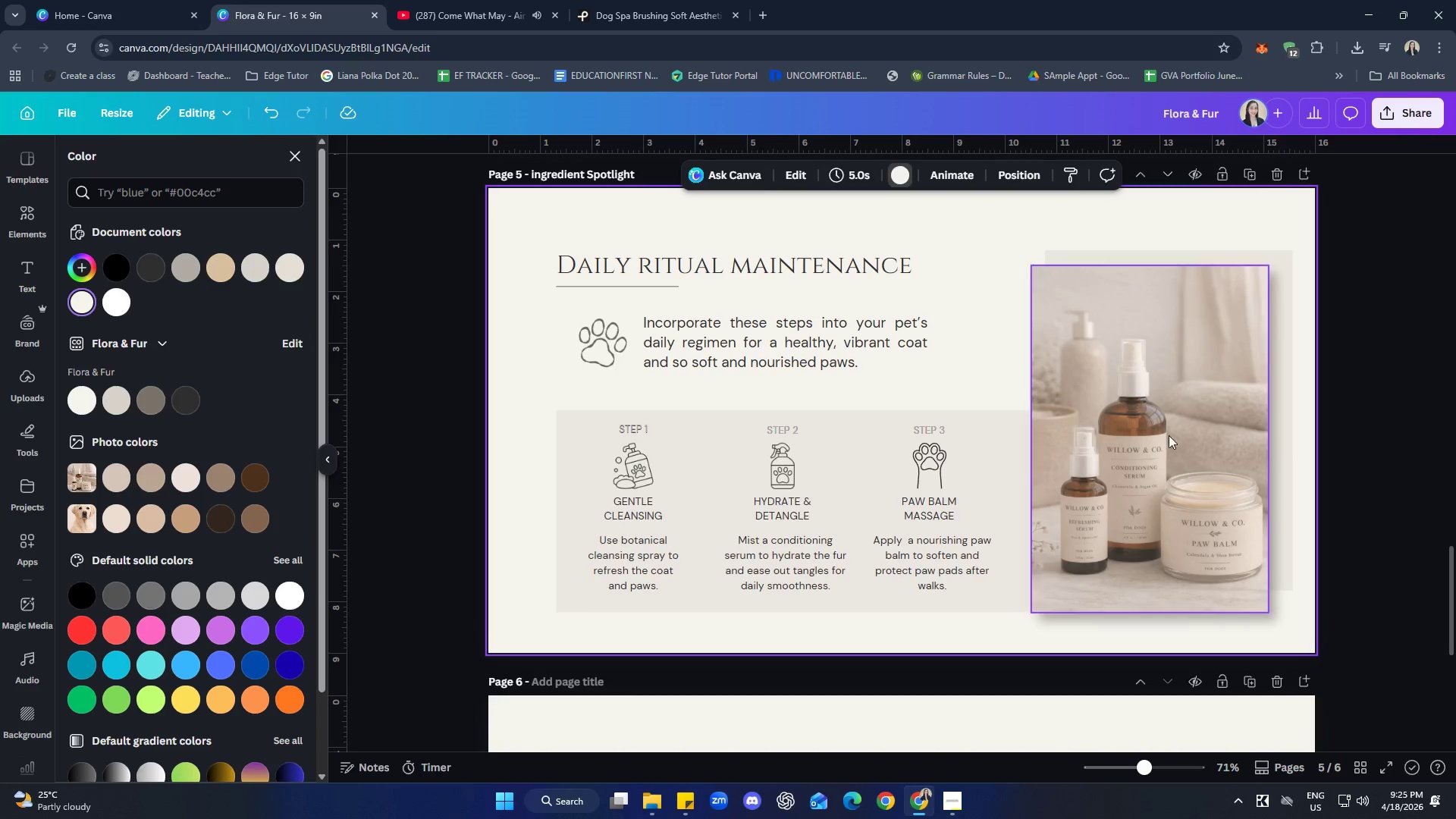 
left_click([1367, 373])
 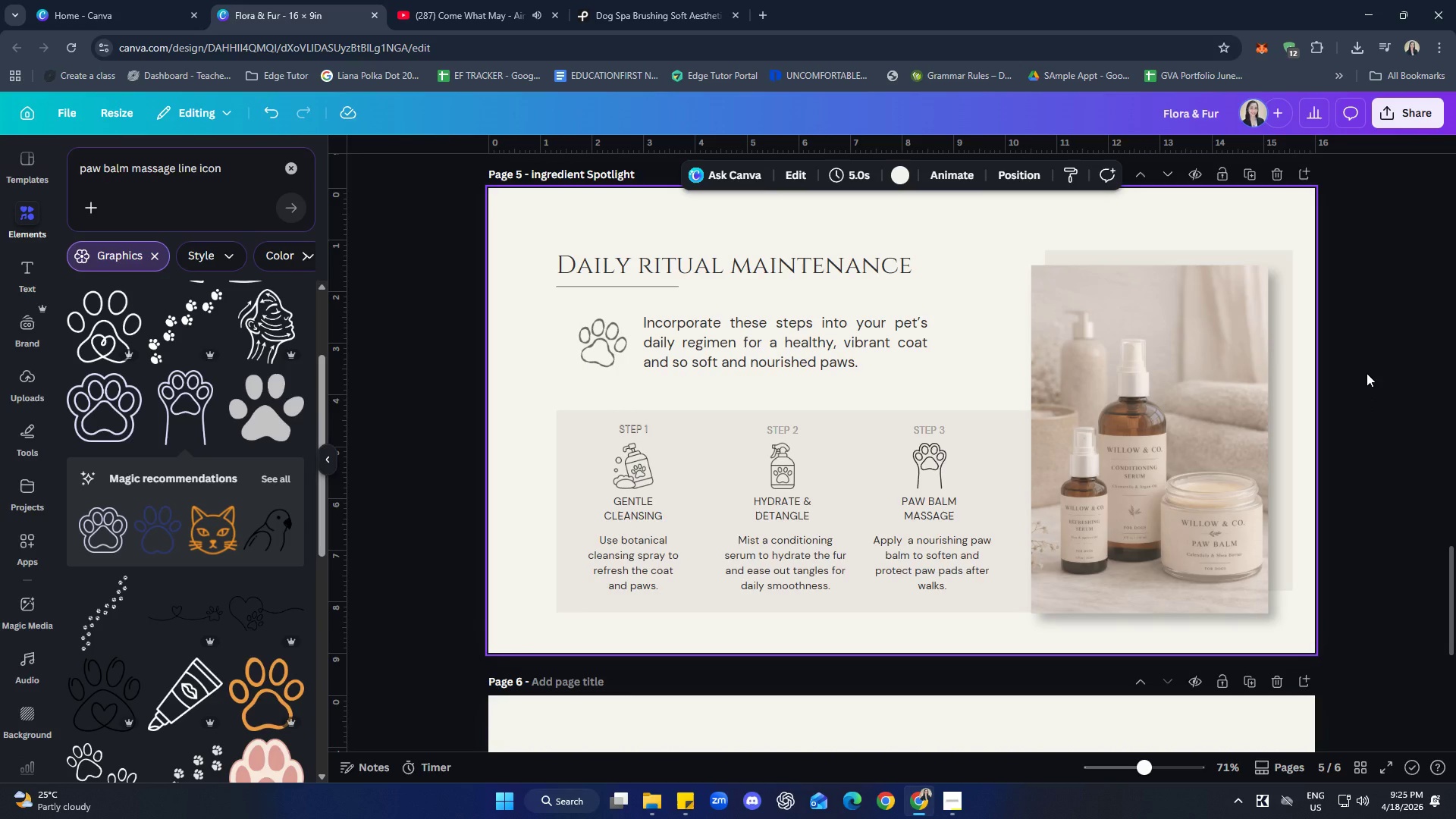 
wait(19.11)
 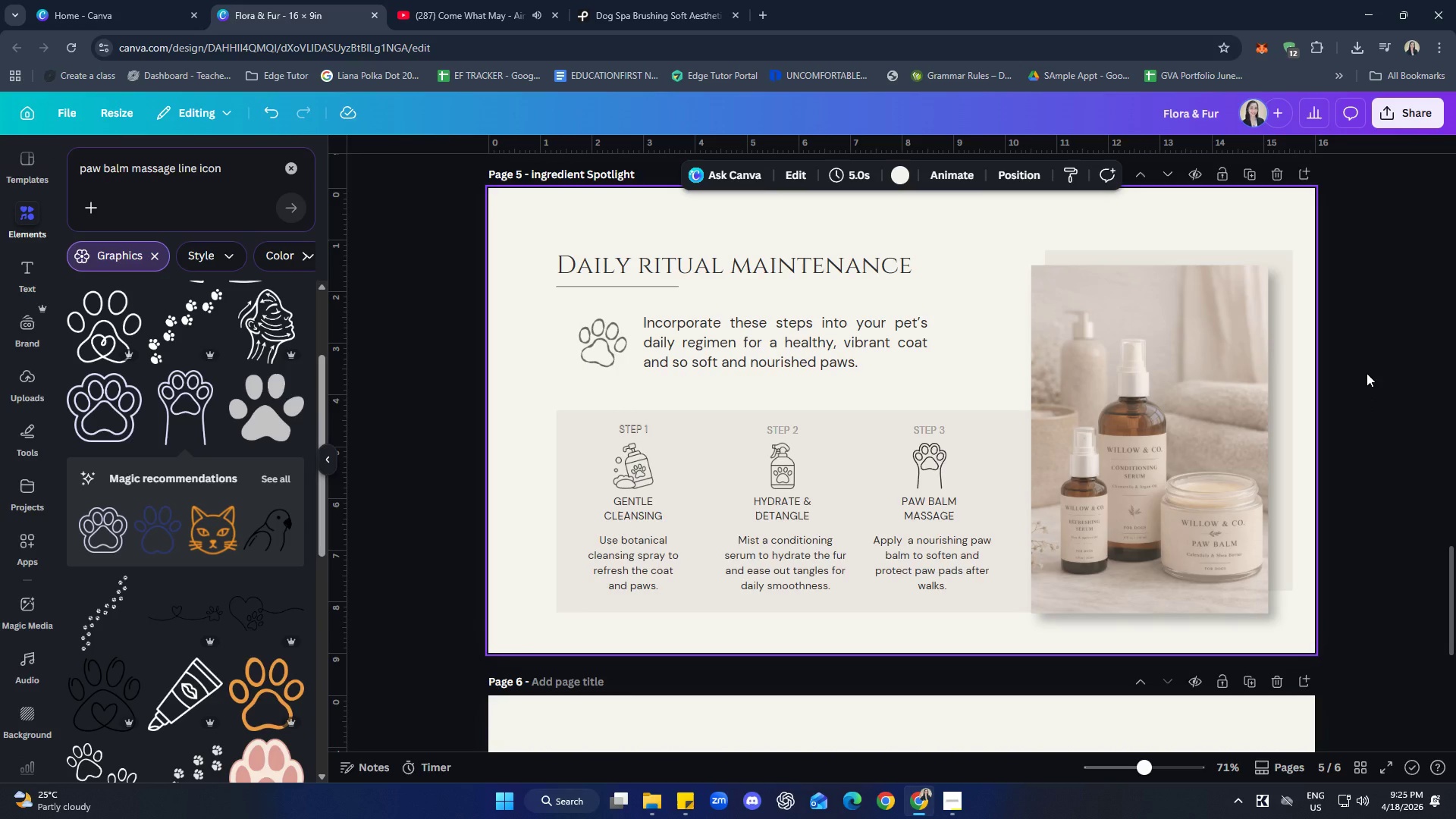 
left_click([1451, 422])
 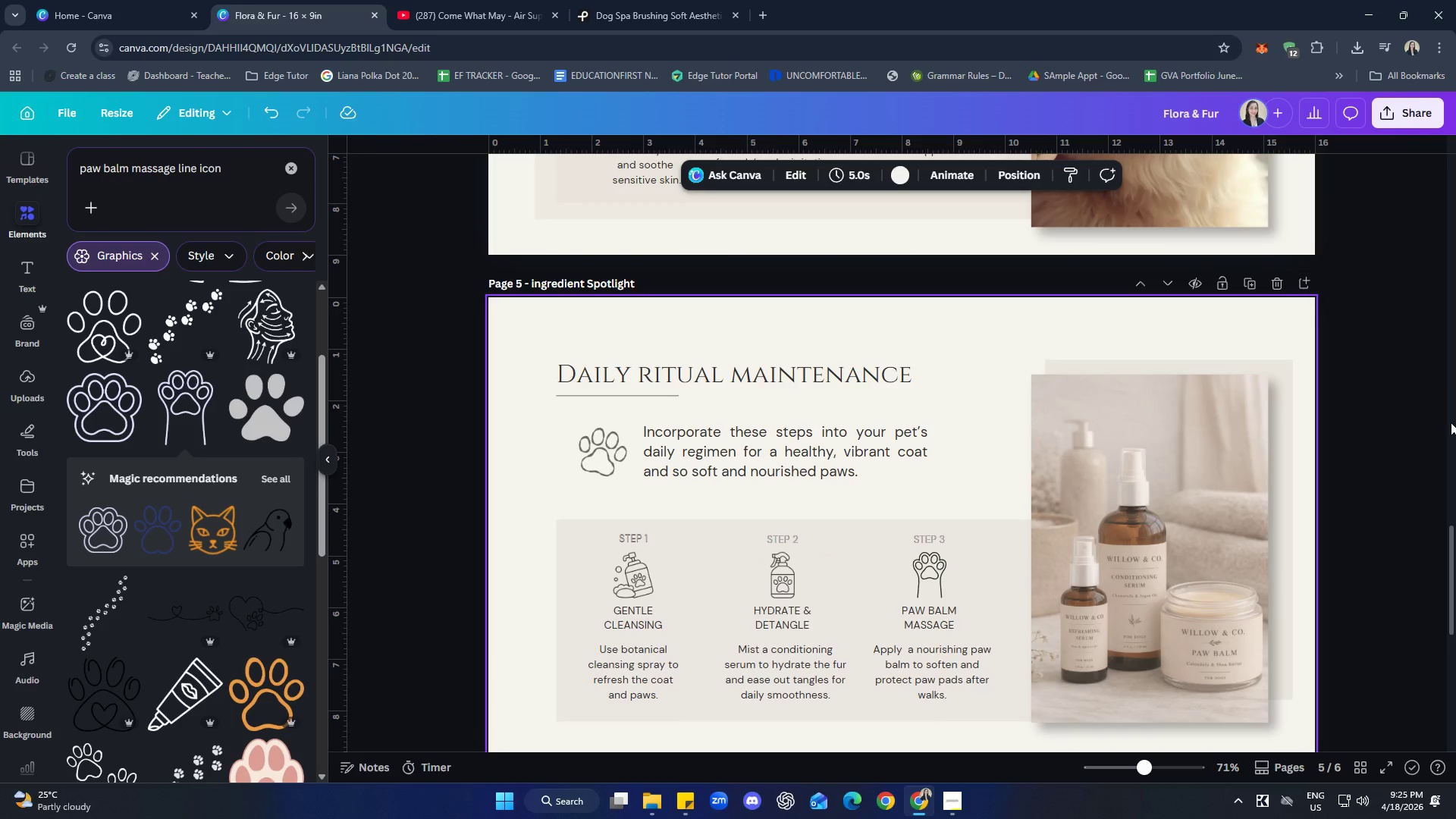 
left_click([1037, 445])
 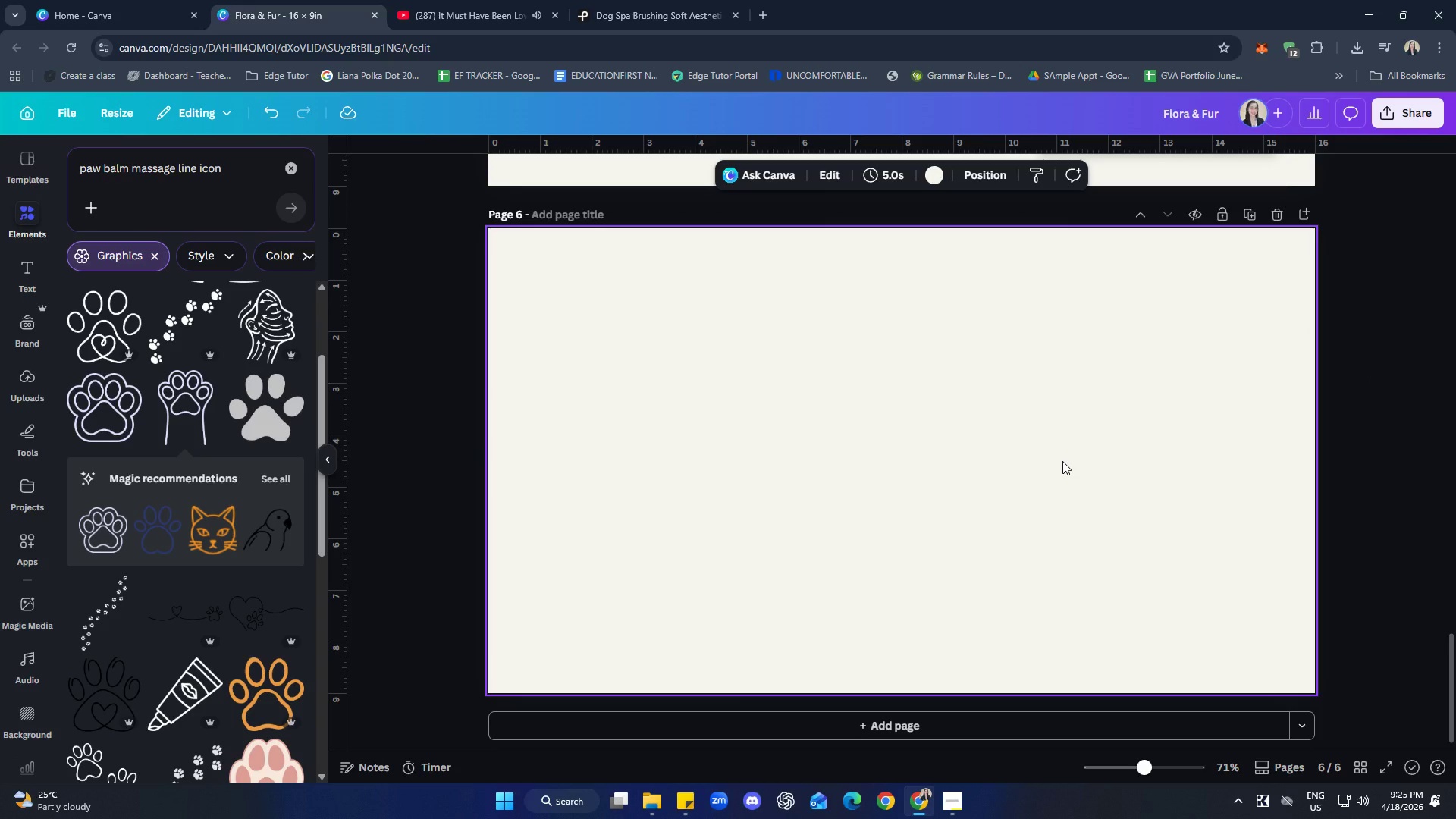 
scroll: coordinate [1441, 422], scroll_direction: down, amount: 8.0
 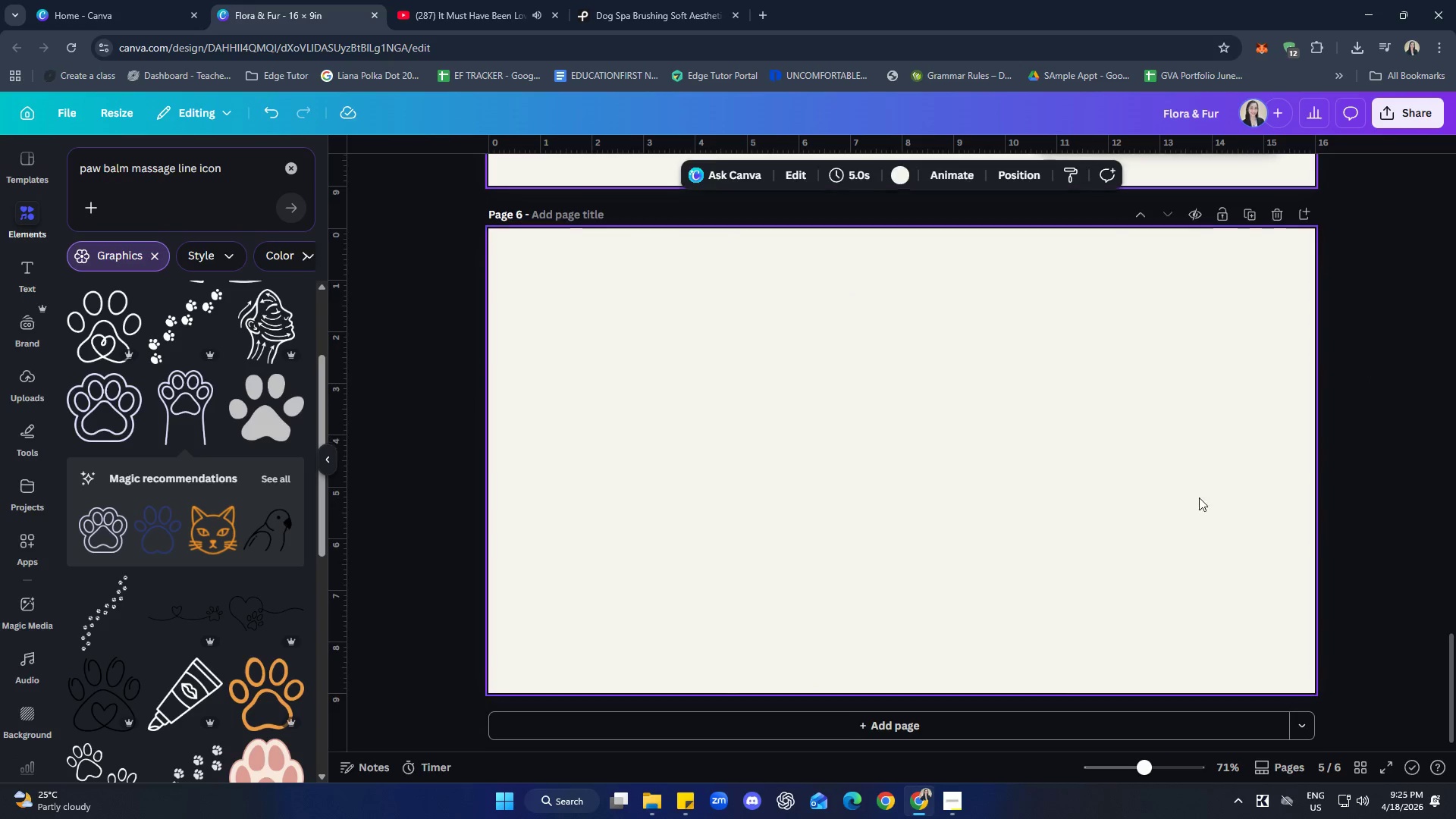 
wait(5.41)
 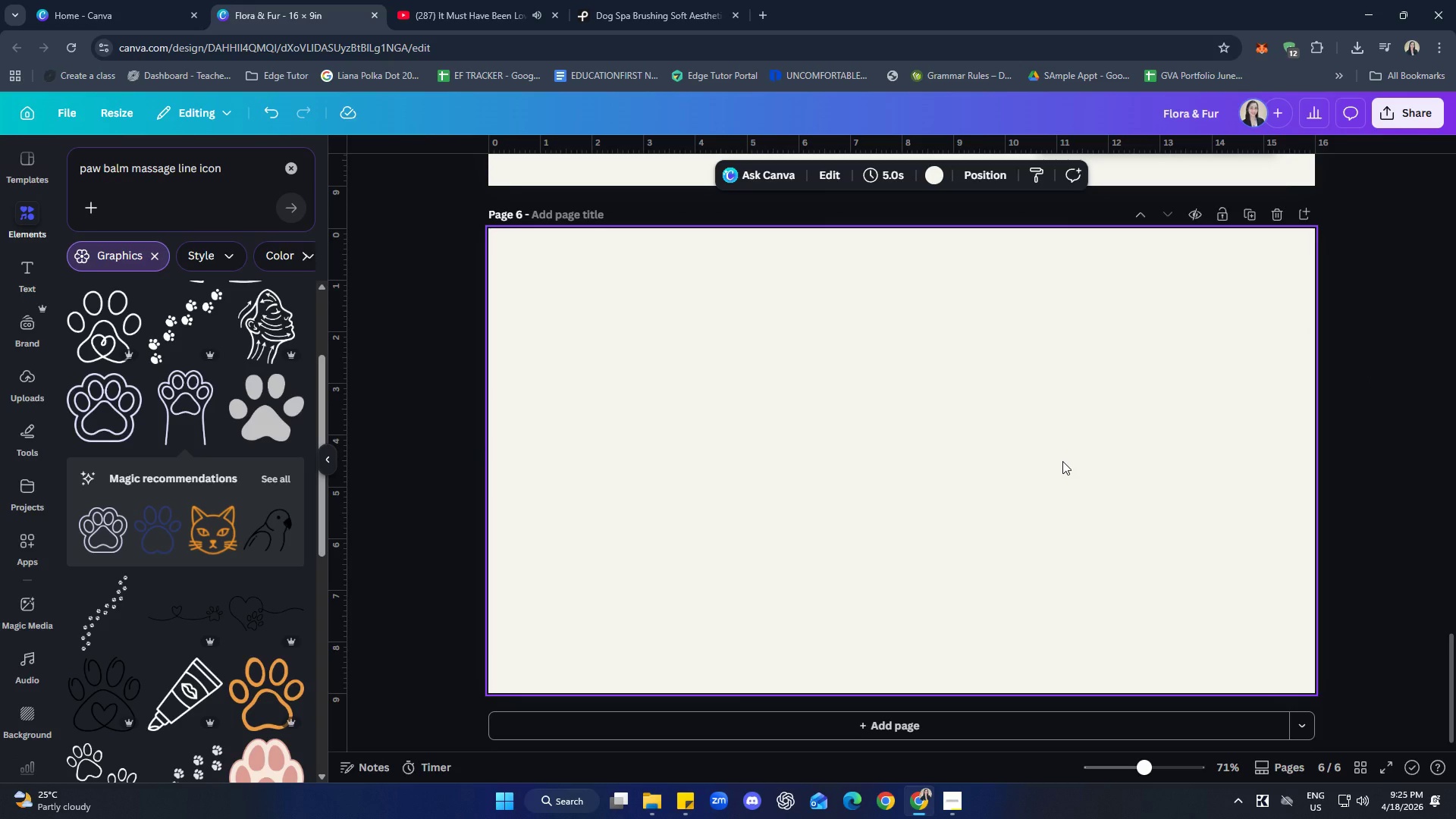 
double_click([568, 215])
 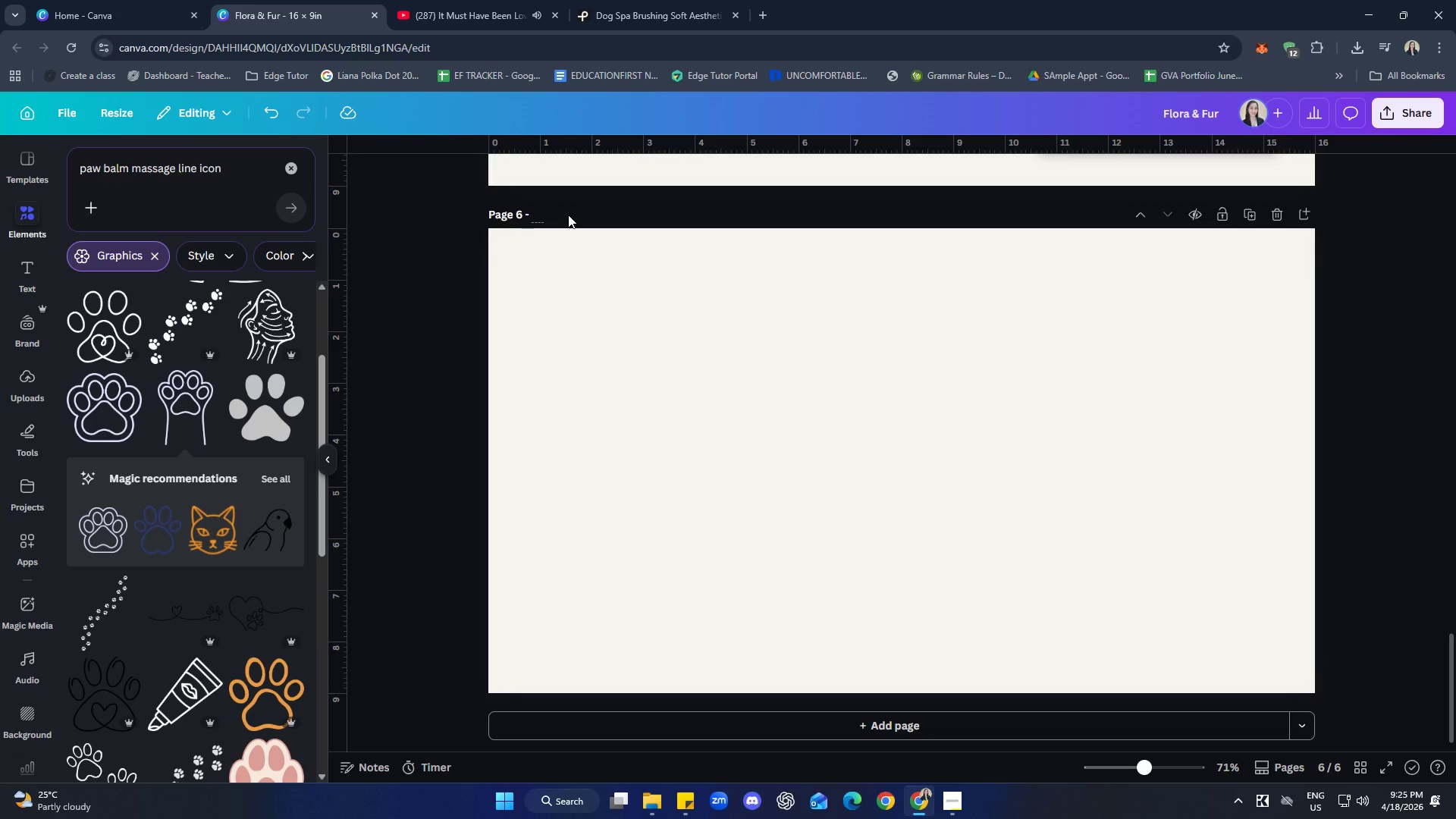 
type(Applicati)
key(Backspace)
type(ion Guide)
 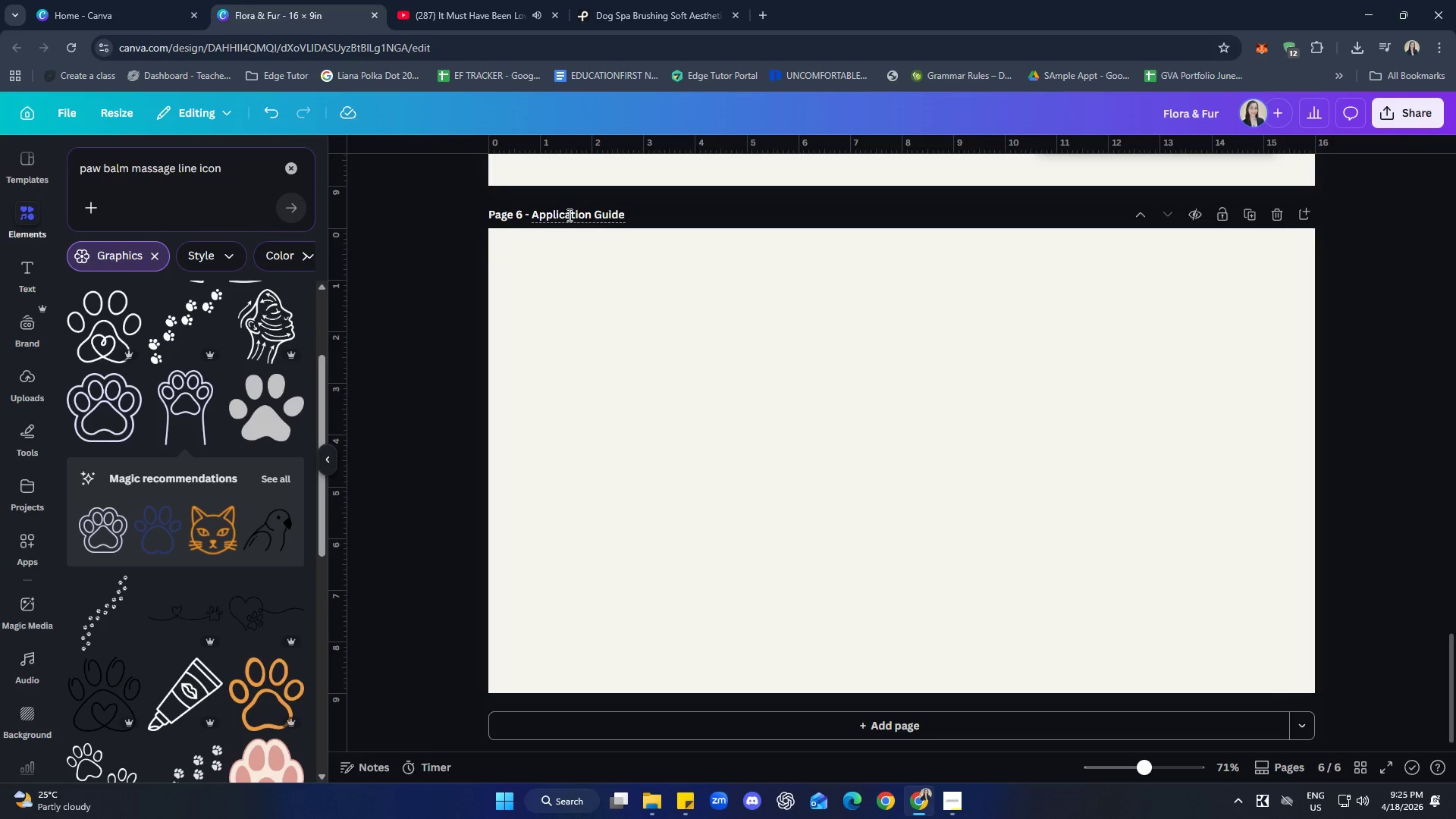 
left_click_drag(start_coordinate=[836, 388], to_coordinate=[839, 388])
 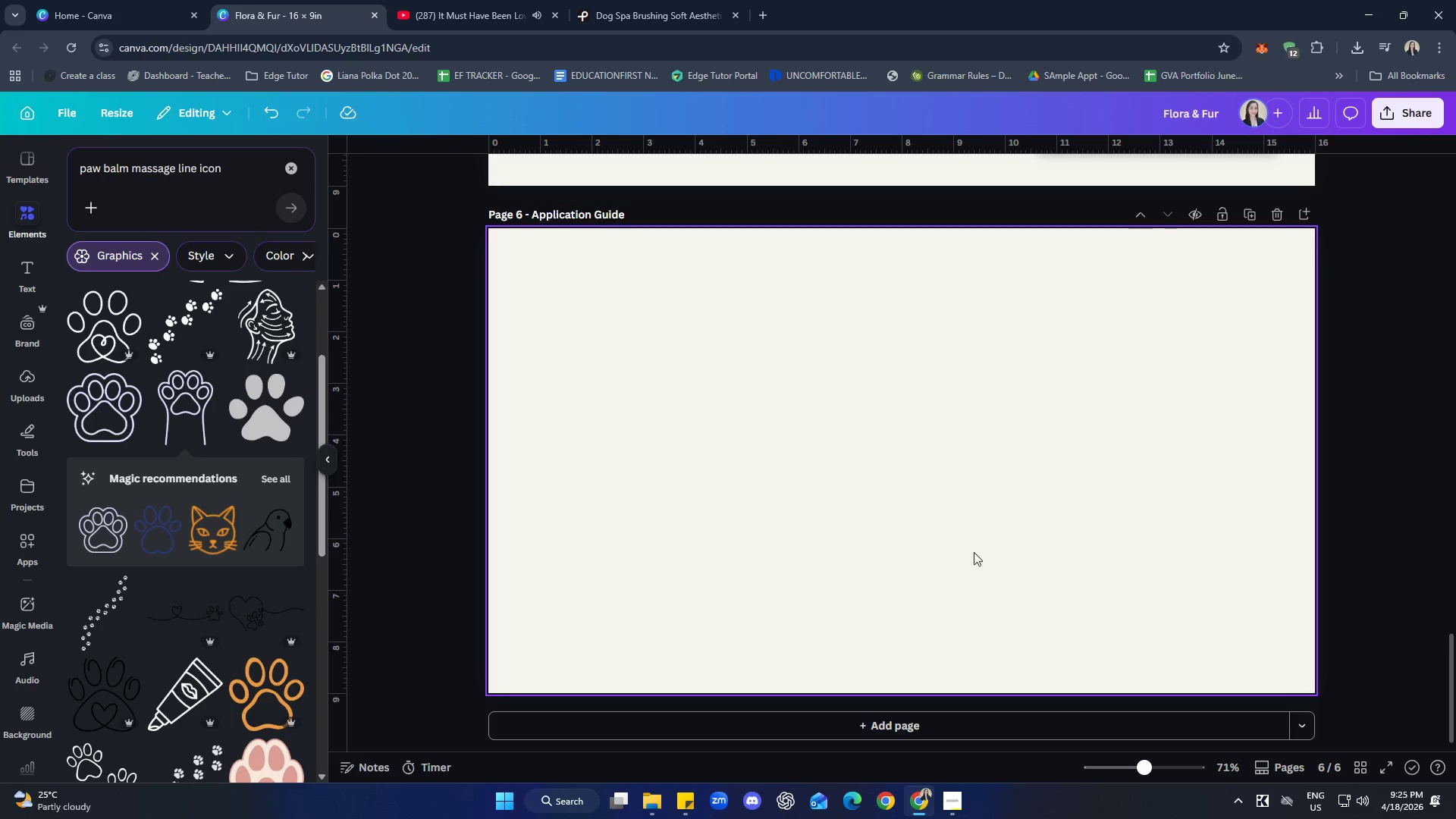 
scroll: coordinate [958, 577], scroll_direction: up, amount: 2.0
 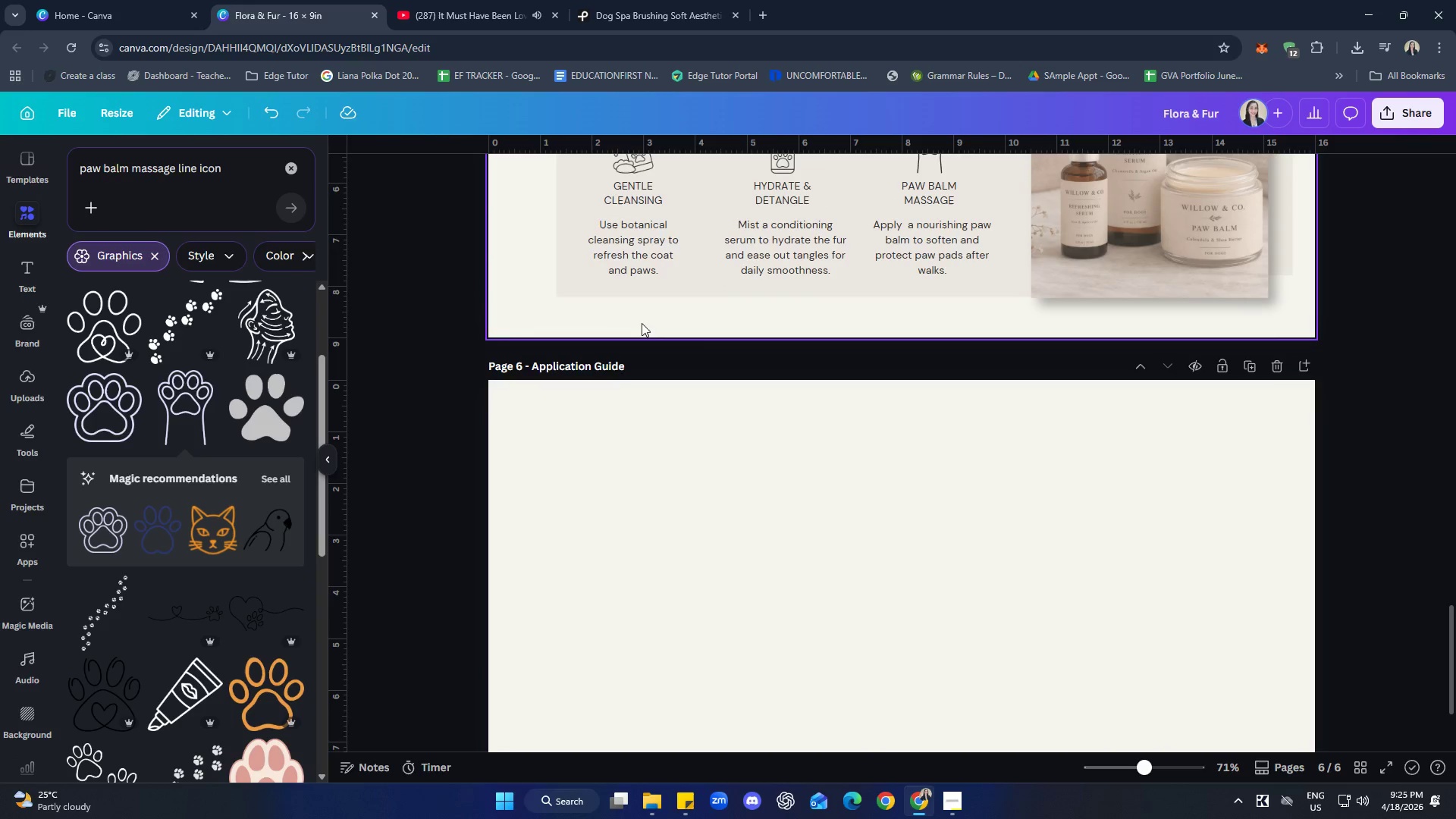 
left_click([589, 310])
 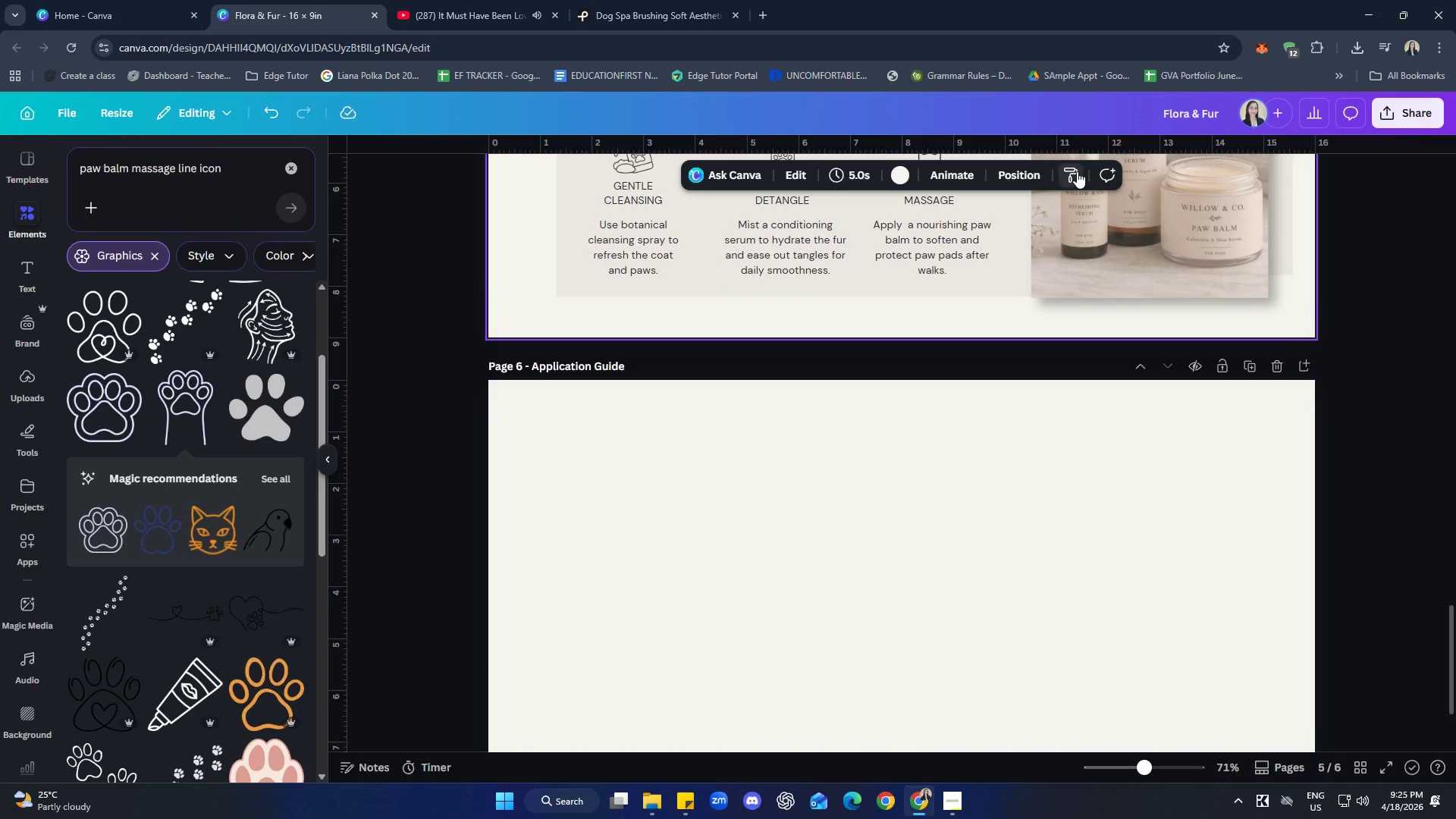 
double_click([932, 500])
 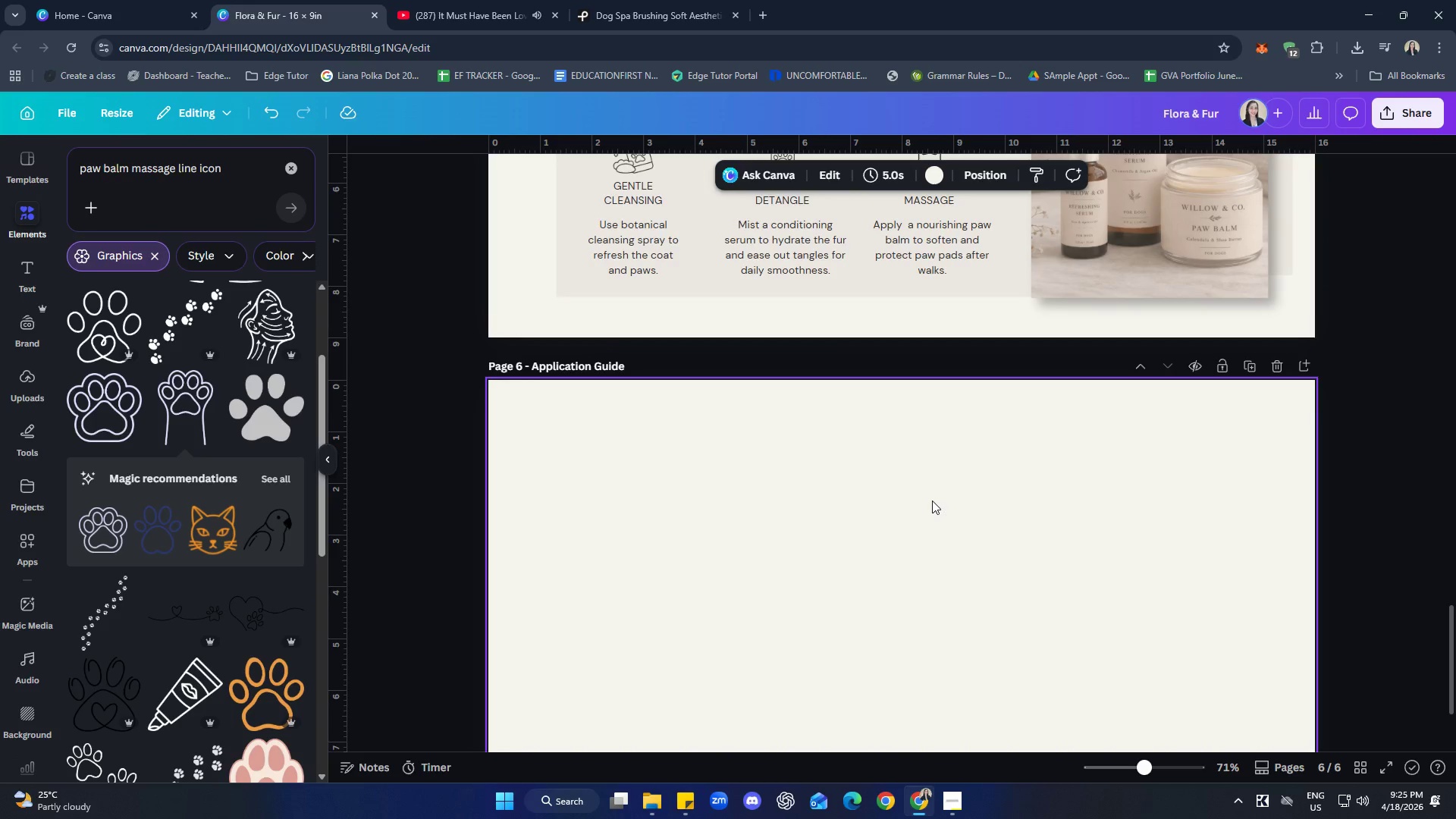 
scroll: coordinate [933, 504], scroll_direction: down, amount: 2.0
 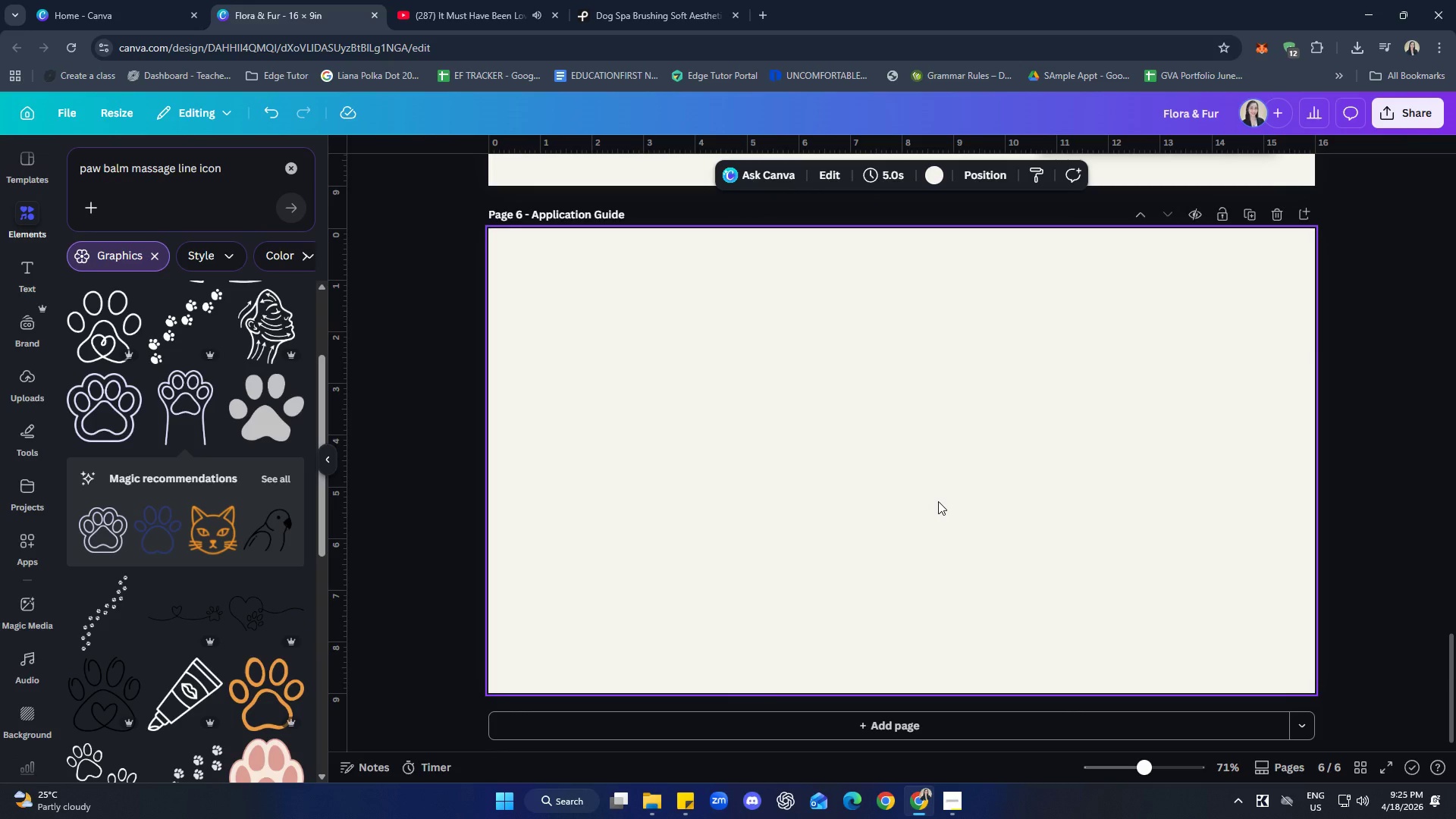 
left_click_drag(start_coordinate=[938, 501], to_coordinate=[936, 497])
 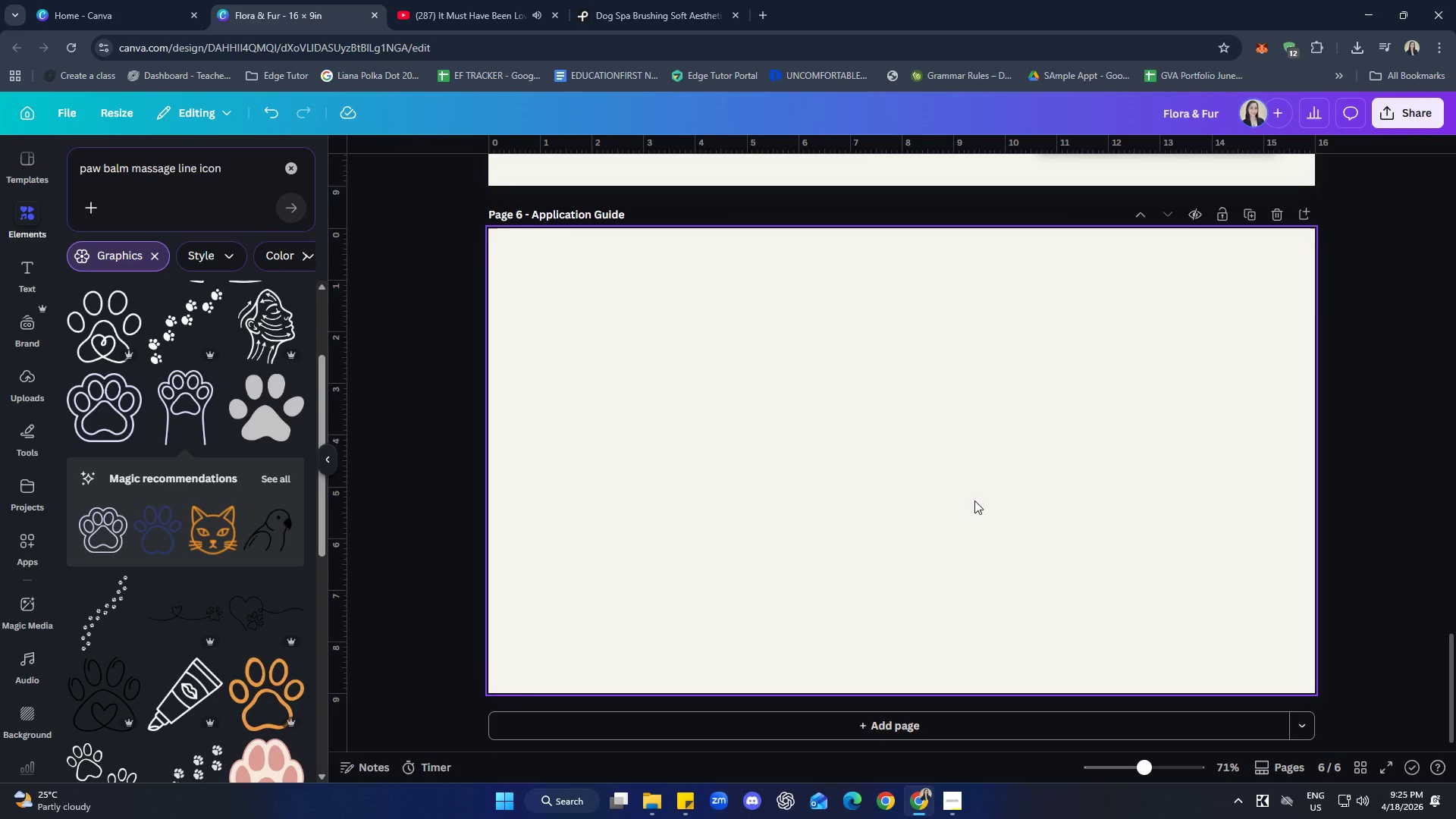 
scroll: coordinate [1100, 677], scroll_direction: up, amount: 6.0
 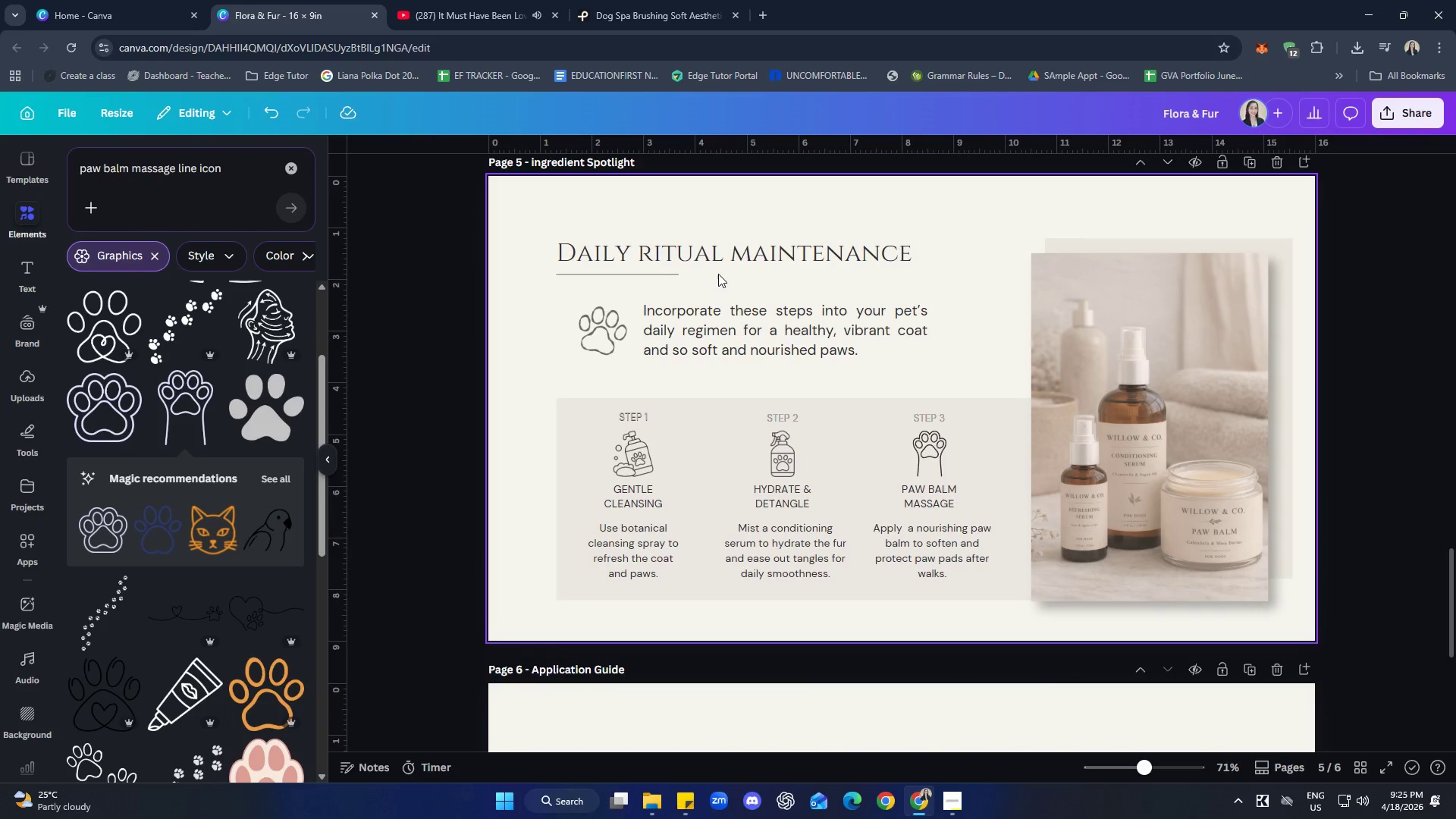 
left_click([719, 269])
 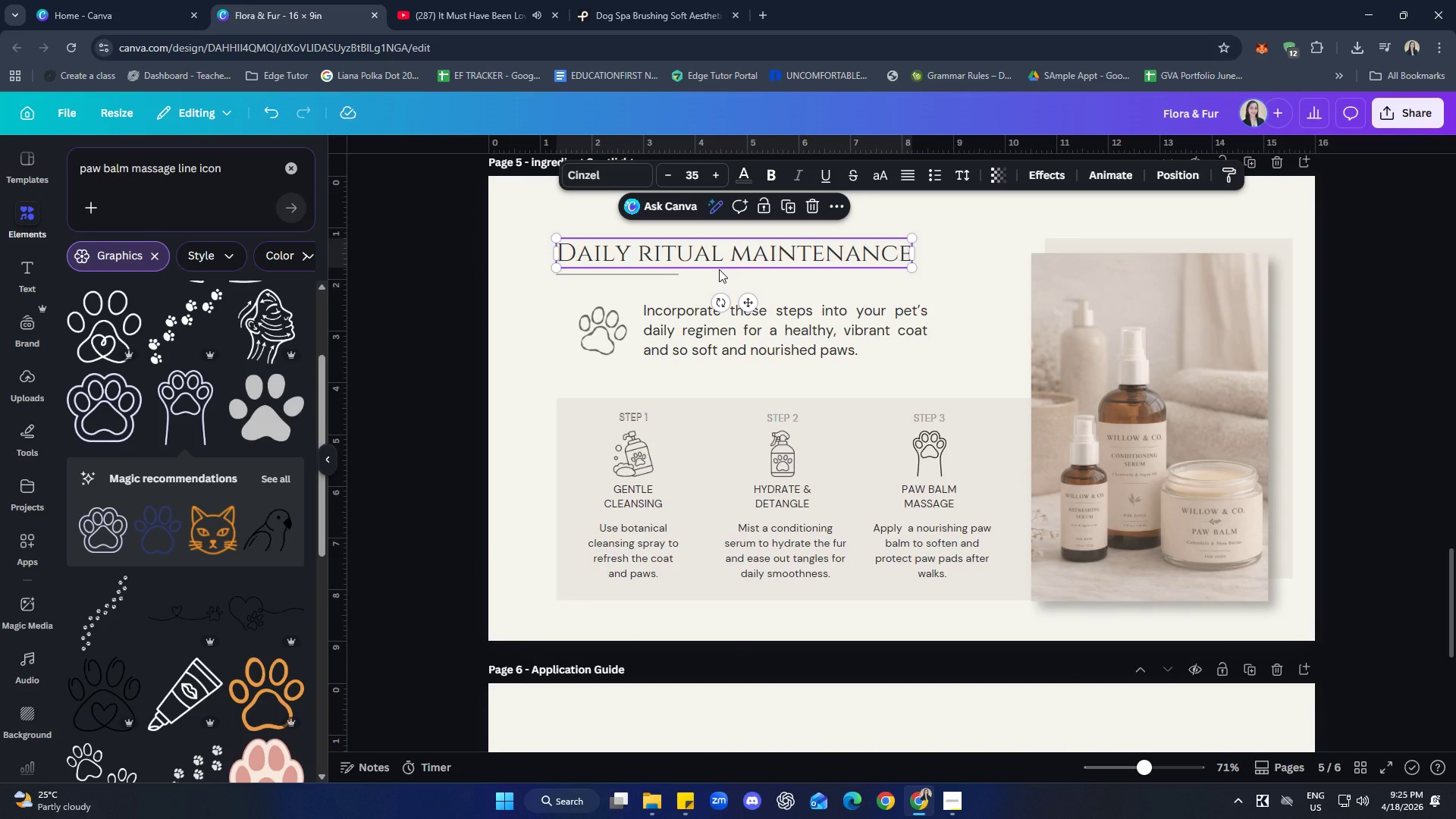 
hold_key(key=ShiftLeft, duration=0.94)
left_click([662, 274])
 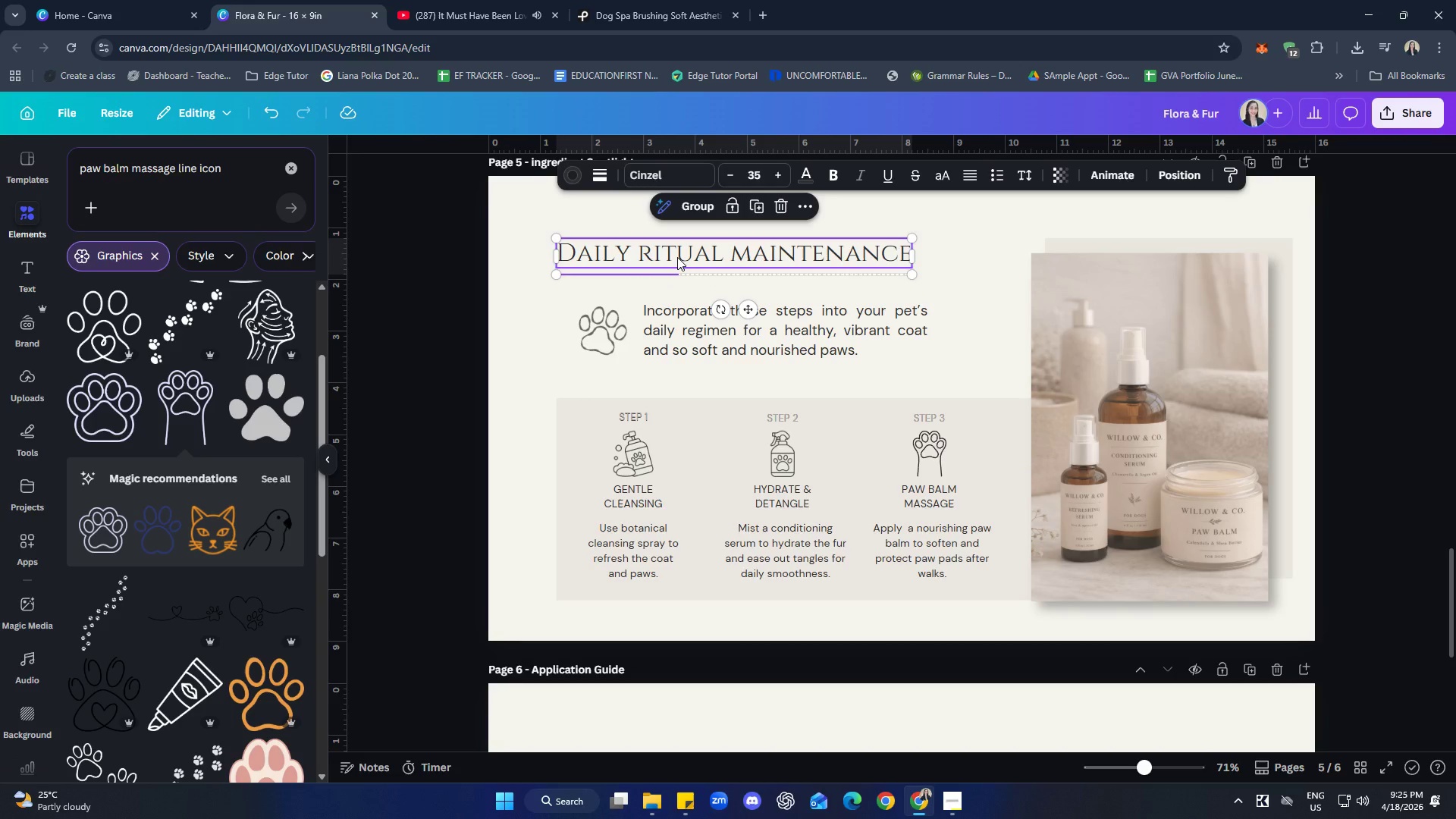 
key(Control+C)
 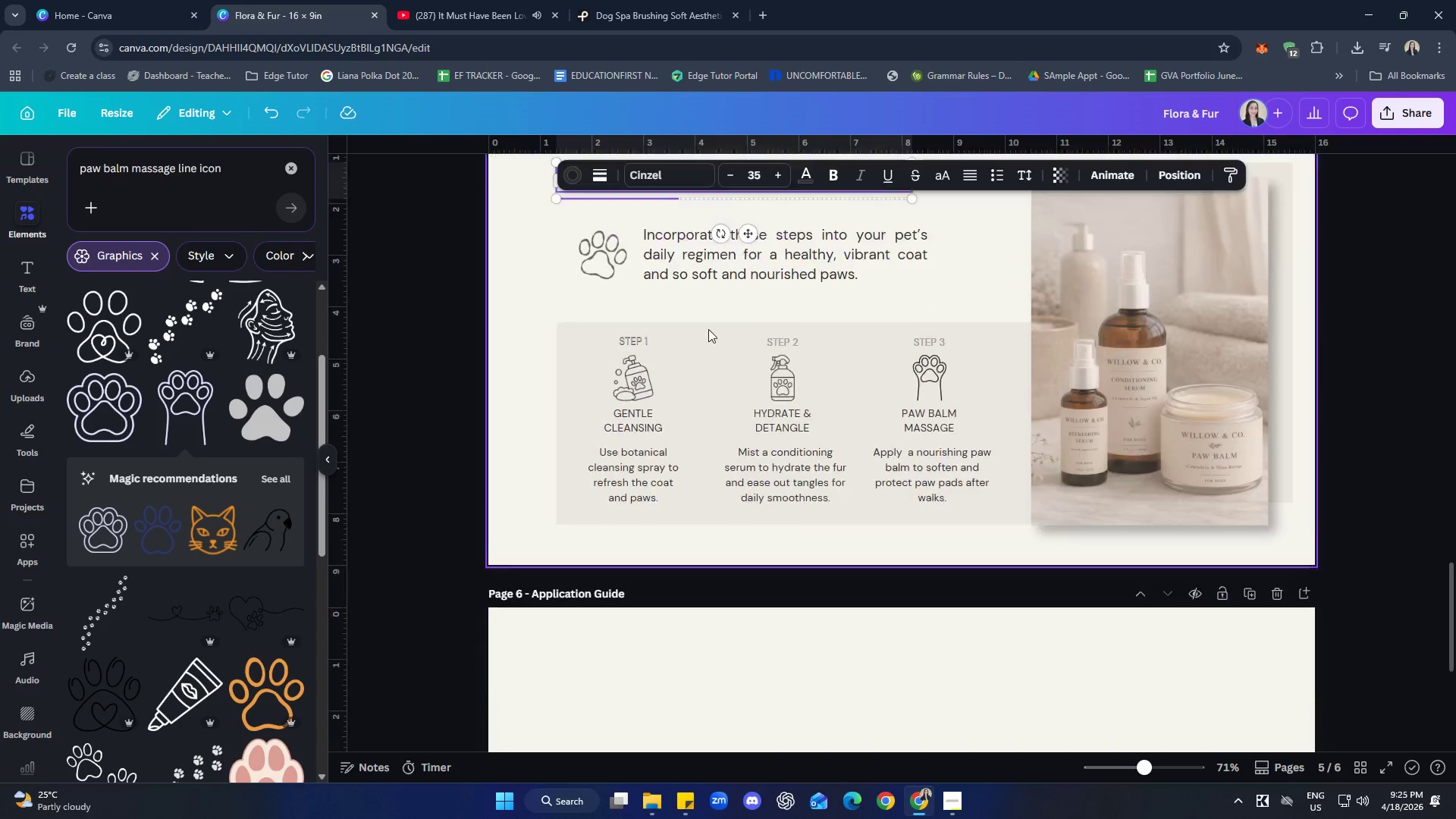 
left_click([930, 419])
 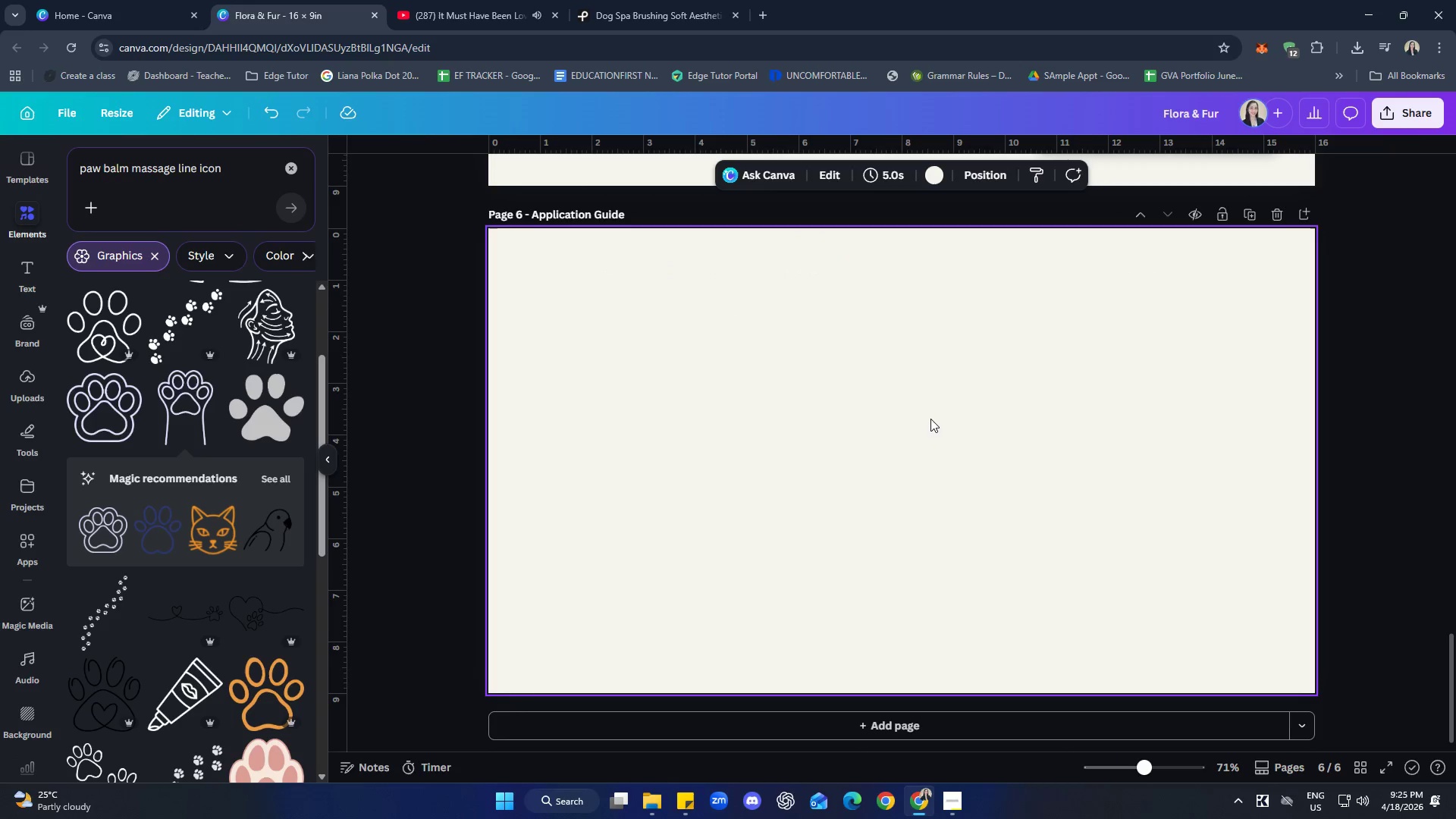 
key(Control+ControlLeft)
 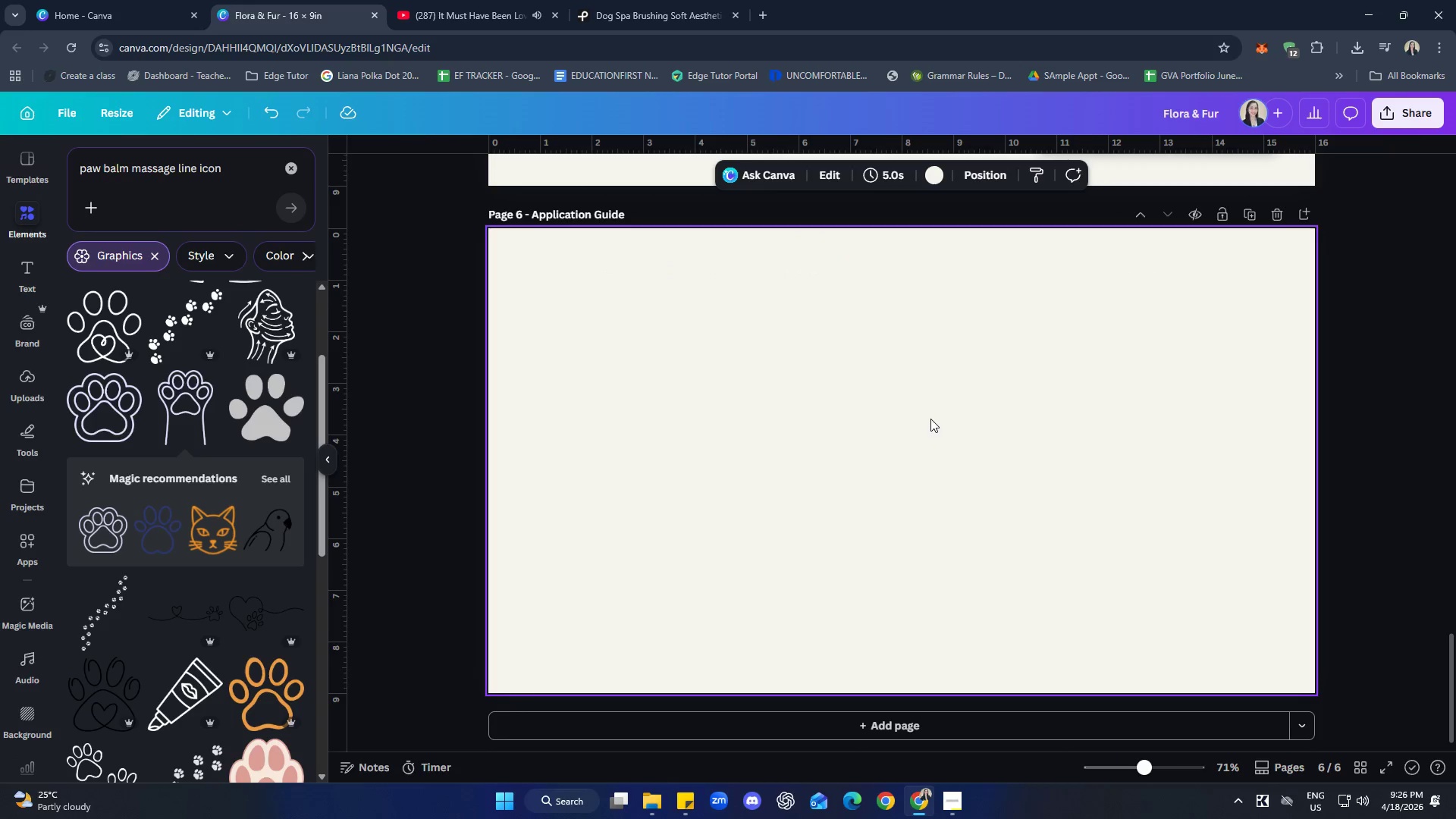 
scroll: coordinate [782, 452], scroll_direction: down, amount: 5.0
 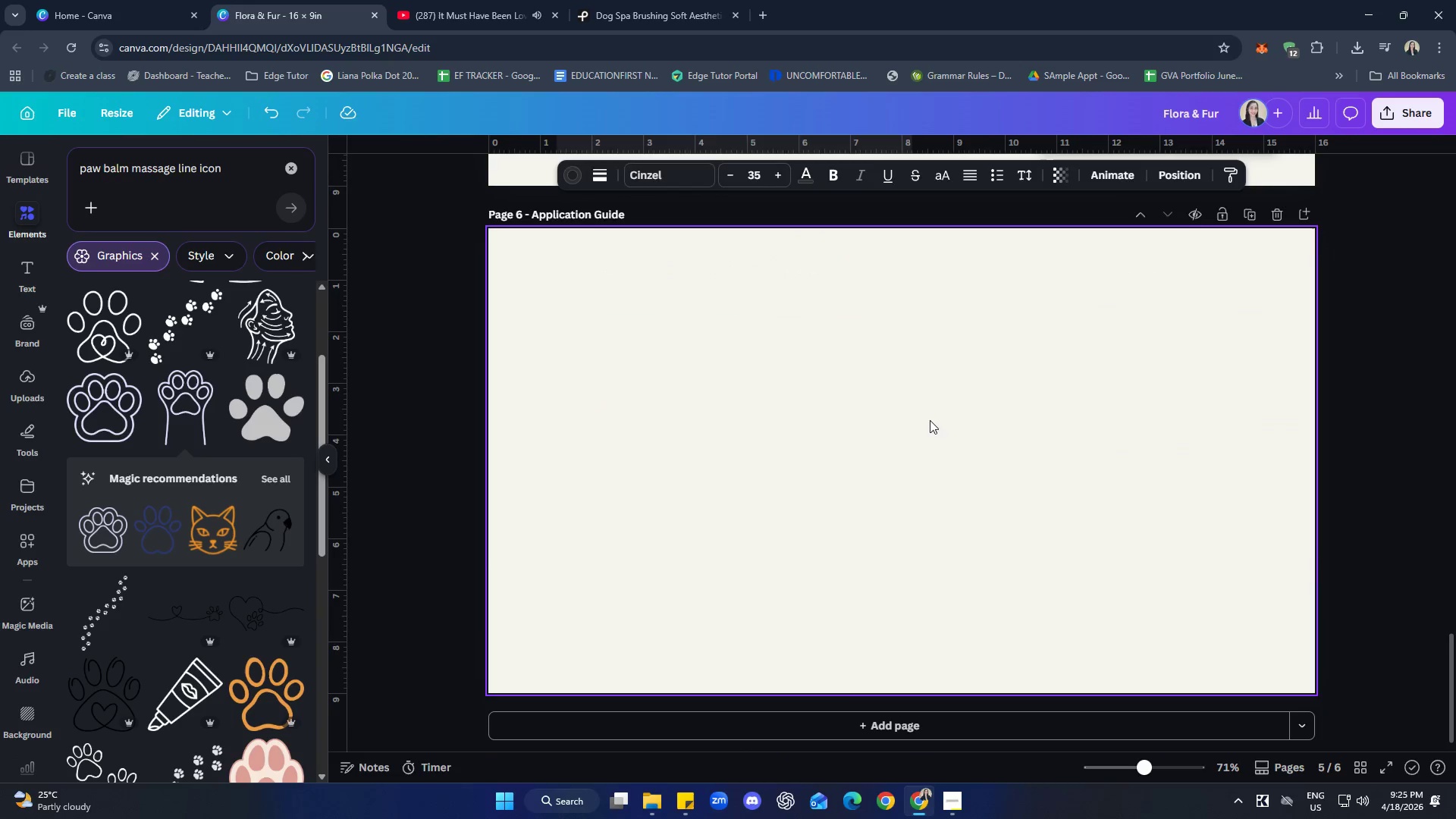 
key(Control+V)
 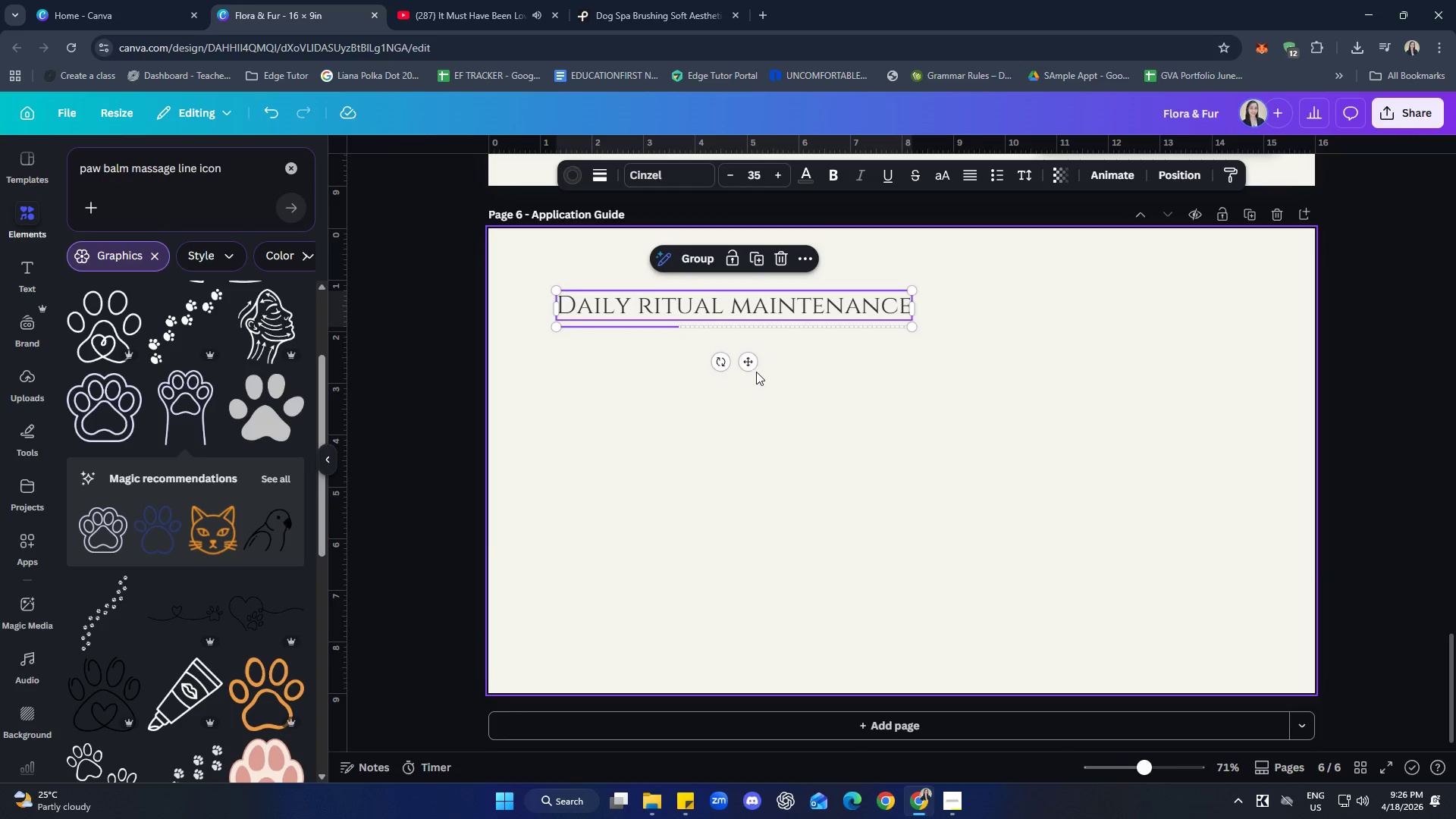 
left_click_drag(start_coordinate=[748, 357], to_coordinate=[914, 353])
 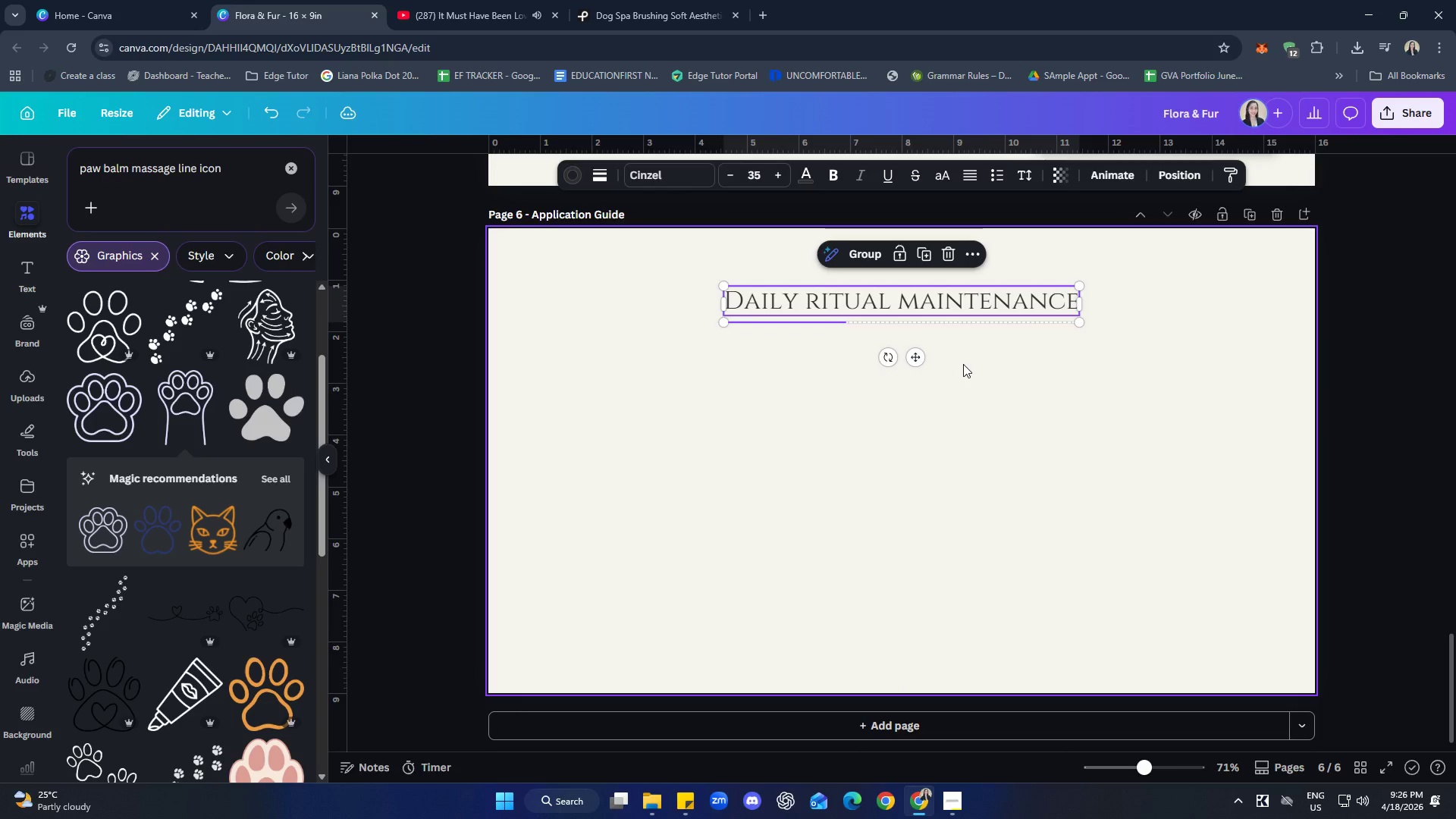 
left_click([963, 364])
 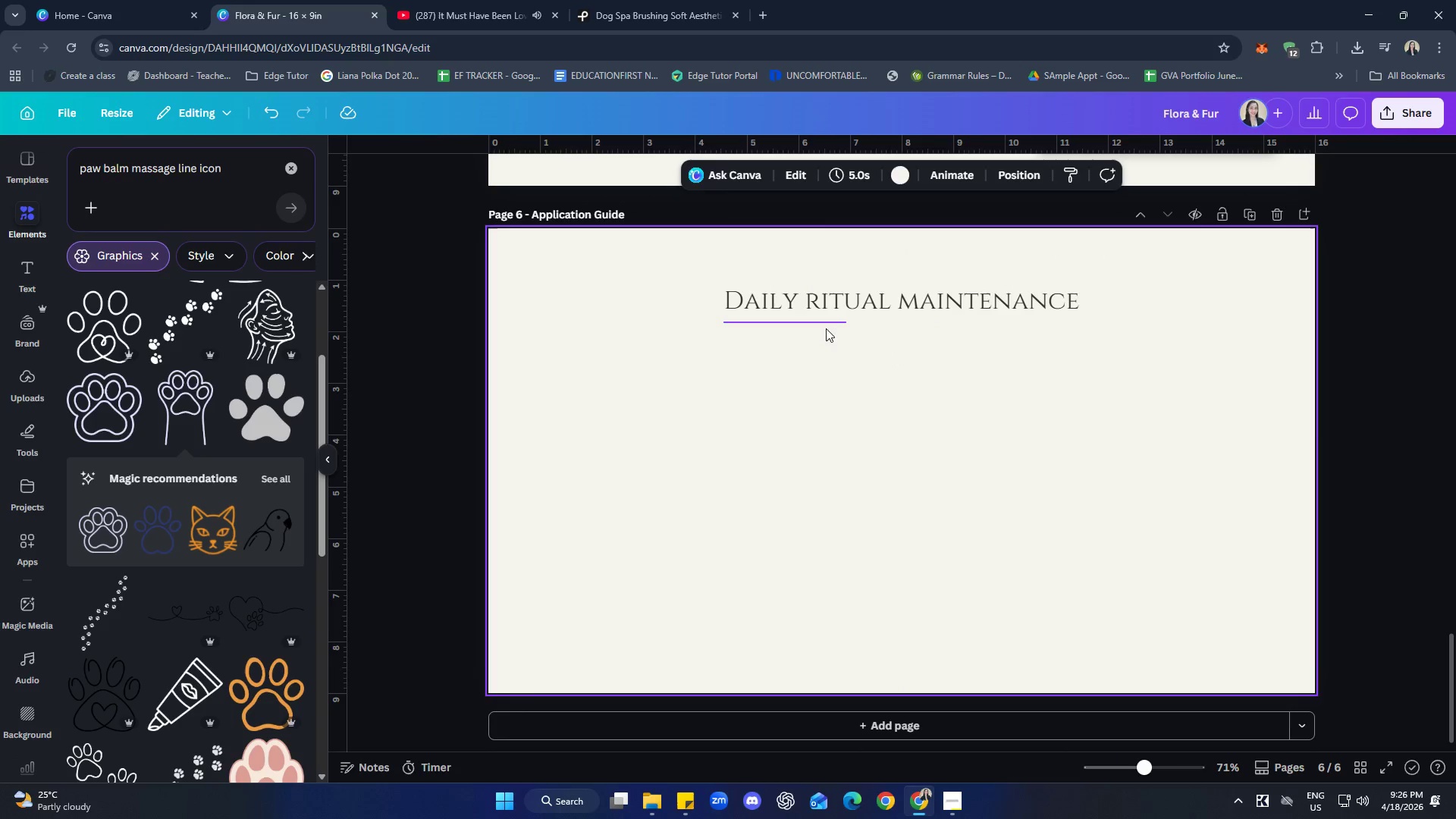 
left_click([825, 327])
 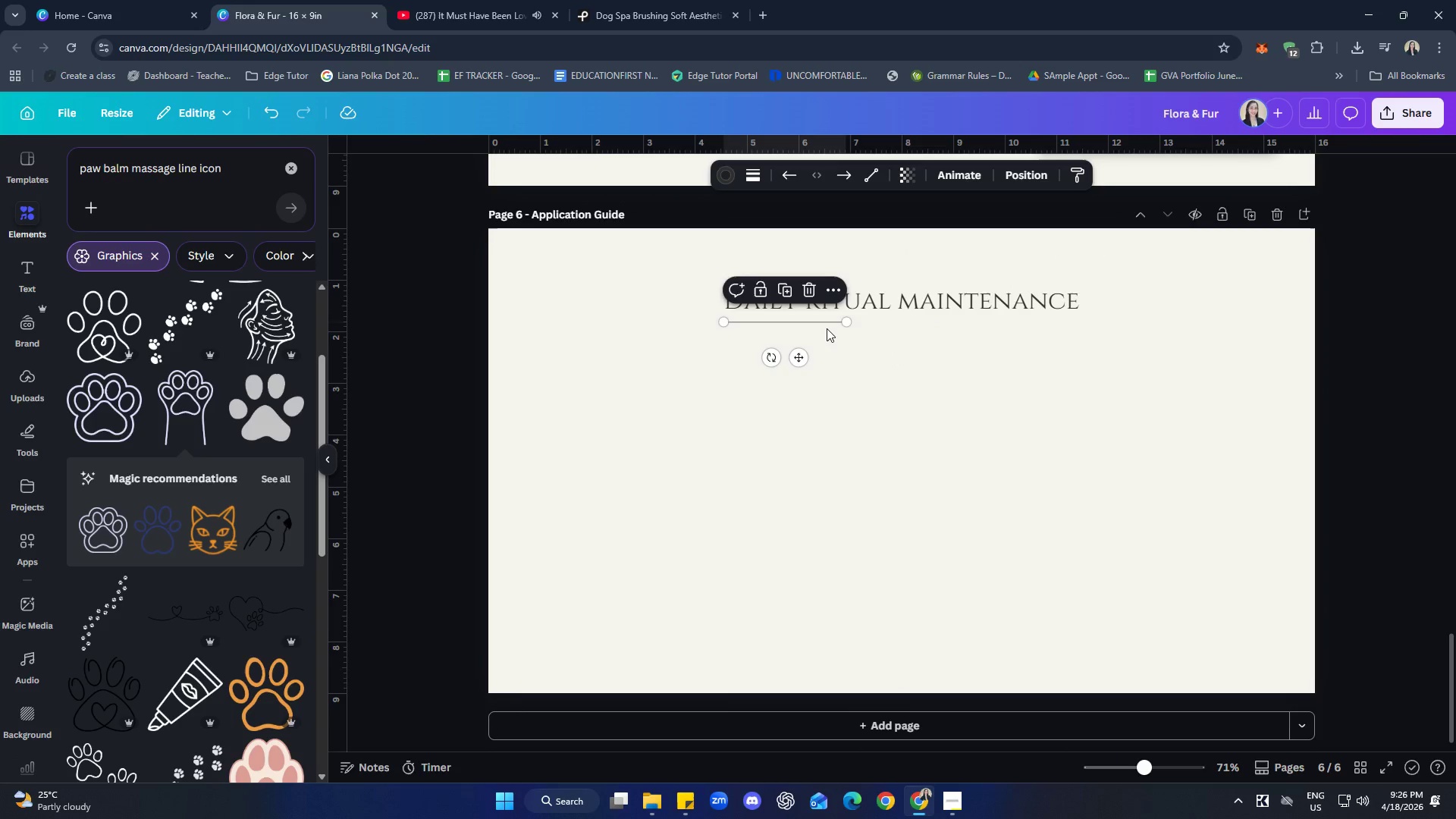 
hold_key(key=ArrowRight, duration=1.3)
 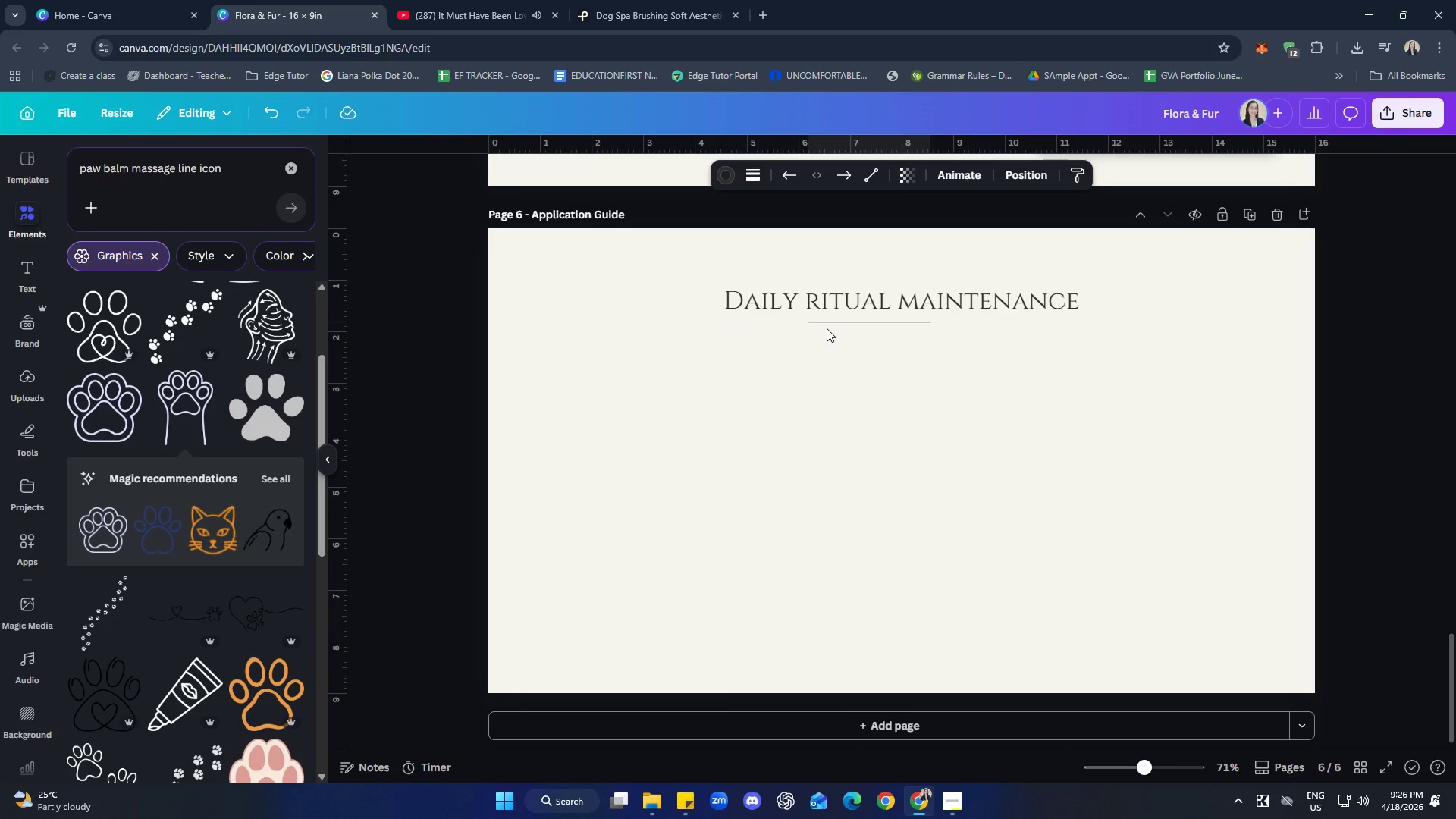 
key(ArrowRight)
 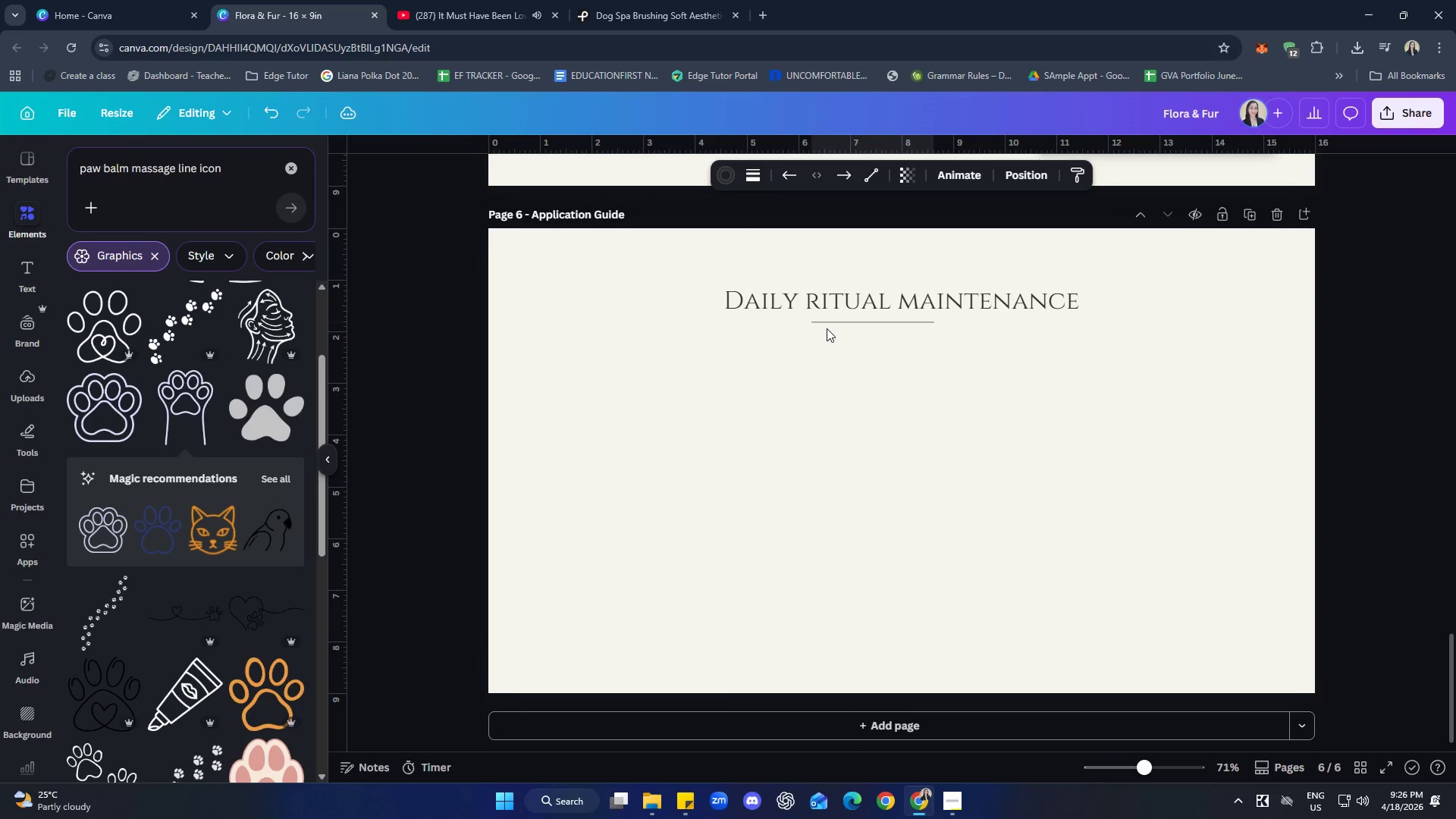 
key(ArrowRight)
 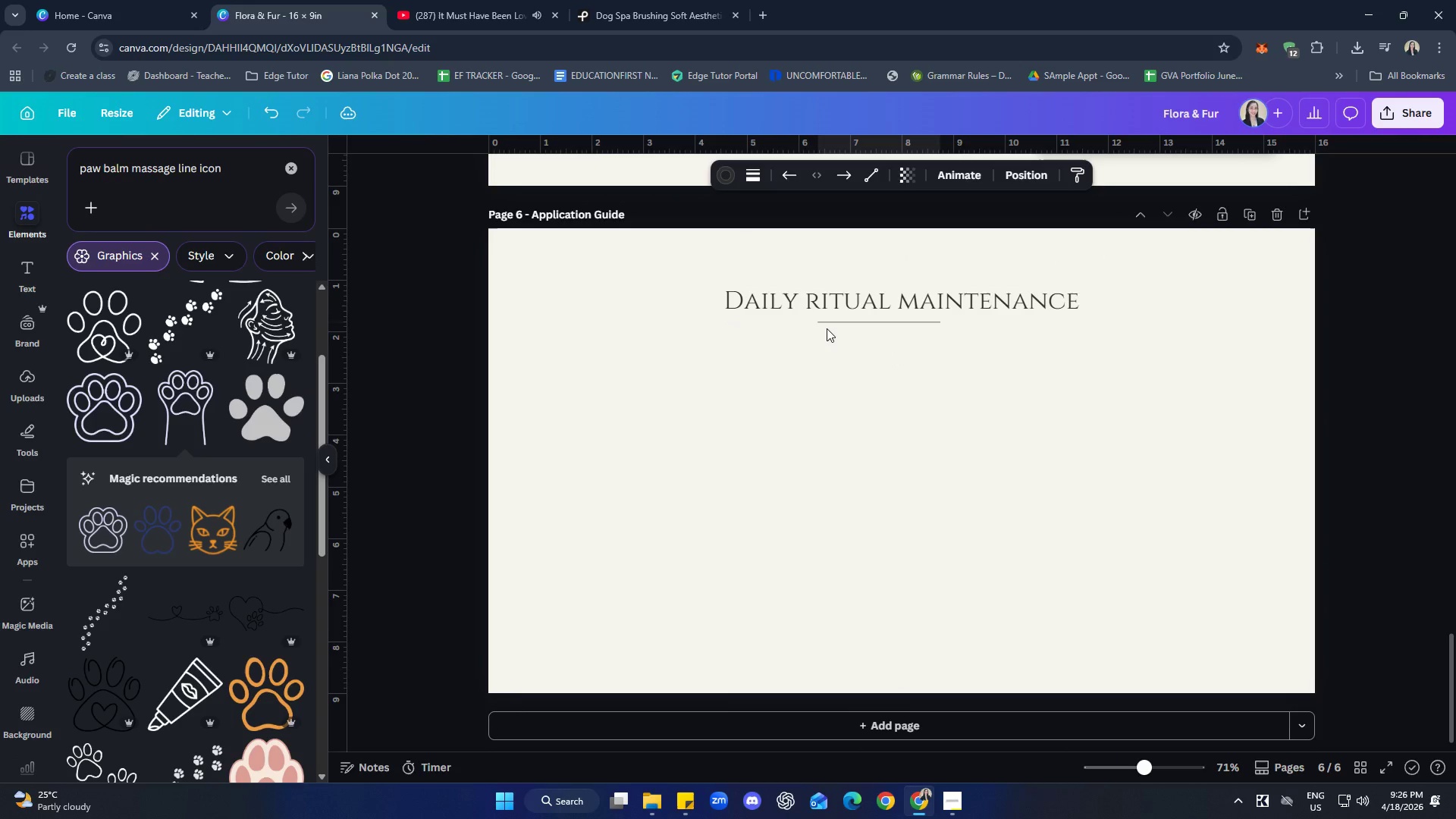 
key(ArrowRight)
 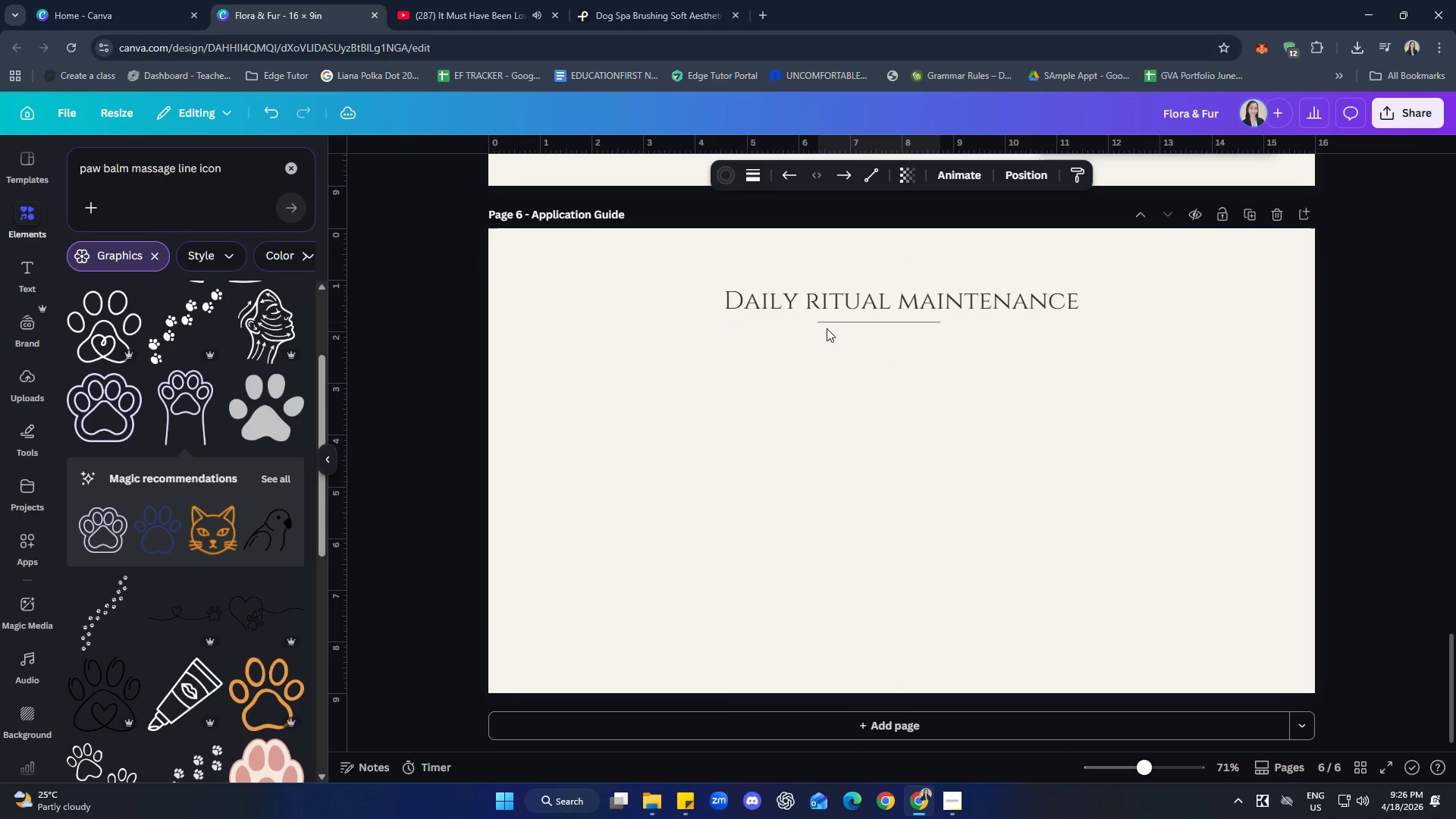 
key(ArrowRight)
 